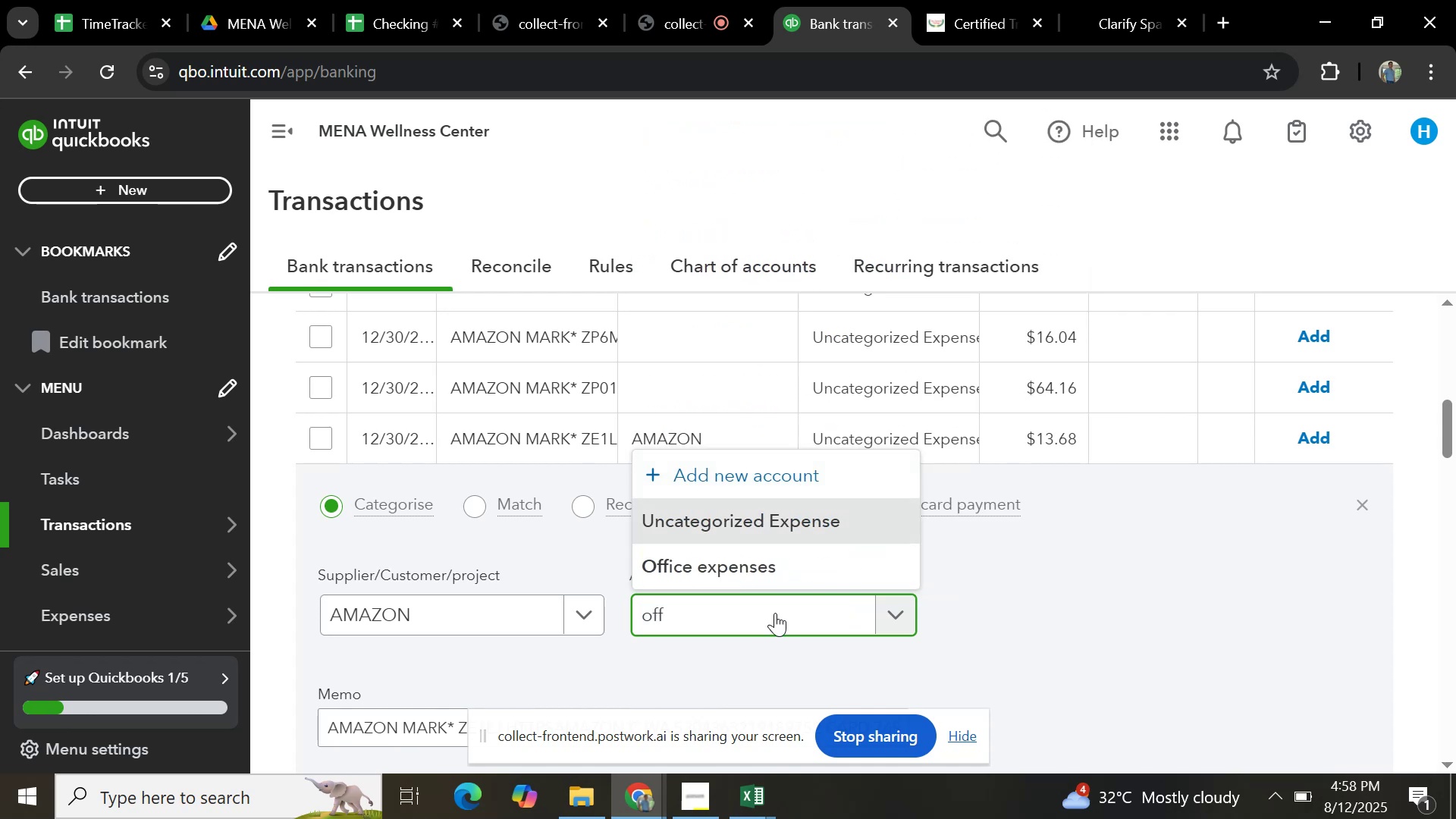 
left_click([797, 582])
 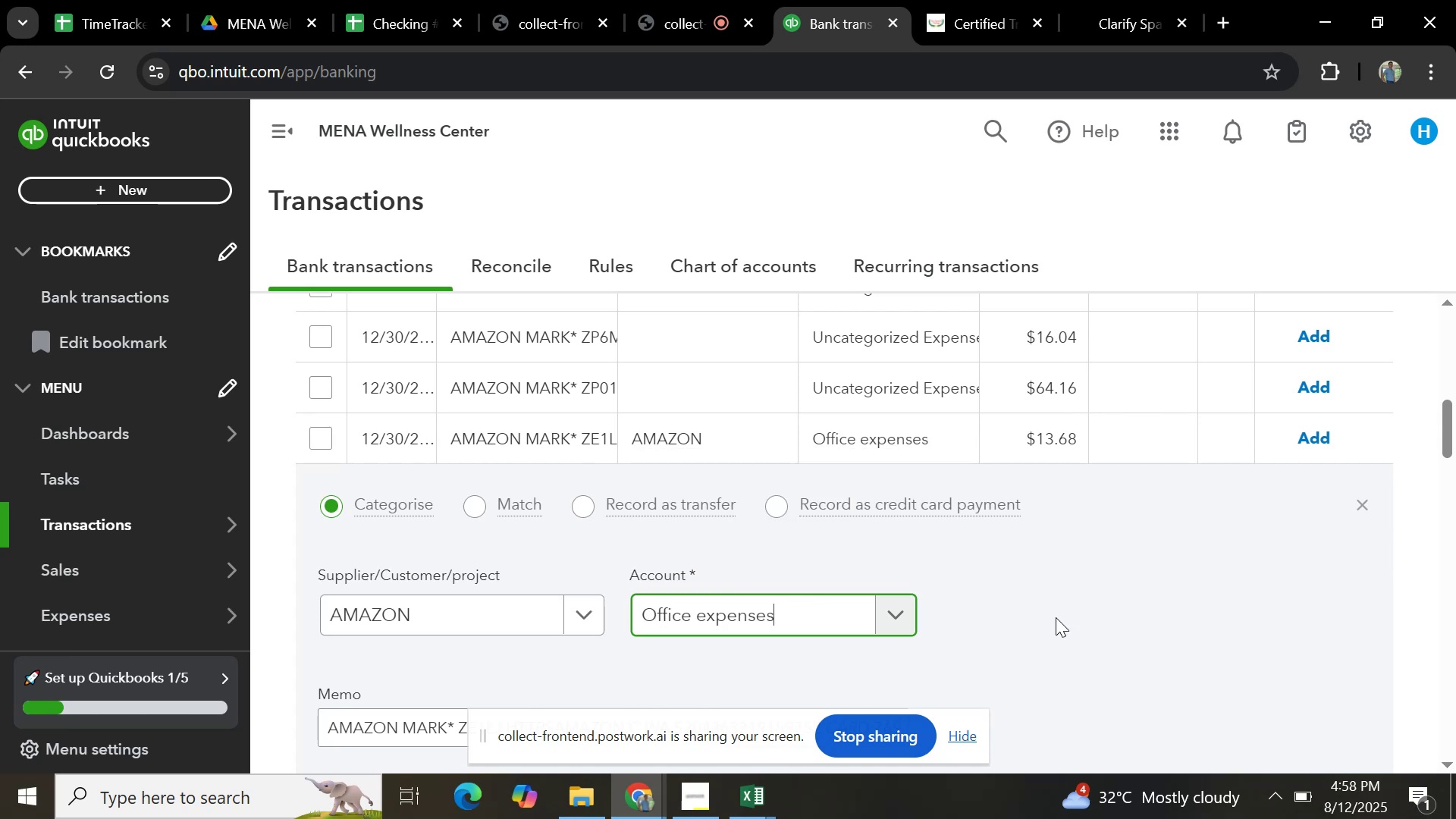 
scroll: coordinate [1057, 614], scroll_direction: down, amount: 2.0
 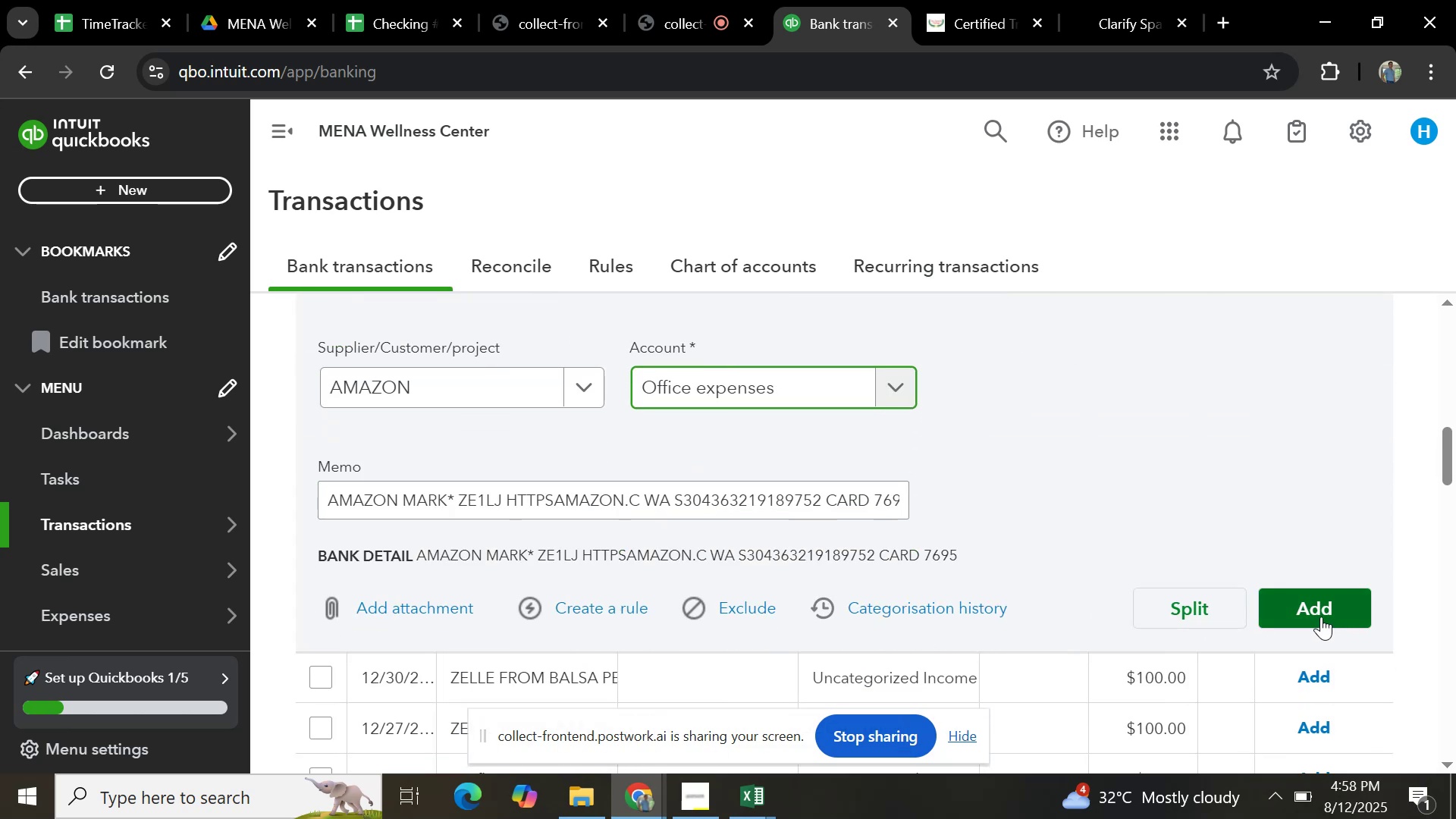 
left_click([1321, 617])
 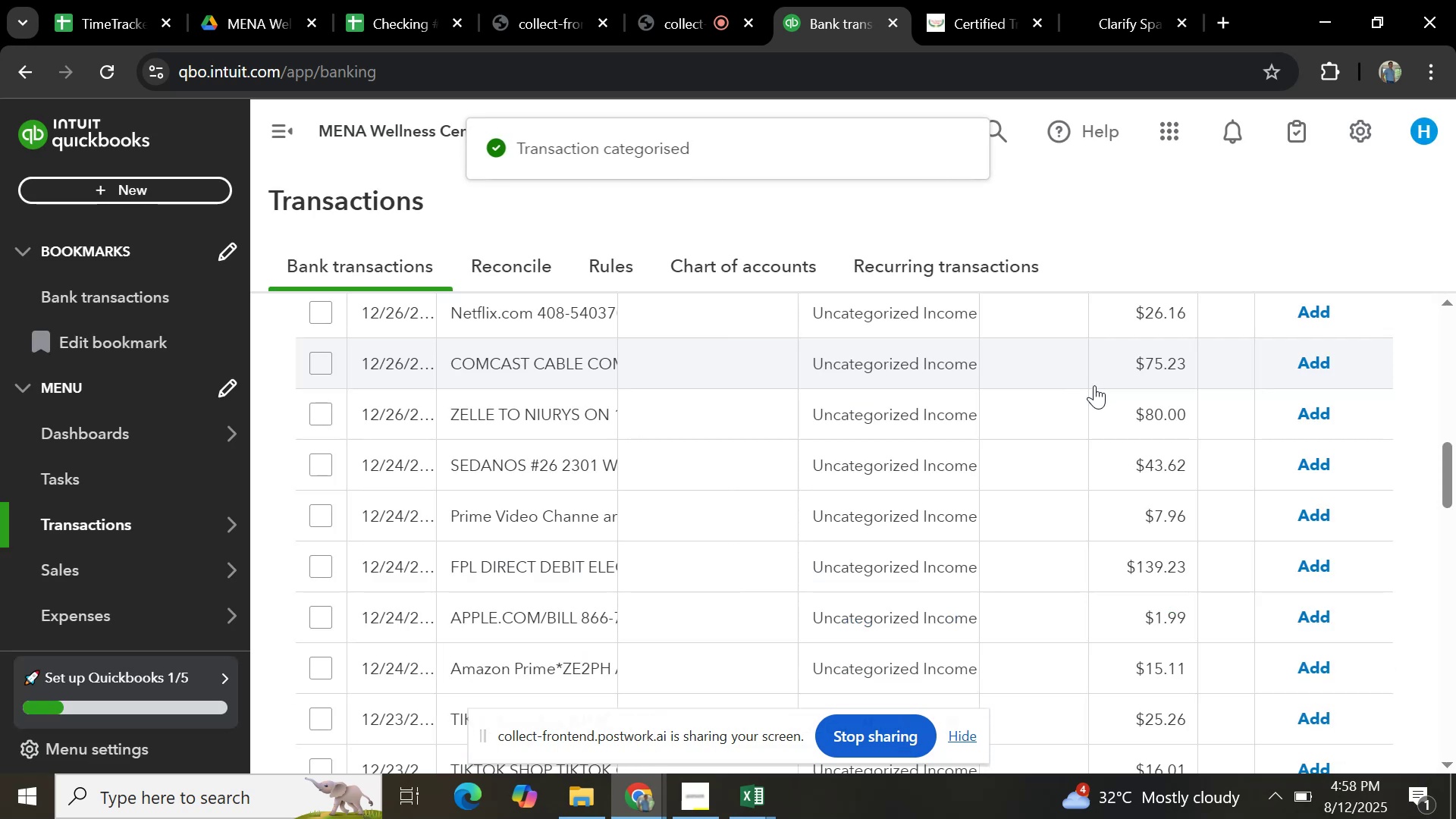 
scroll: coordinate [846, 453], scroll_direction: up, amount: 9.0
 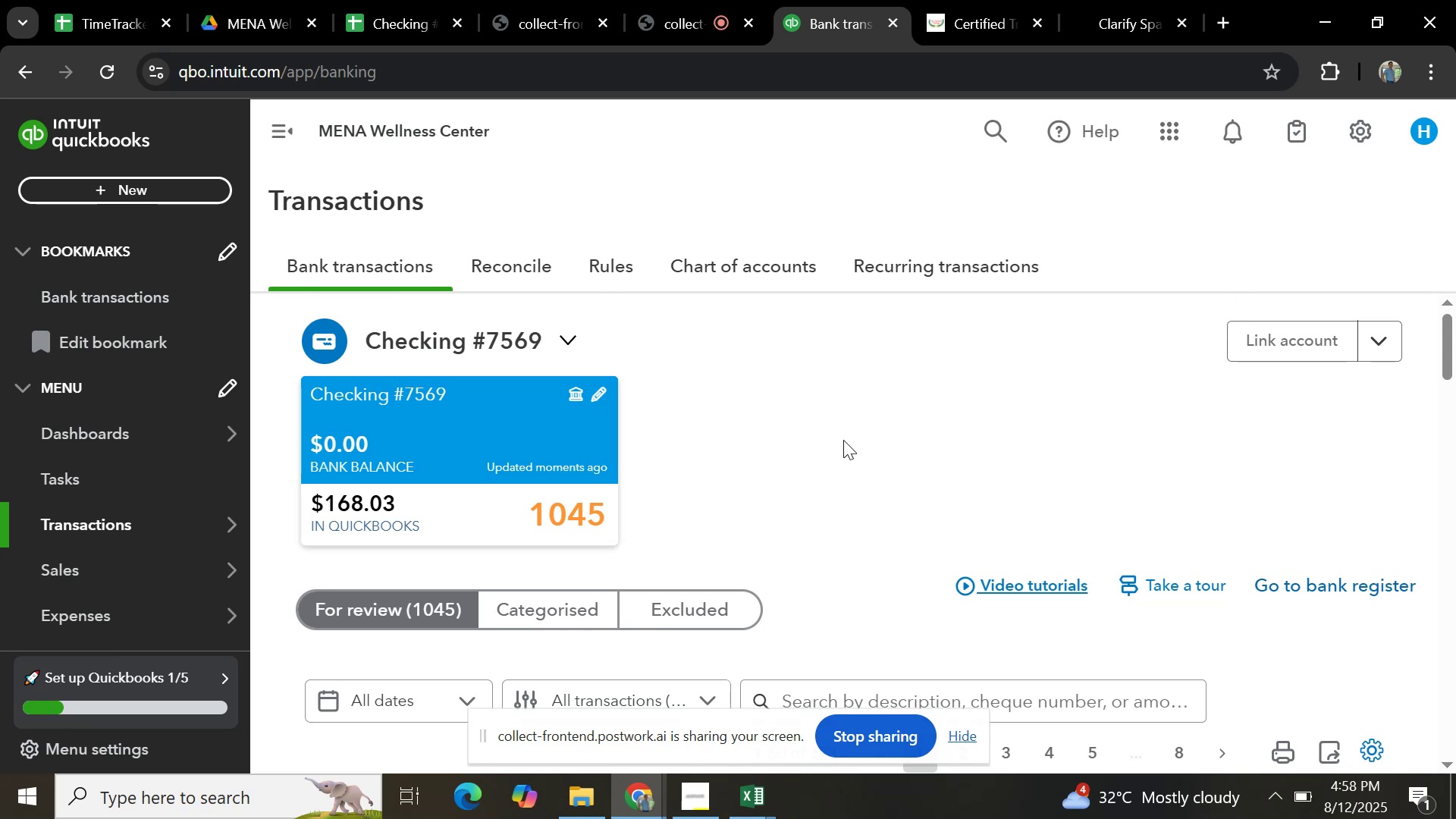 
scroll: coordinate [843, 440], scroll_direction: down, amount: 7.0
 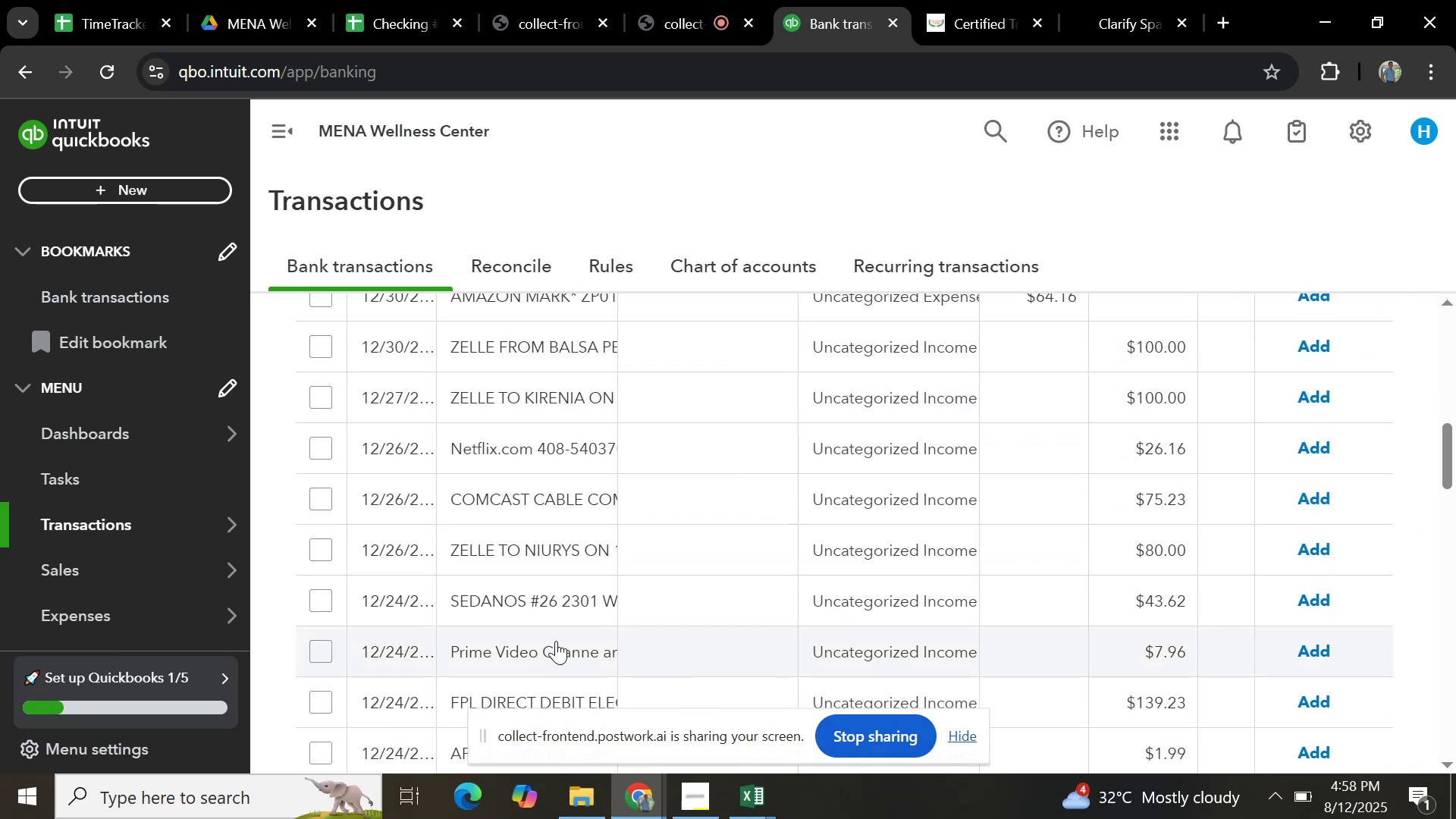 
left_click([572, 598])
 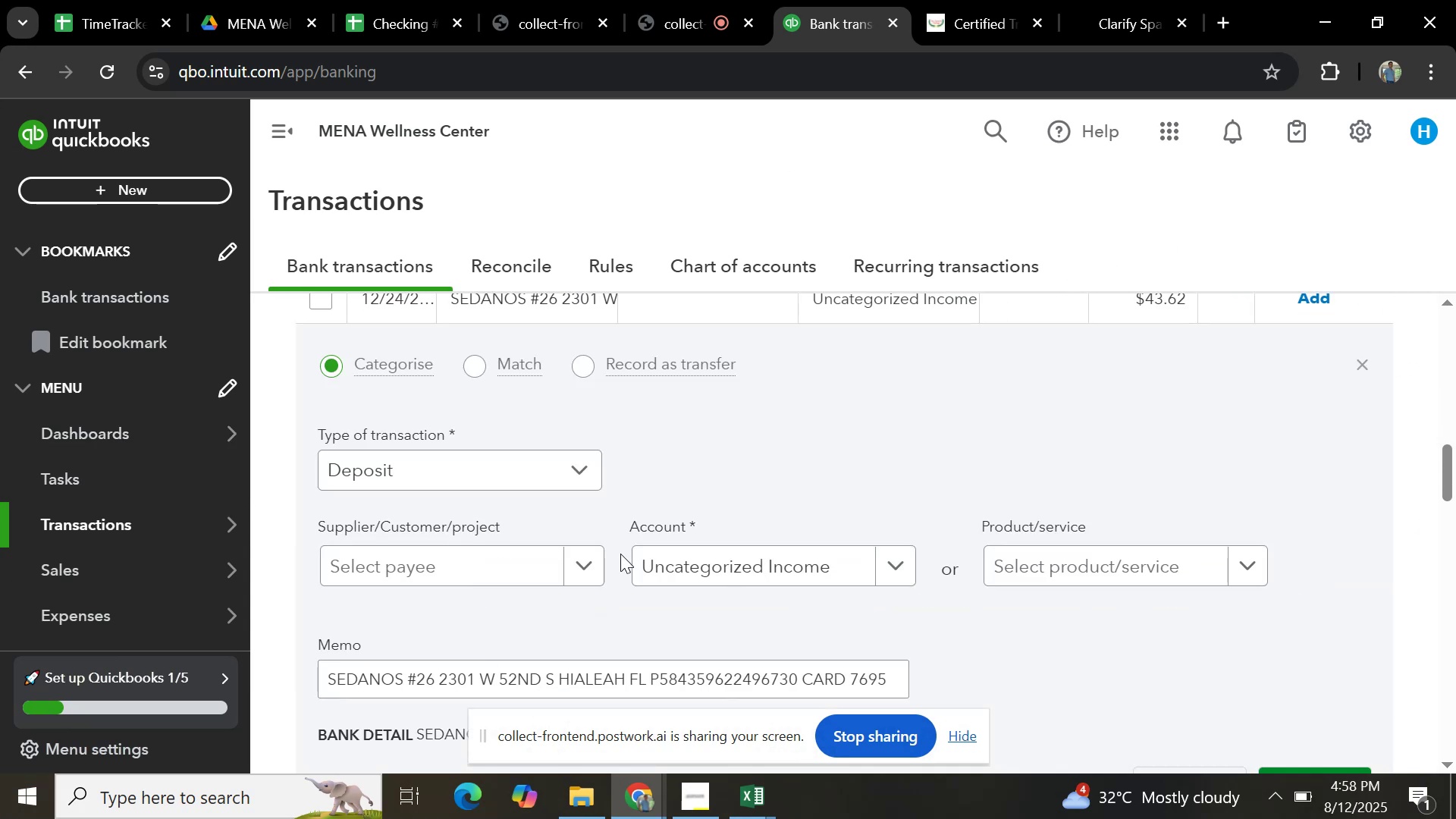 
left_click([595, 565])
 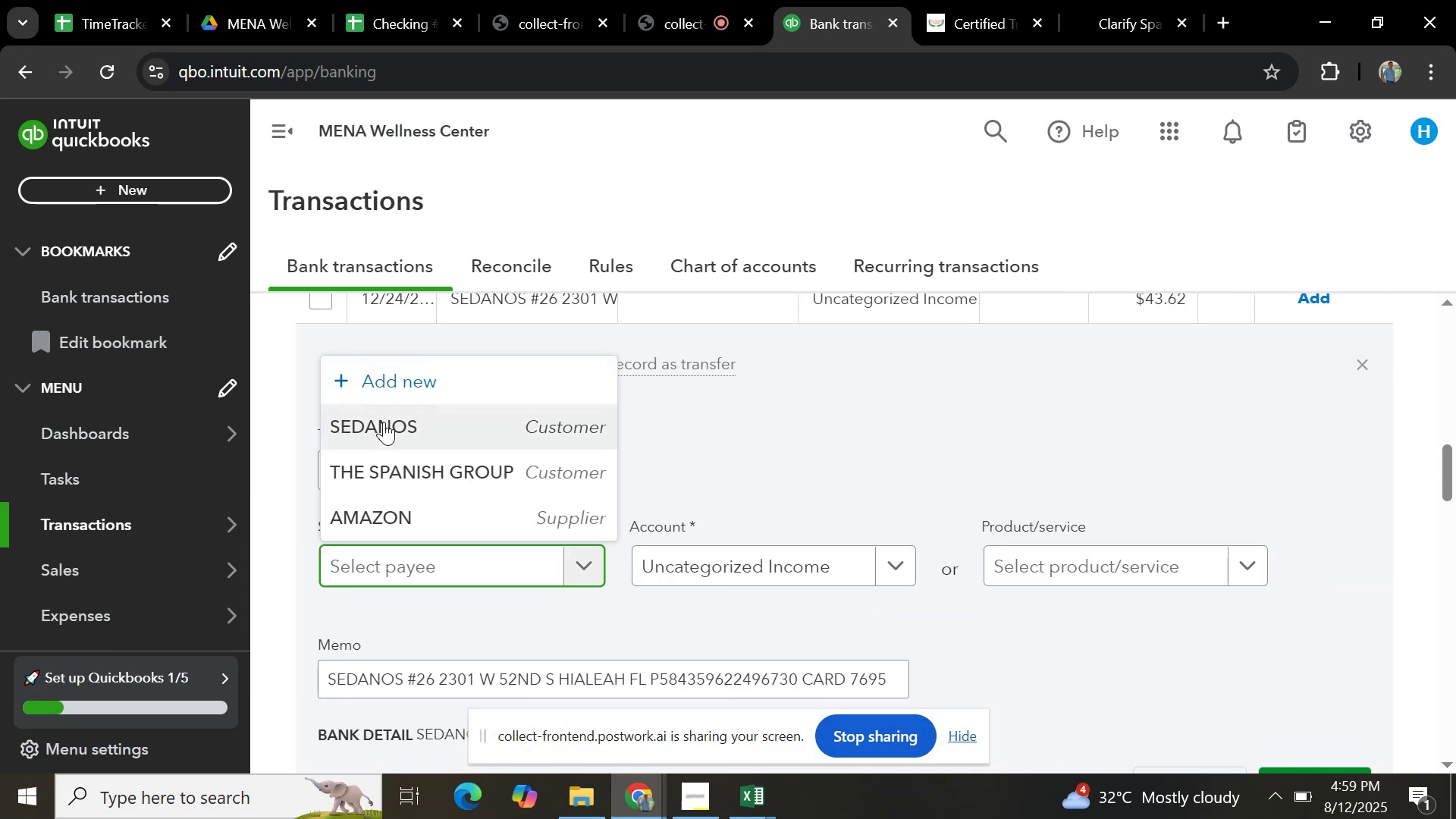 
left_click([385, 423])
 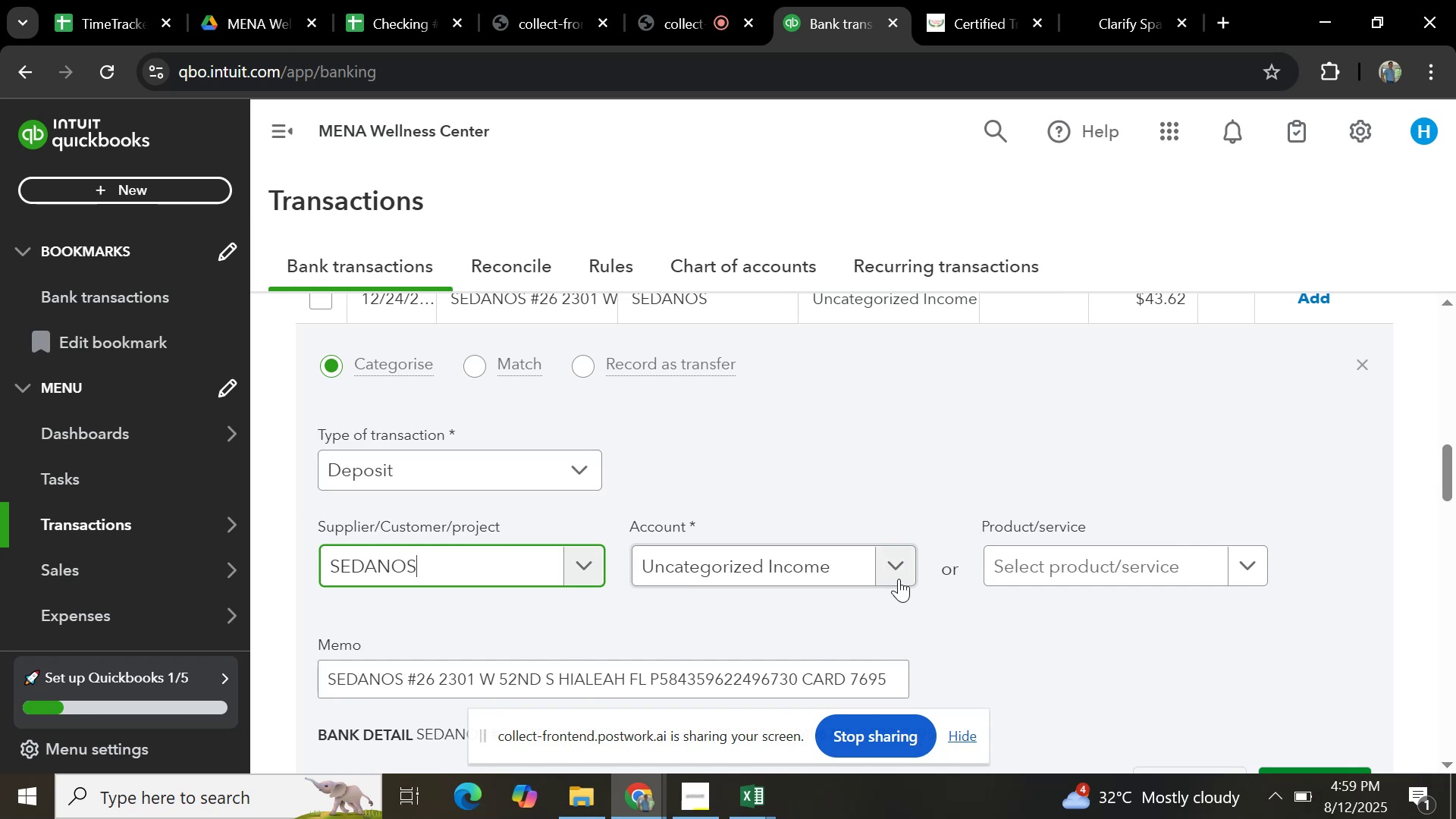 
left_click([913, 560])
 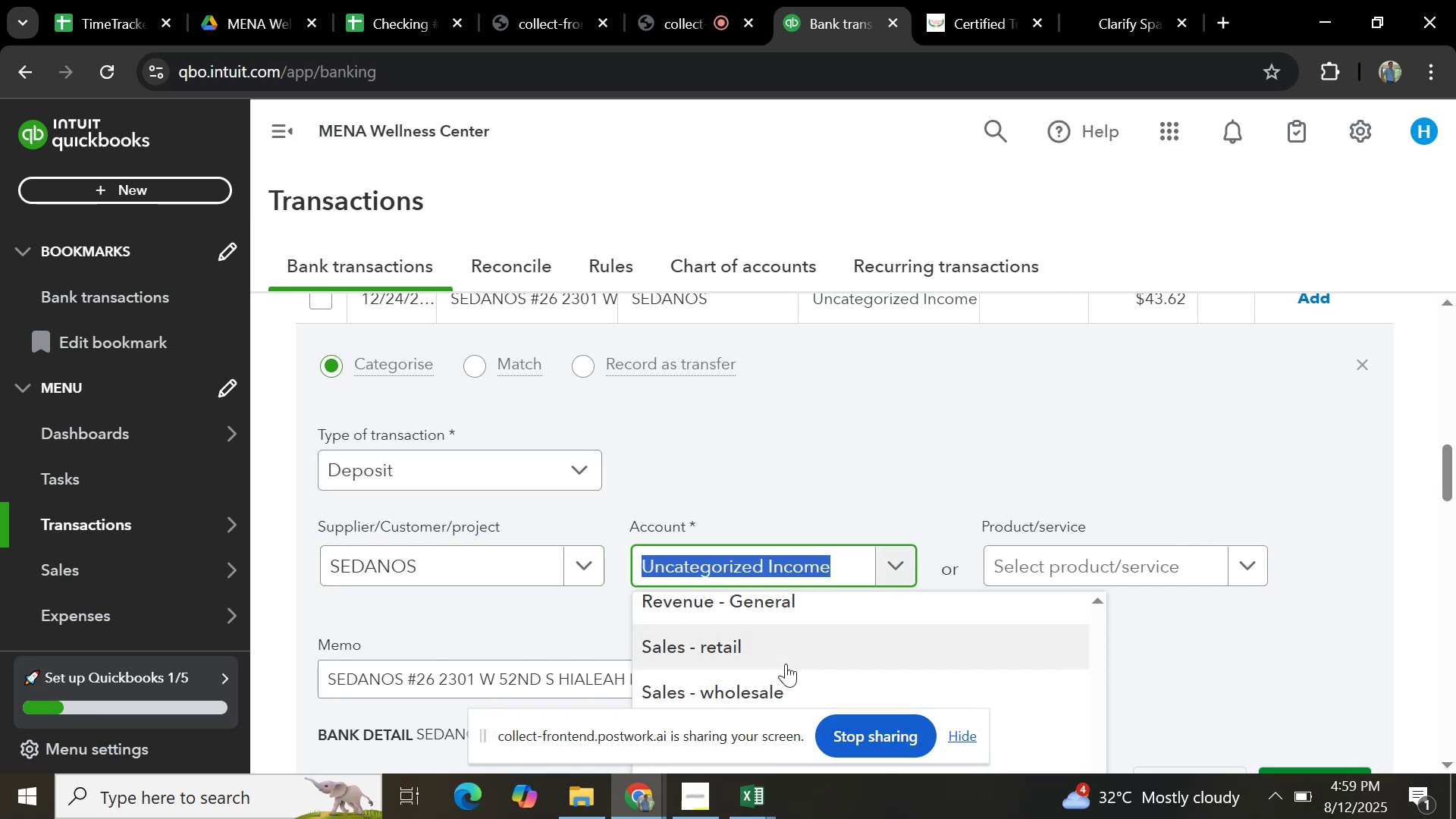 
left_click([786, 656])
 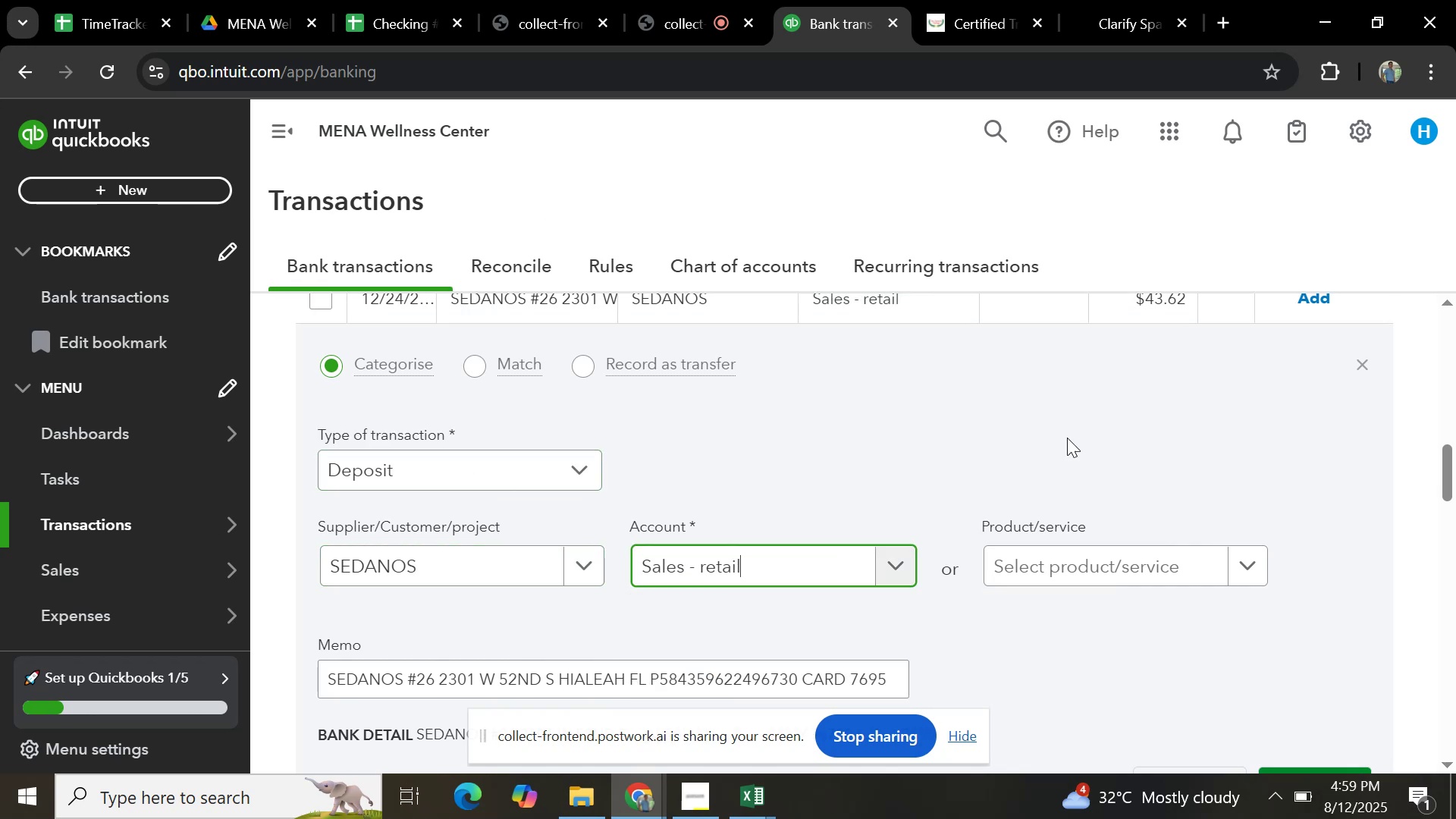 
scroll: coordinate [1316, 554], scroll_direction: down, amount: 3.0
 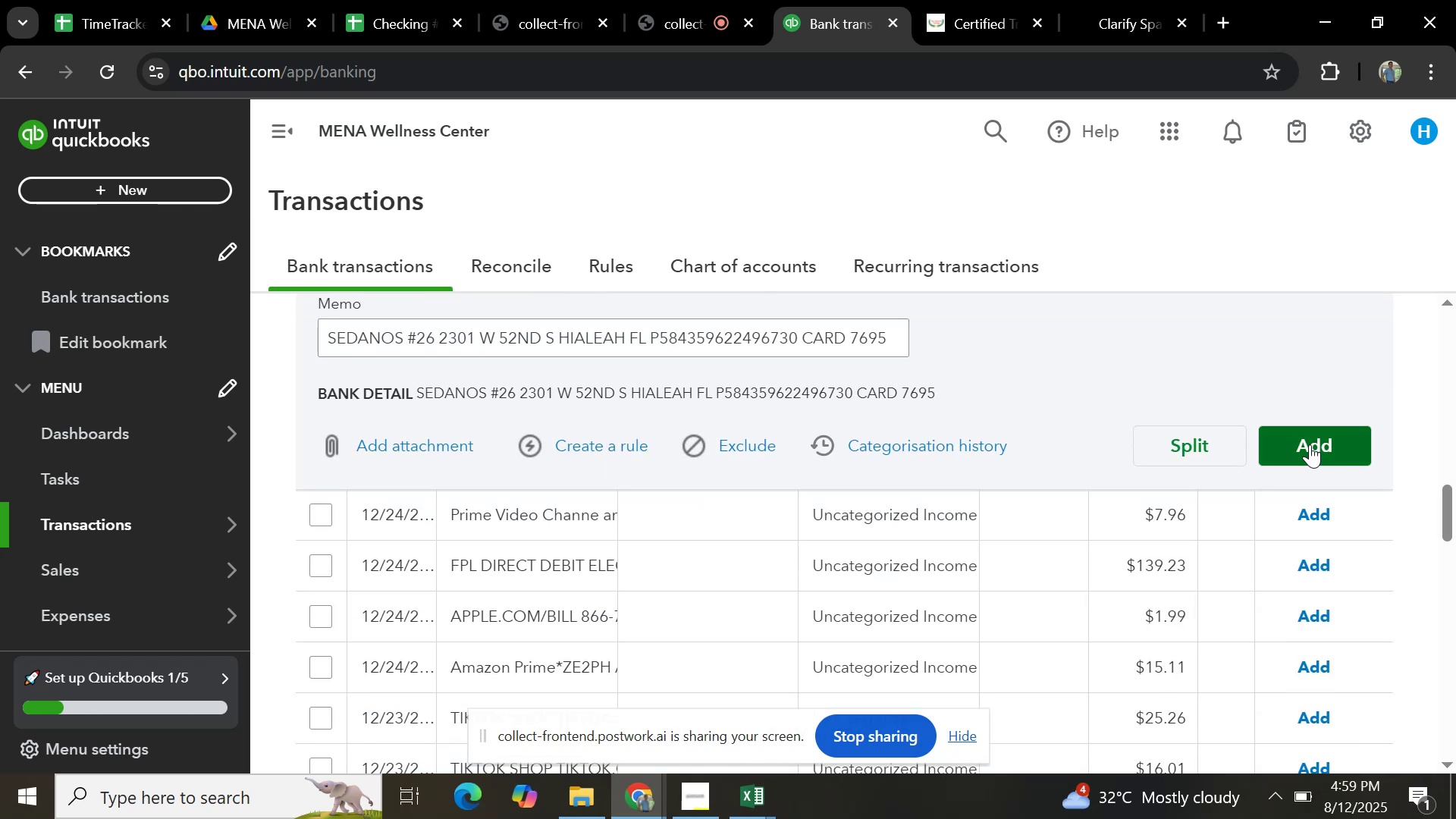 
left_click([1310, 444])
 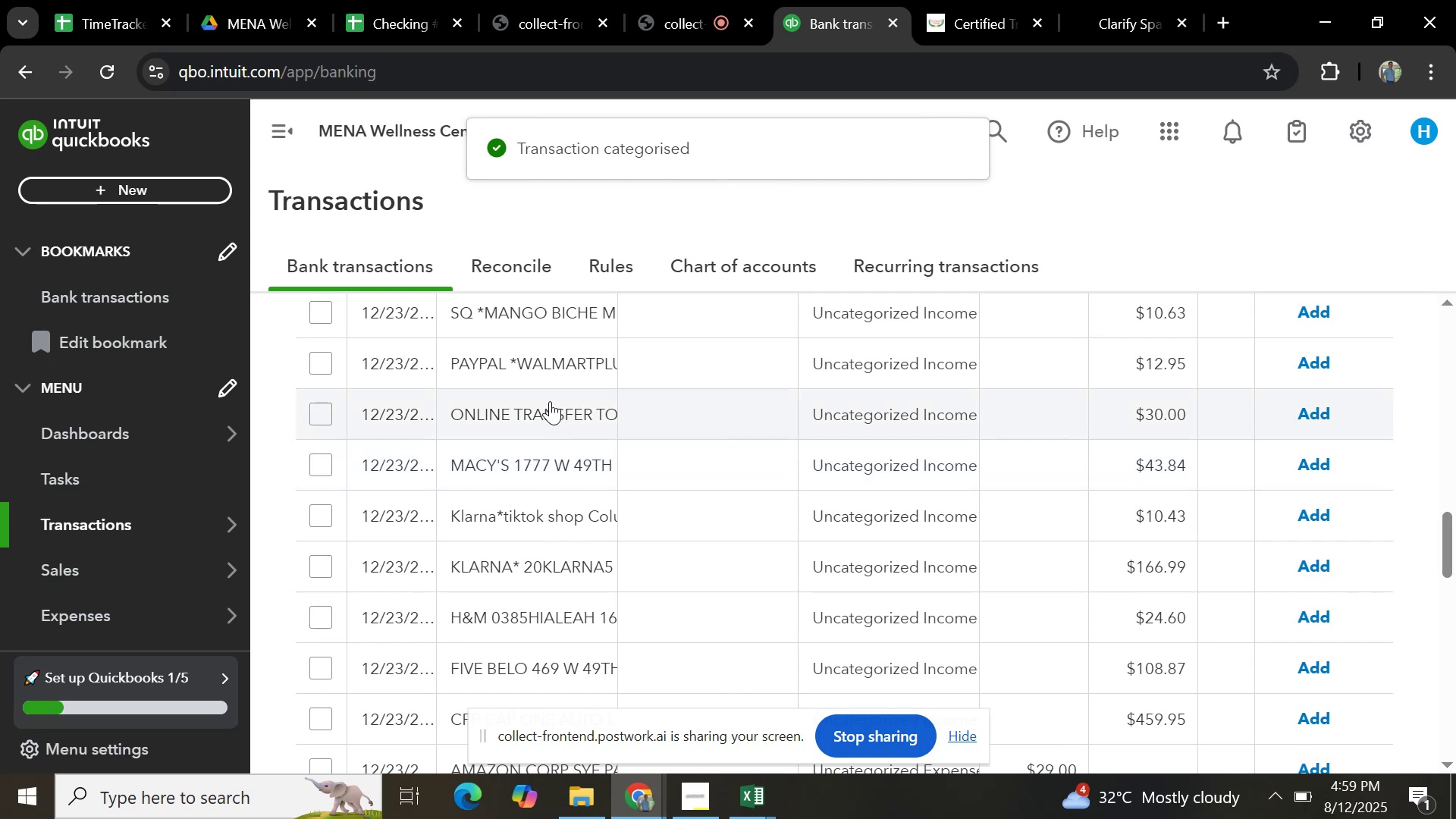 
wait(6.62)
 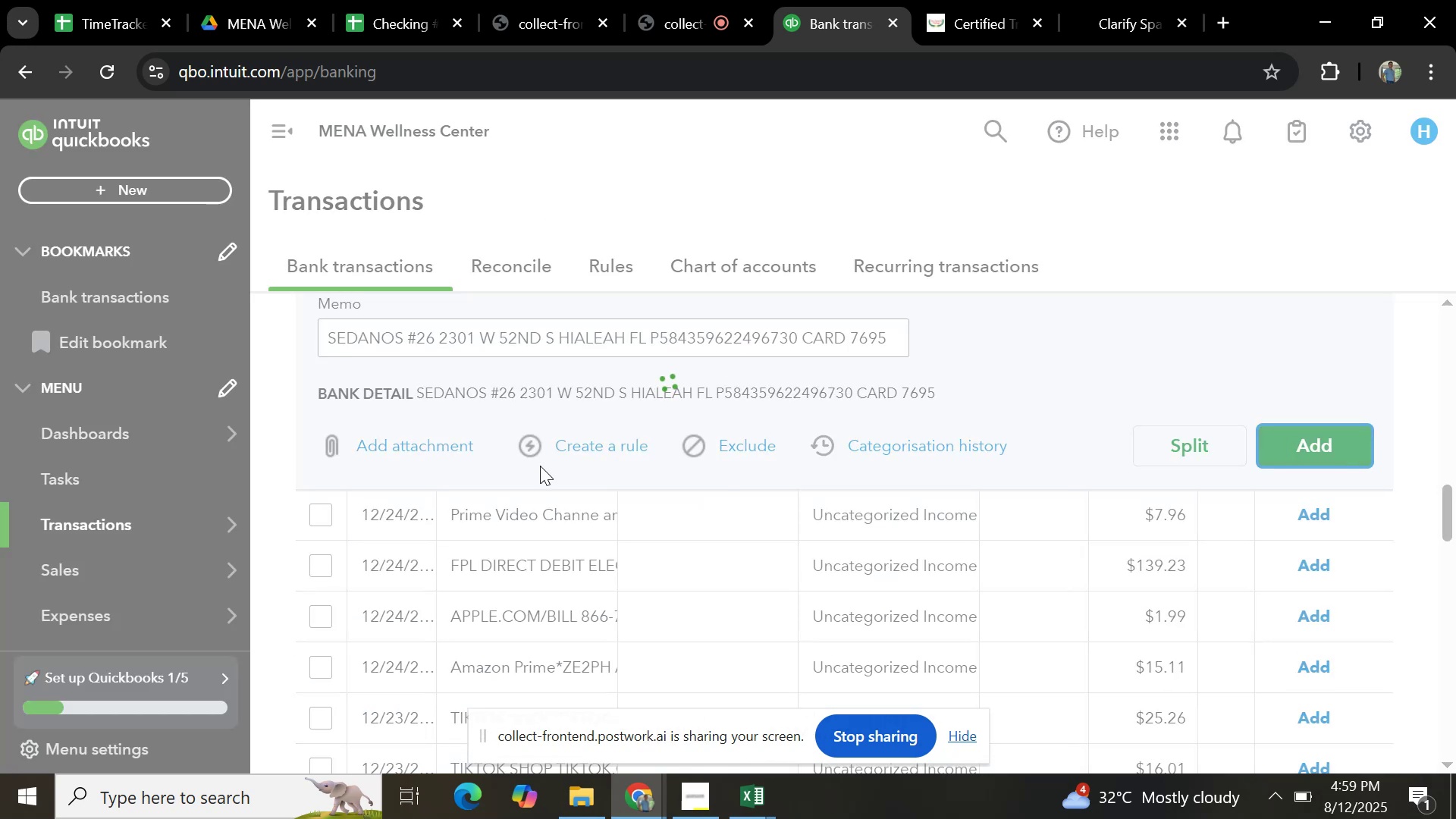 
scroll: coordinate [510, 447], scroll_direction: down, amount: 2.0
 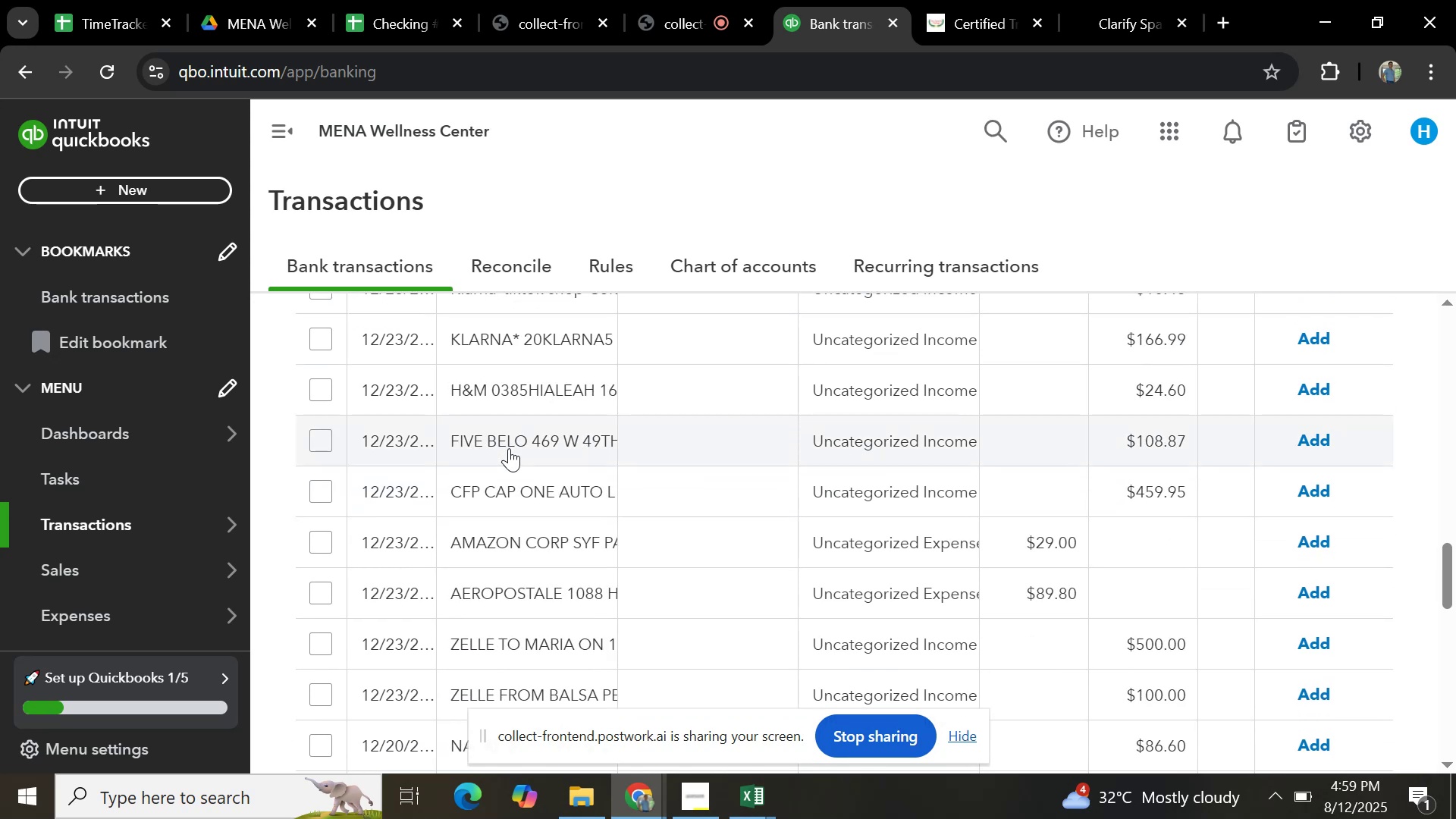 
scroll: coordinate [506, 460], scroll_direction: up, amount: 1.0
 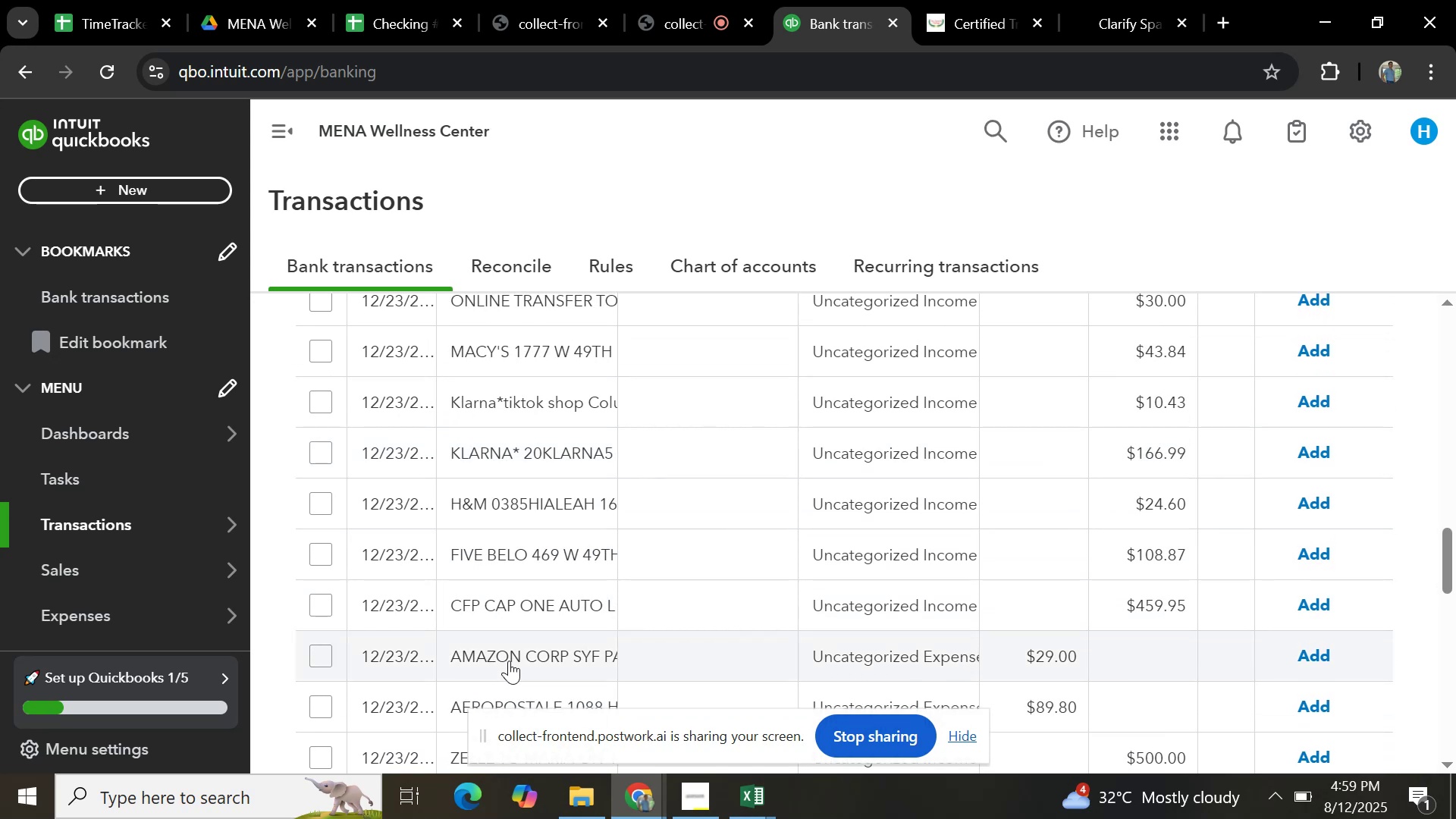 
left_click([509, 661])
 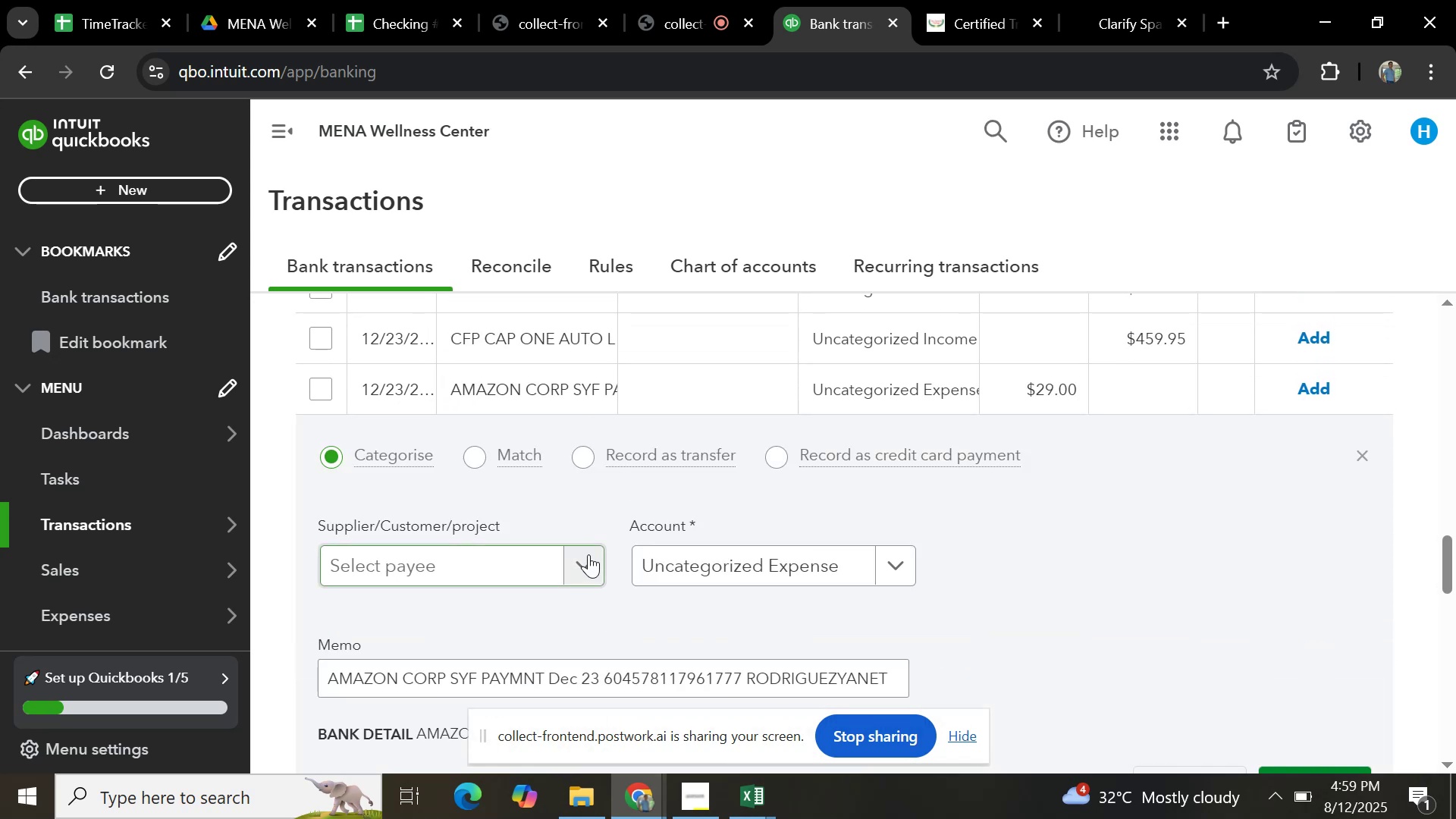 
left_click([587, 562])
 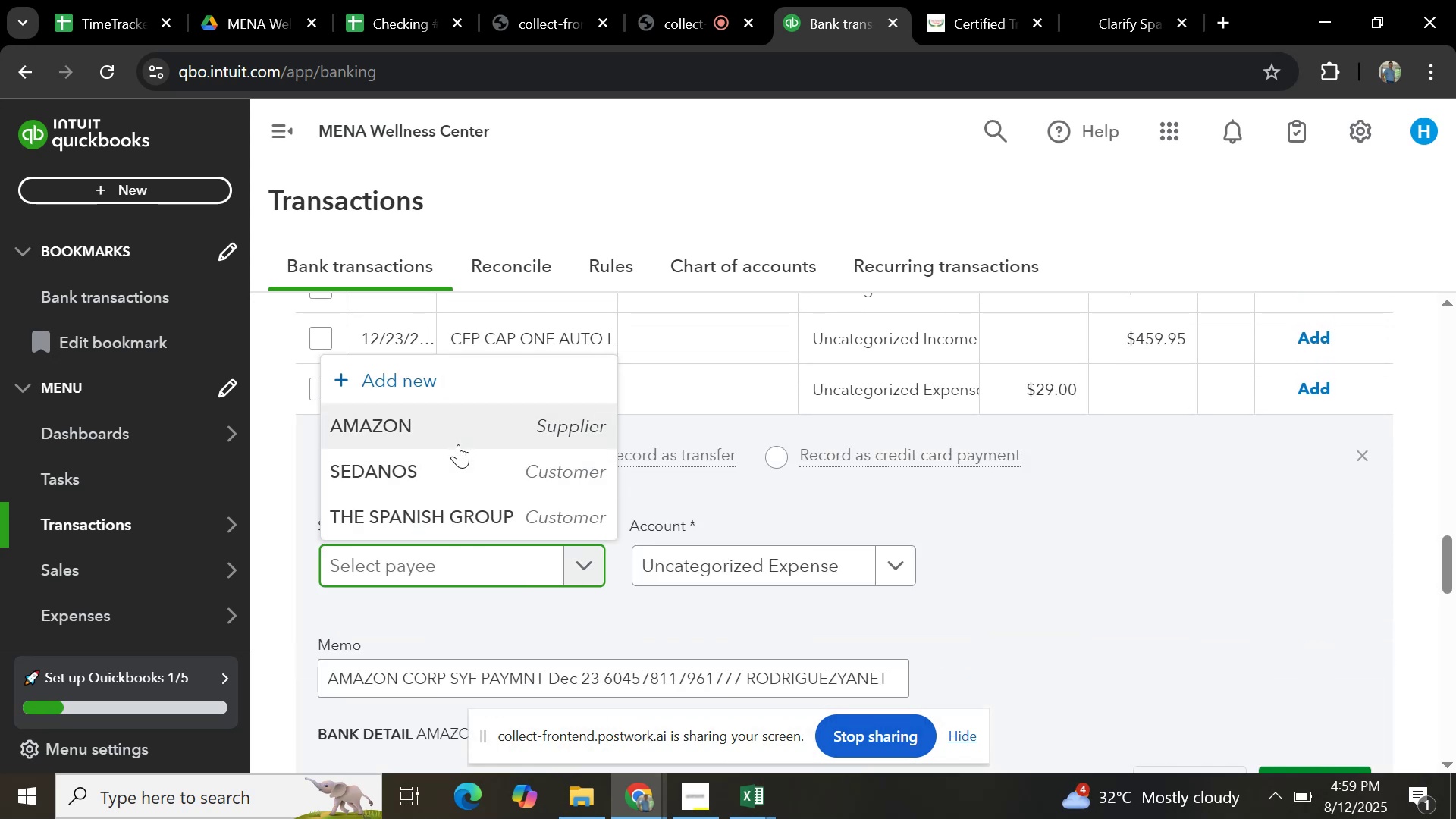 
left_click([458, 444])
 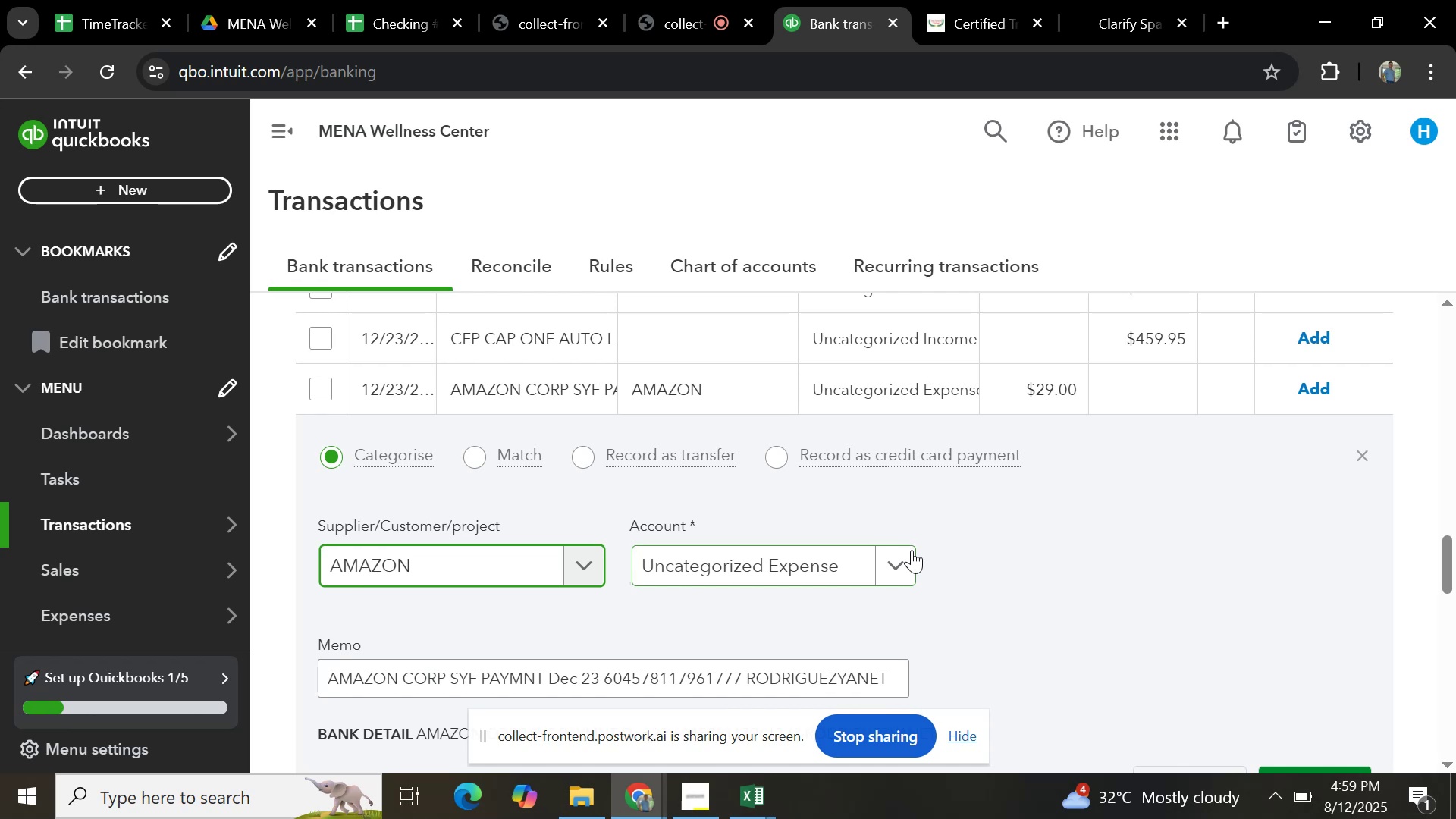 
left_click([907, 558])
 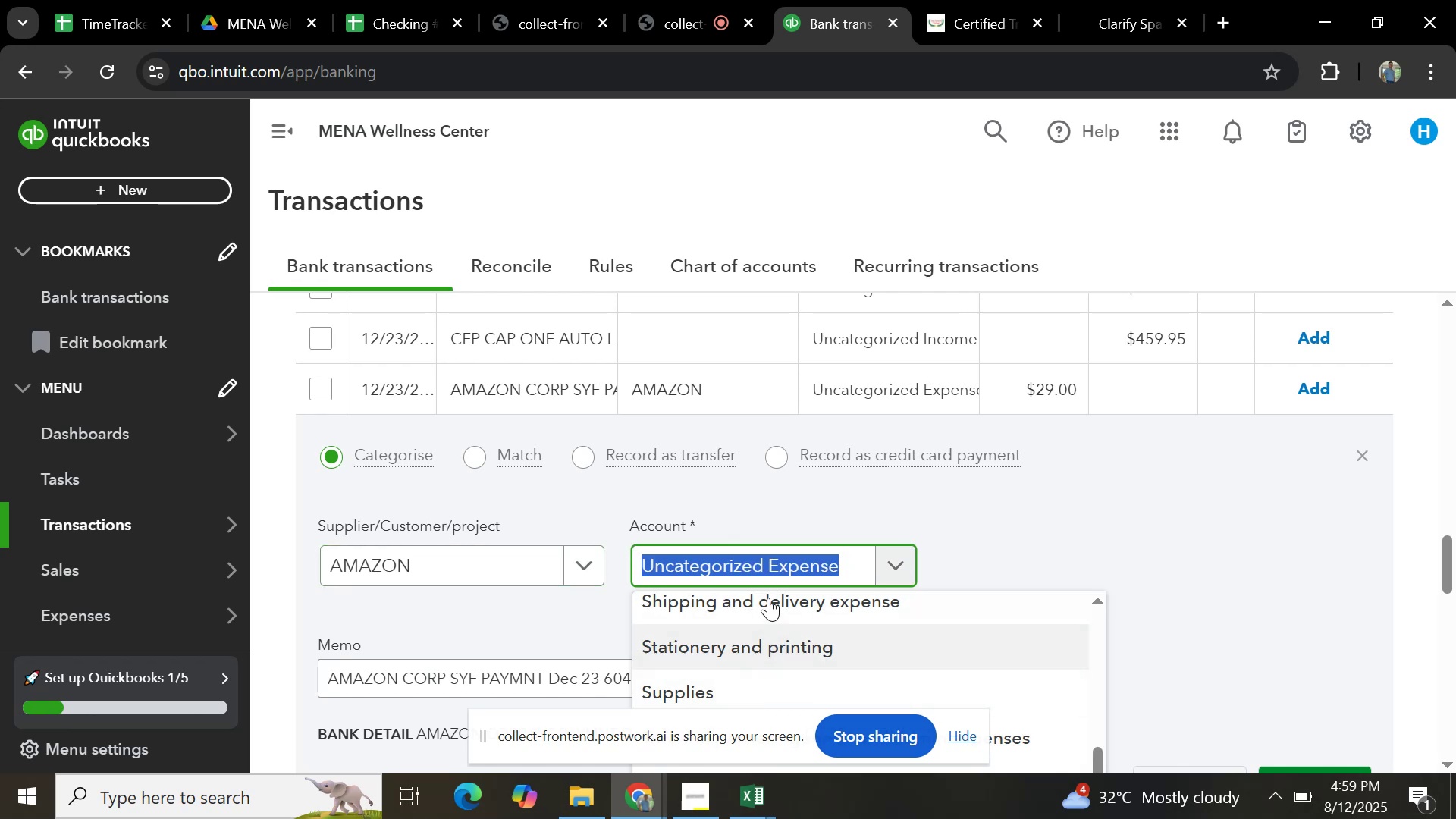 
type(off)
 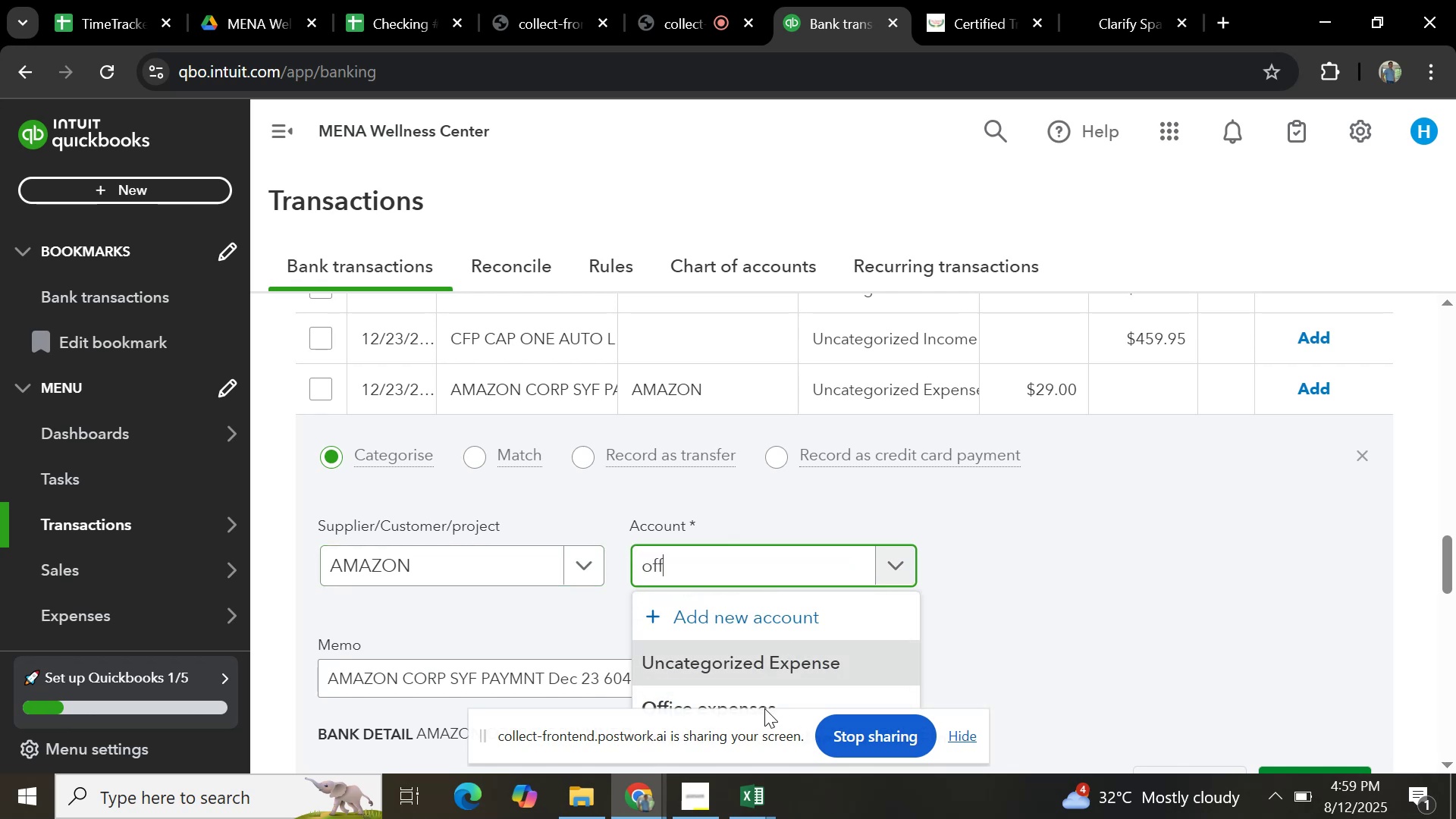 
left_click([769, 699])
 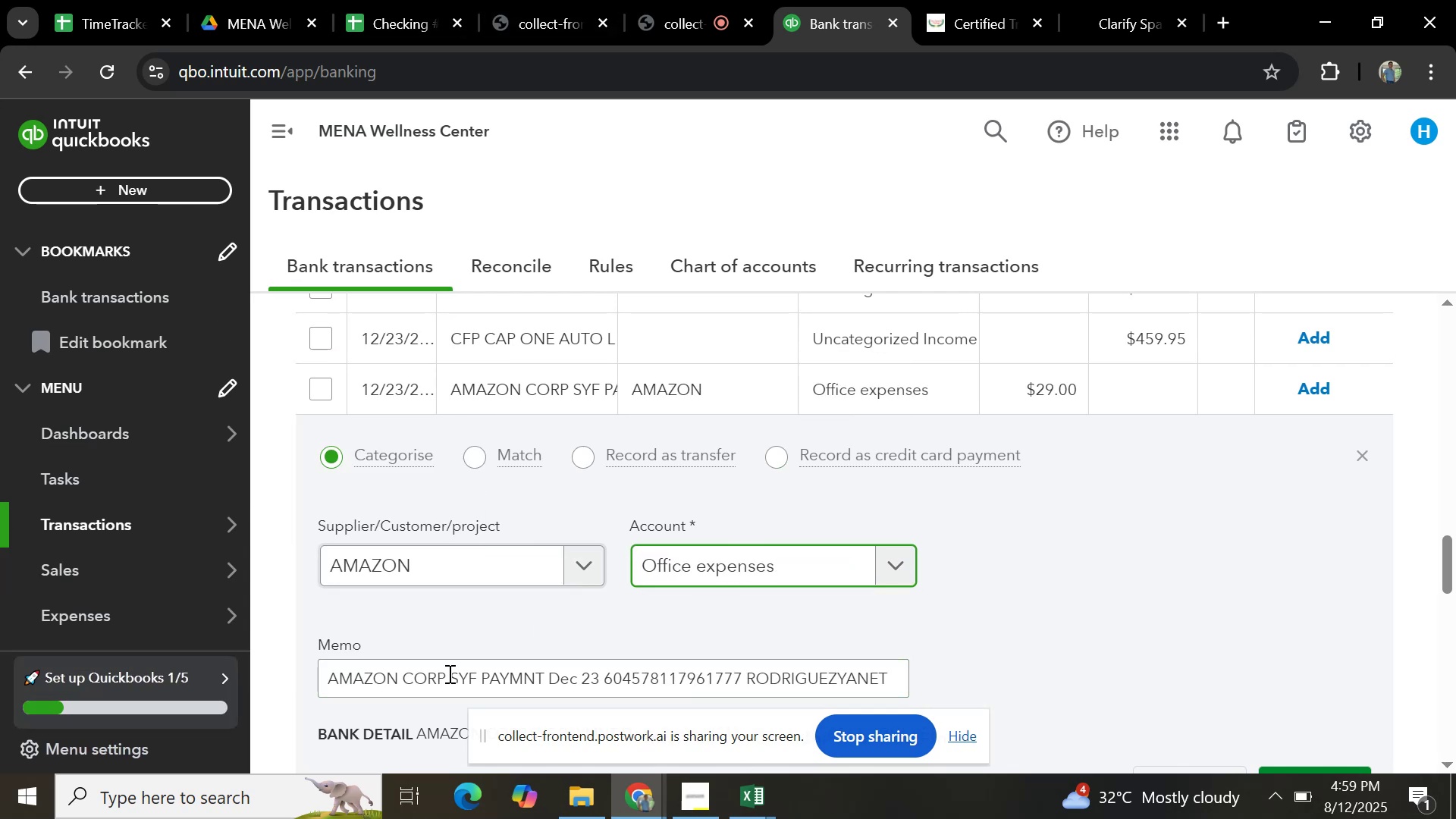 
scroll: coordinate [1078, 529], scroll_direction: down, amount: 2.0
 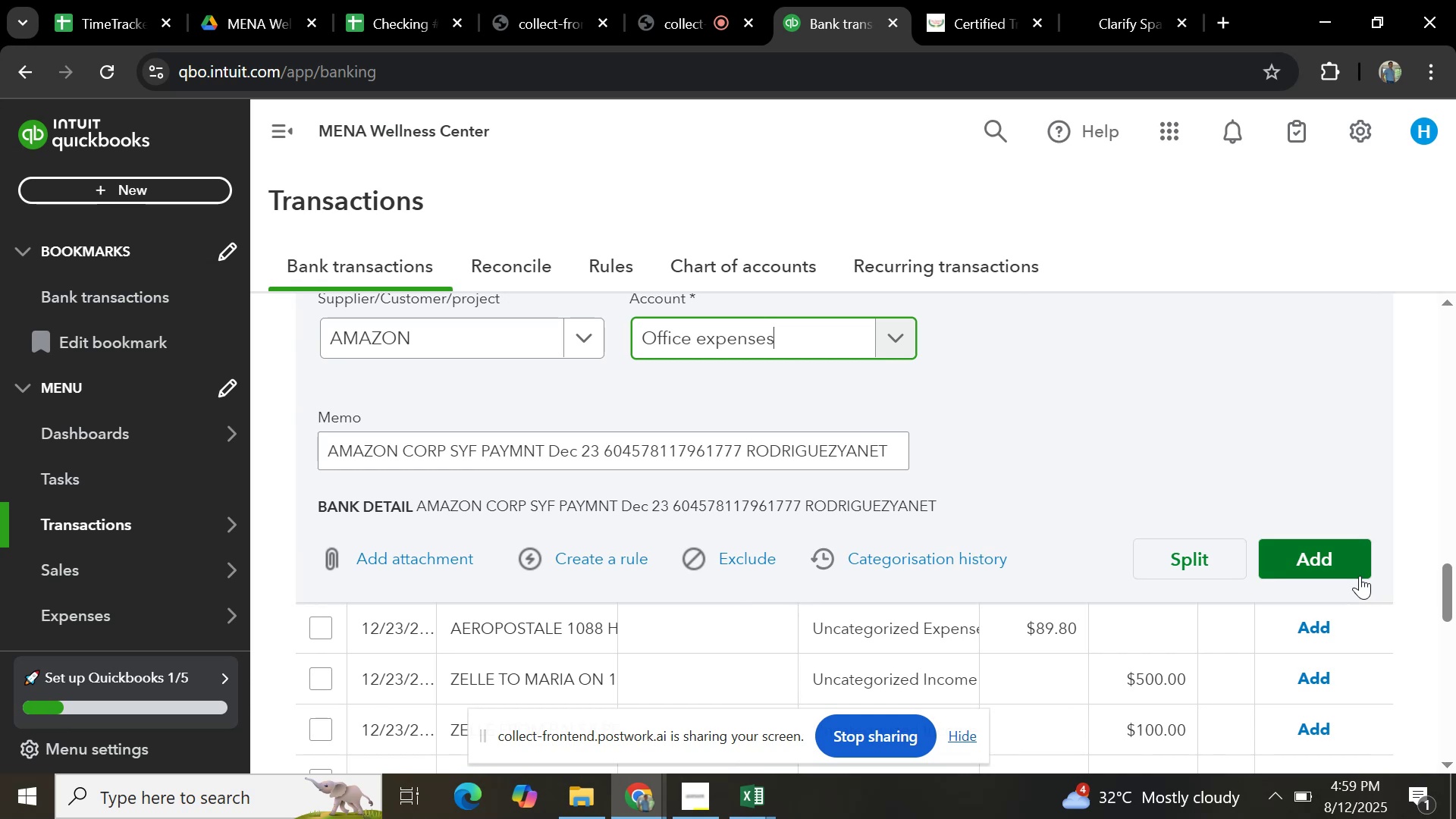 
left_click([1345, 564])
 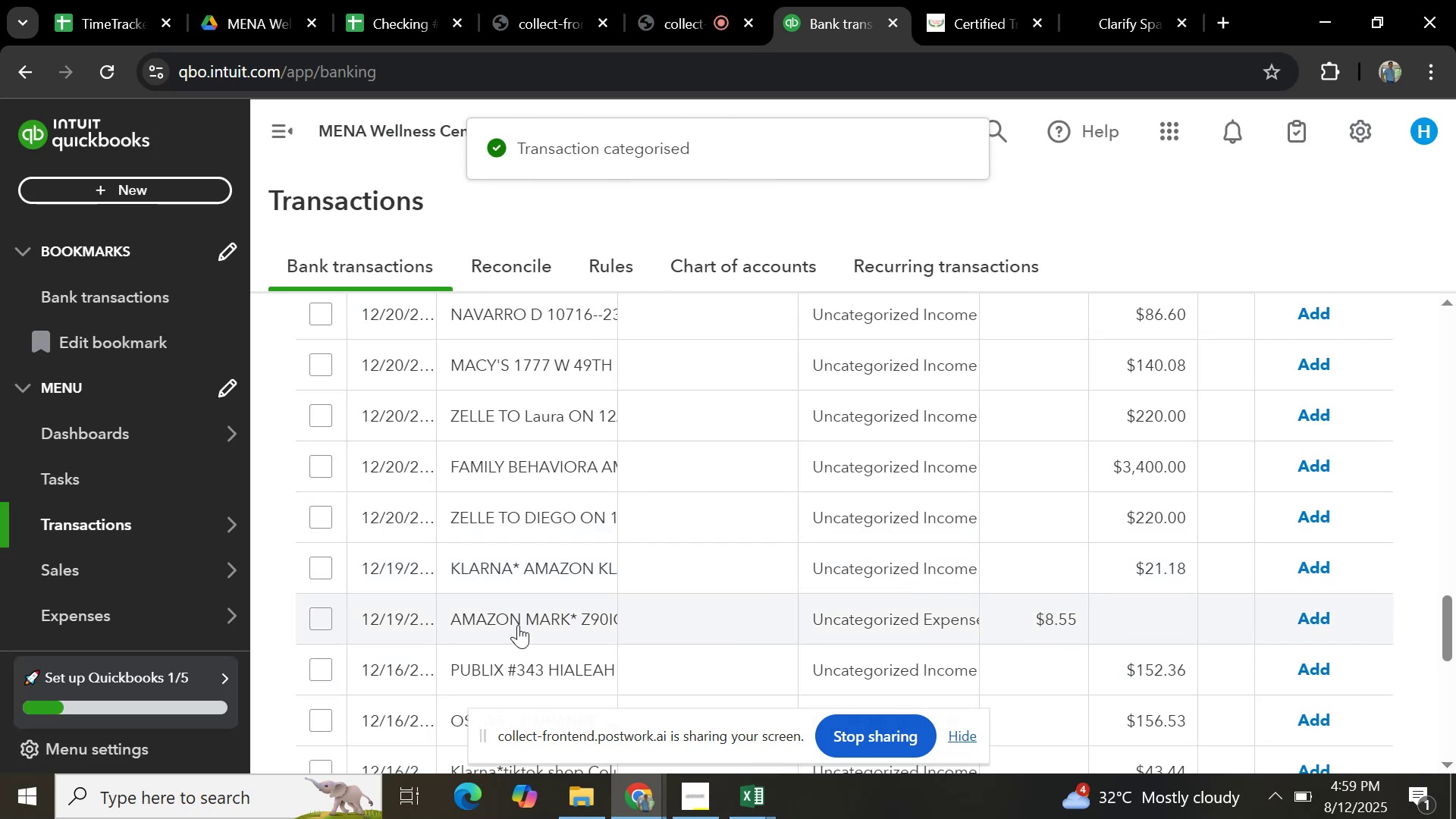 
wait(5.98)
 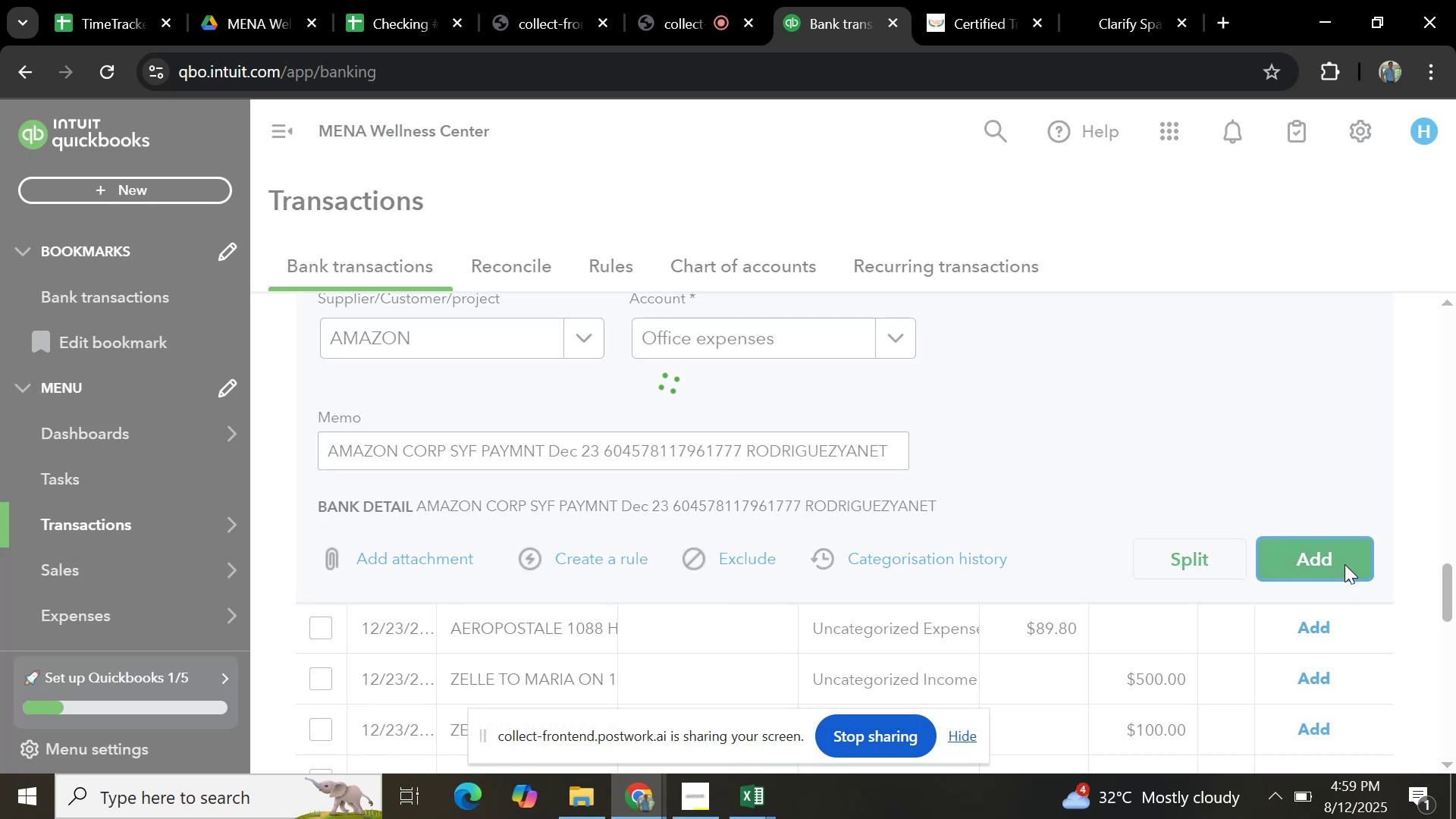 
left_click([518, 626])
 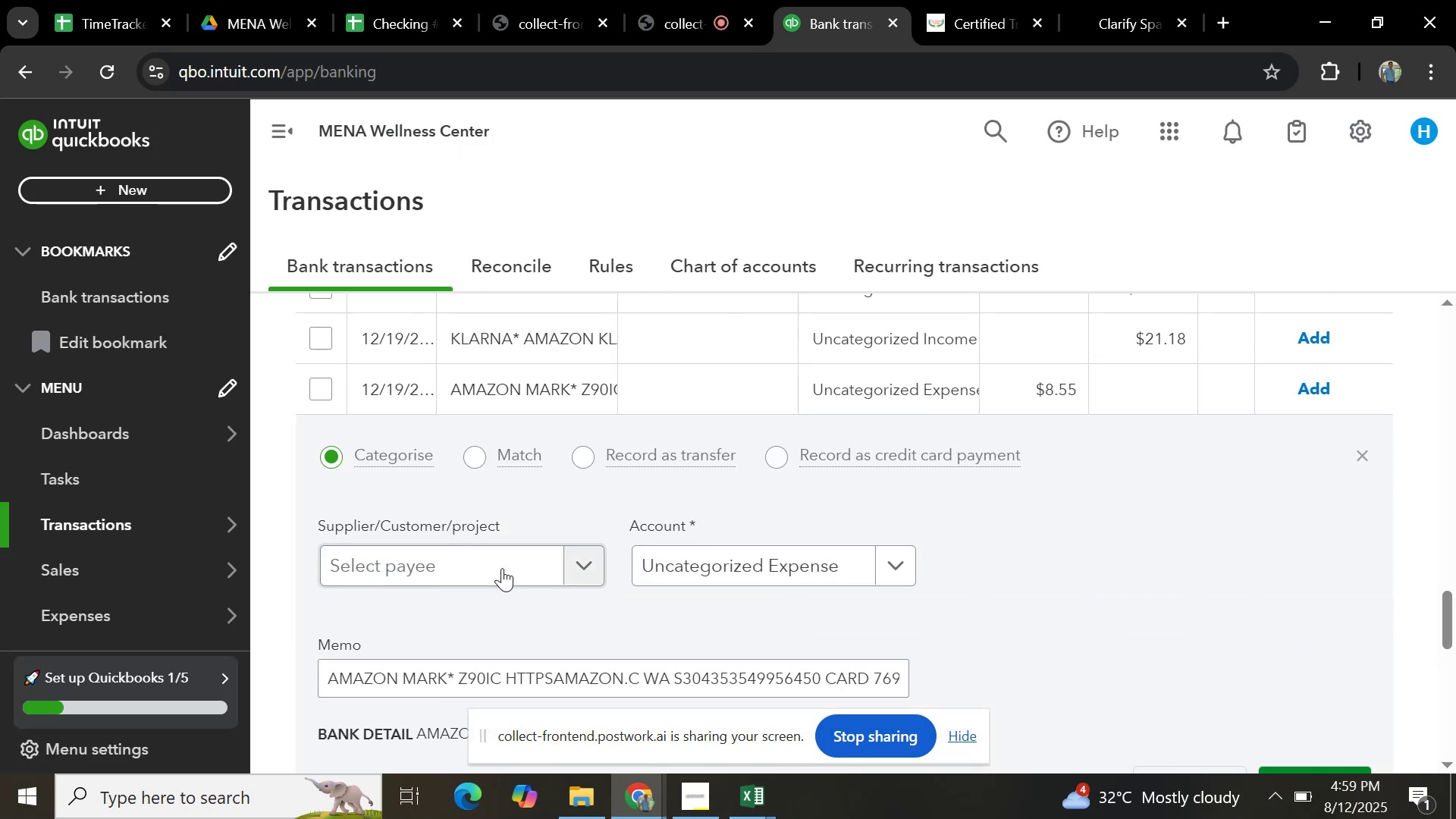 
left_click([484, 569])
 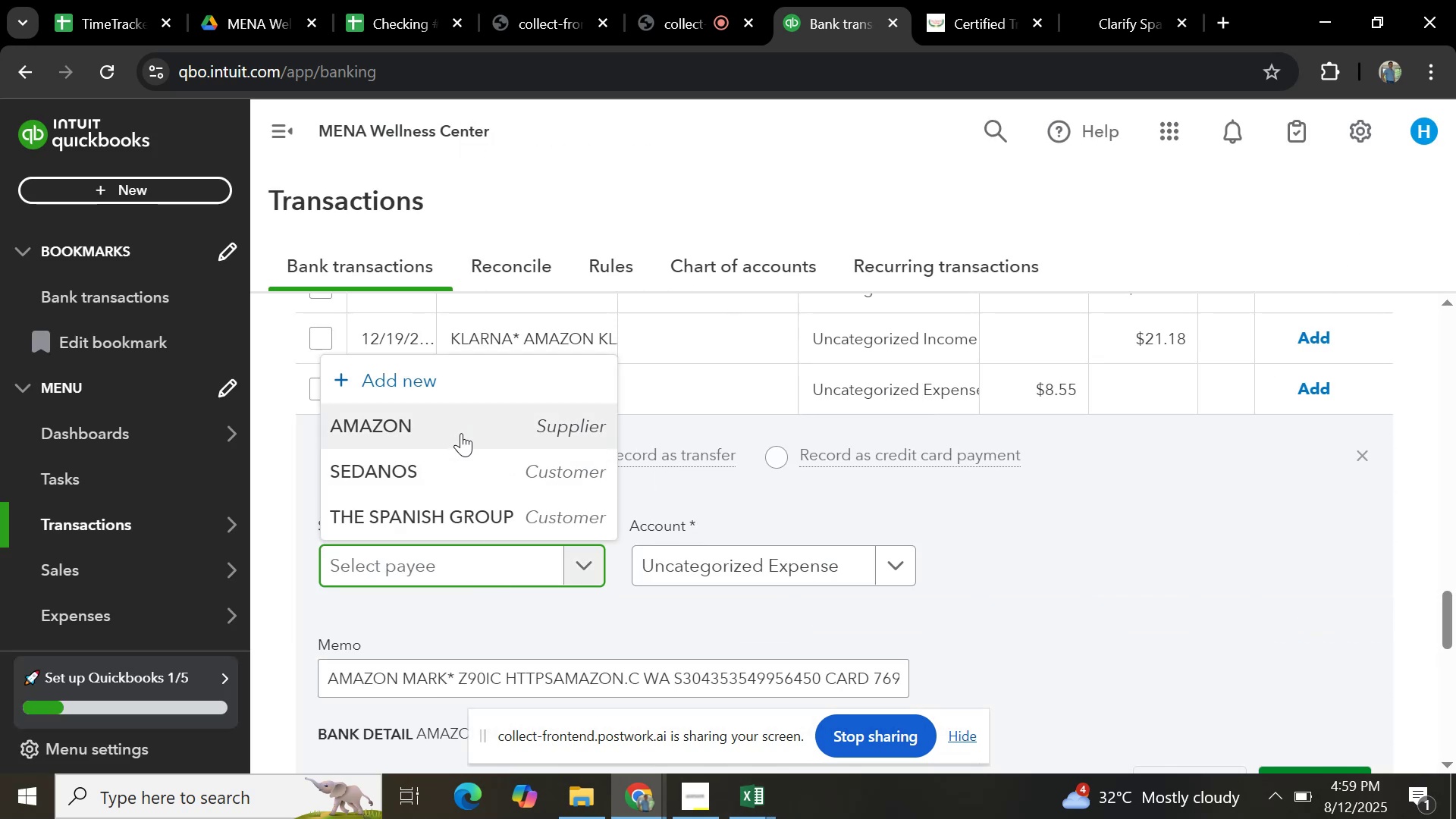 
left_click([461, 433])
 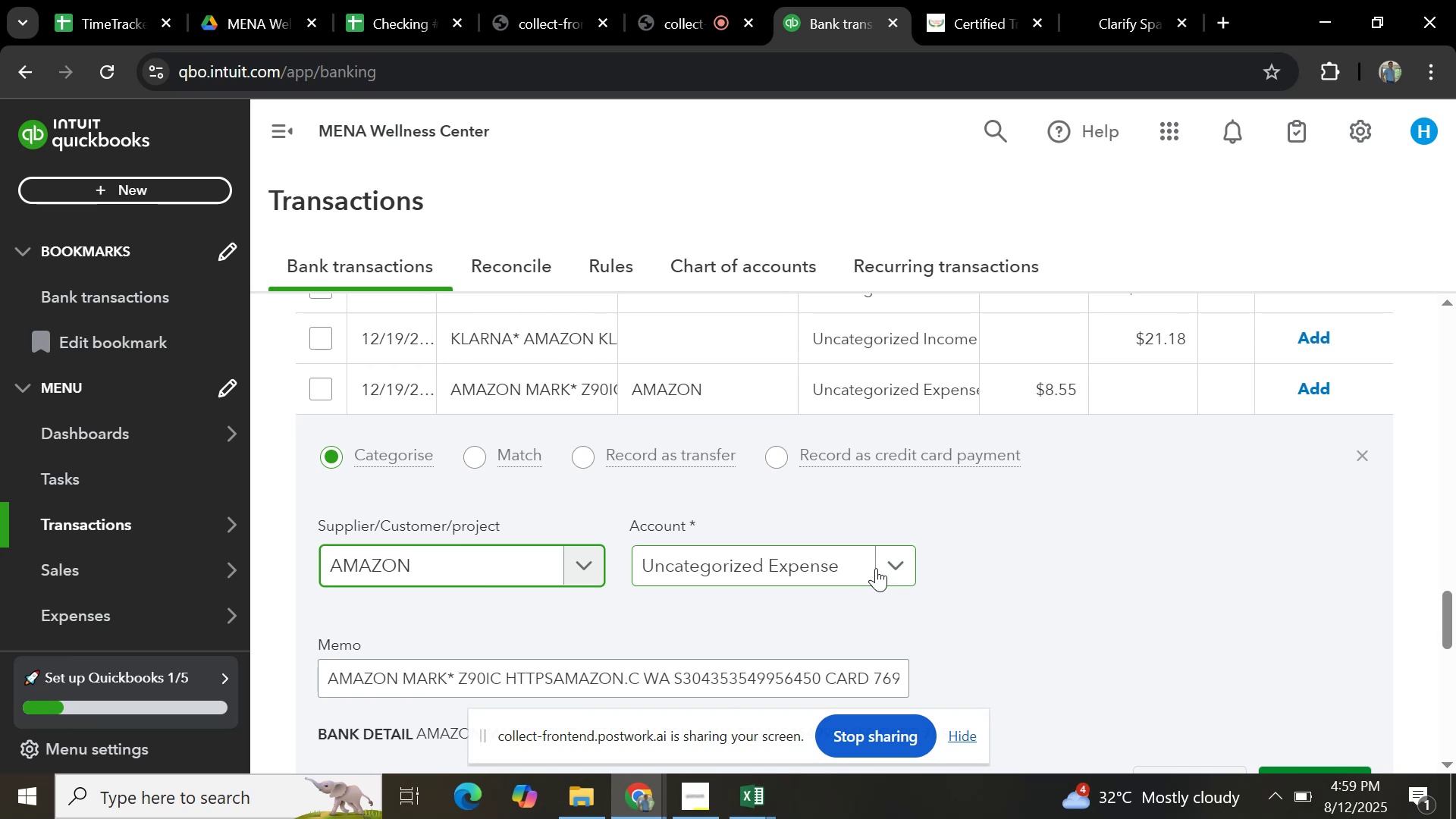 
left_click([885, 568])
 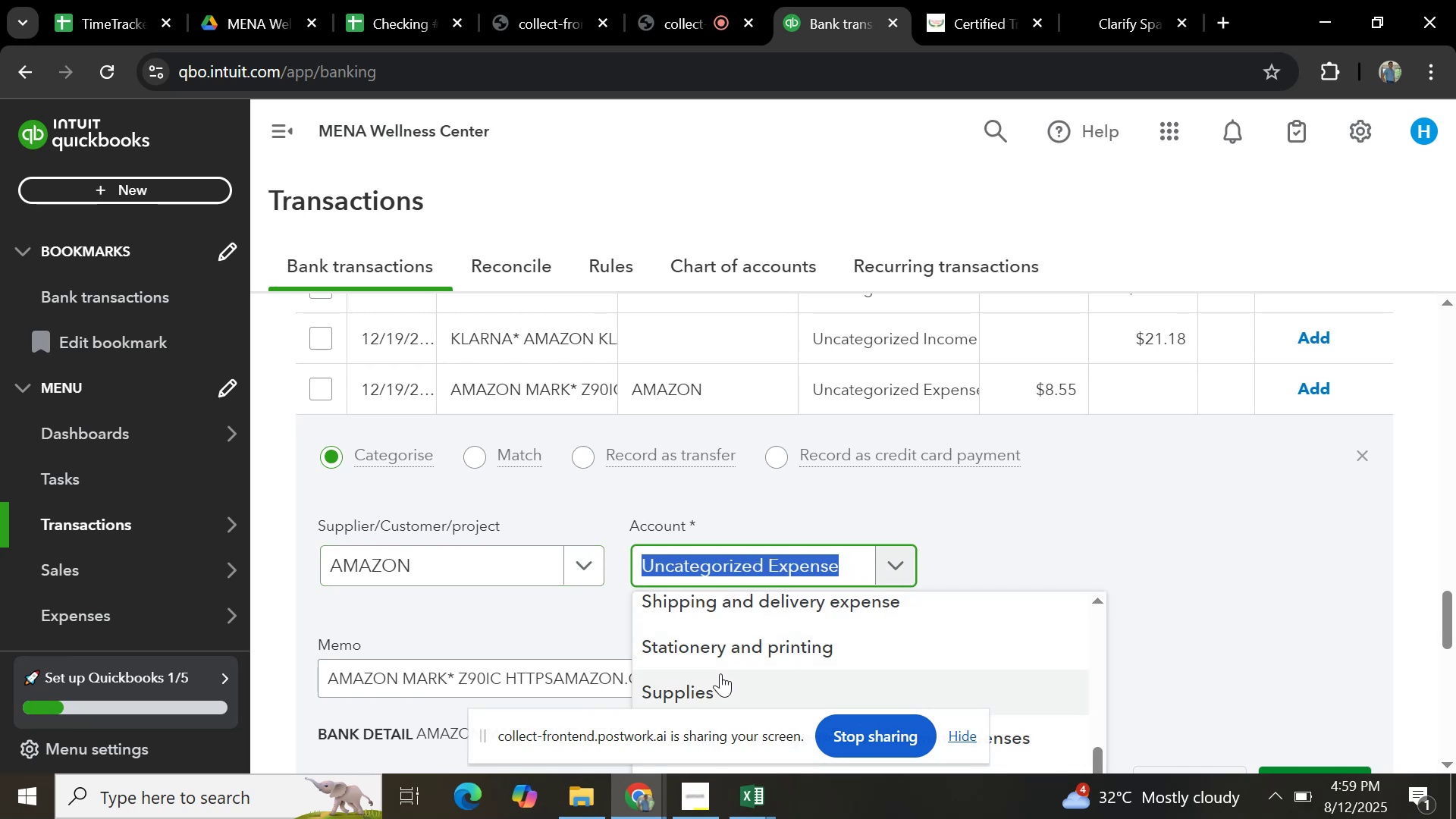 
scroll: coordinate [720, 670], scroll_direction: down, amount: 1.0
 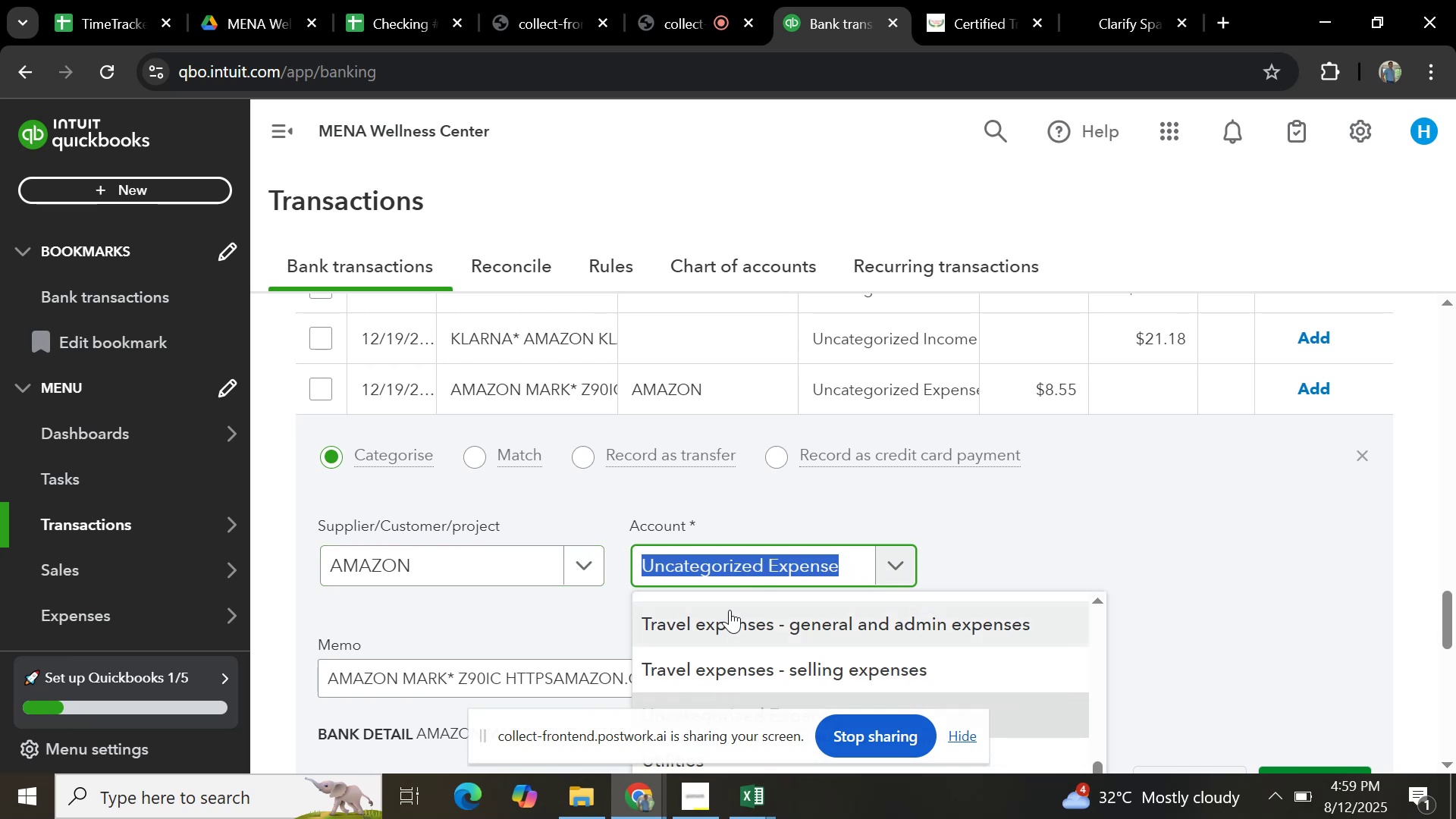 
type(offi)
 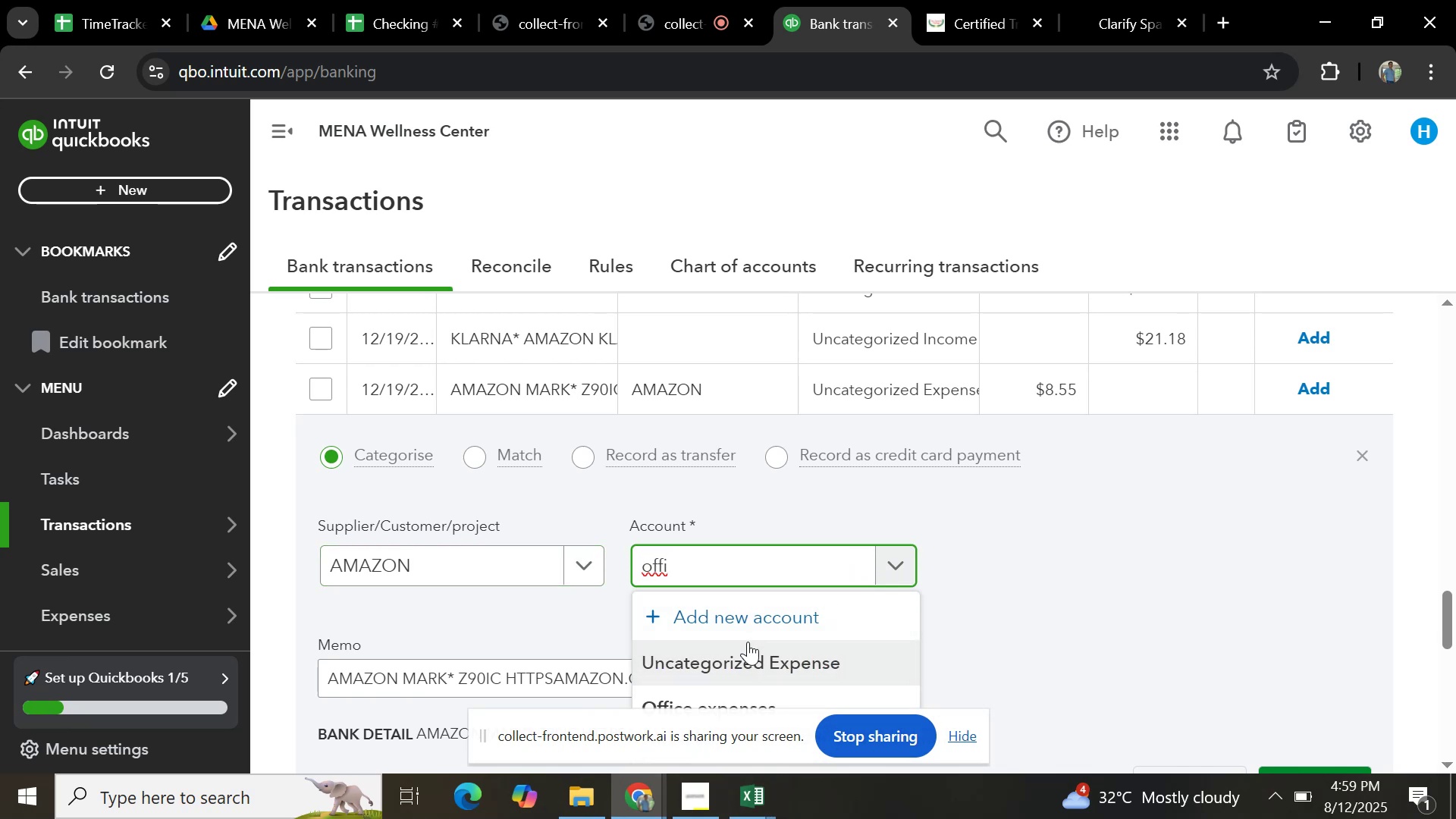 
left_click([751, 696])
 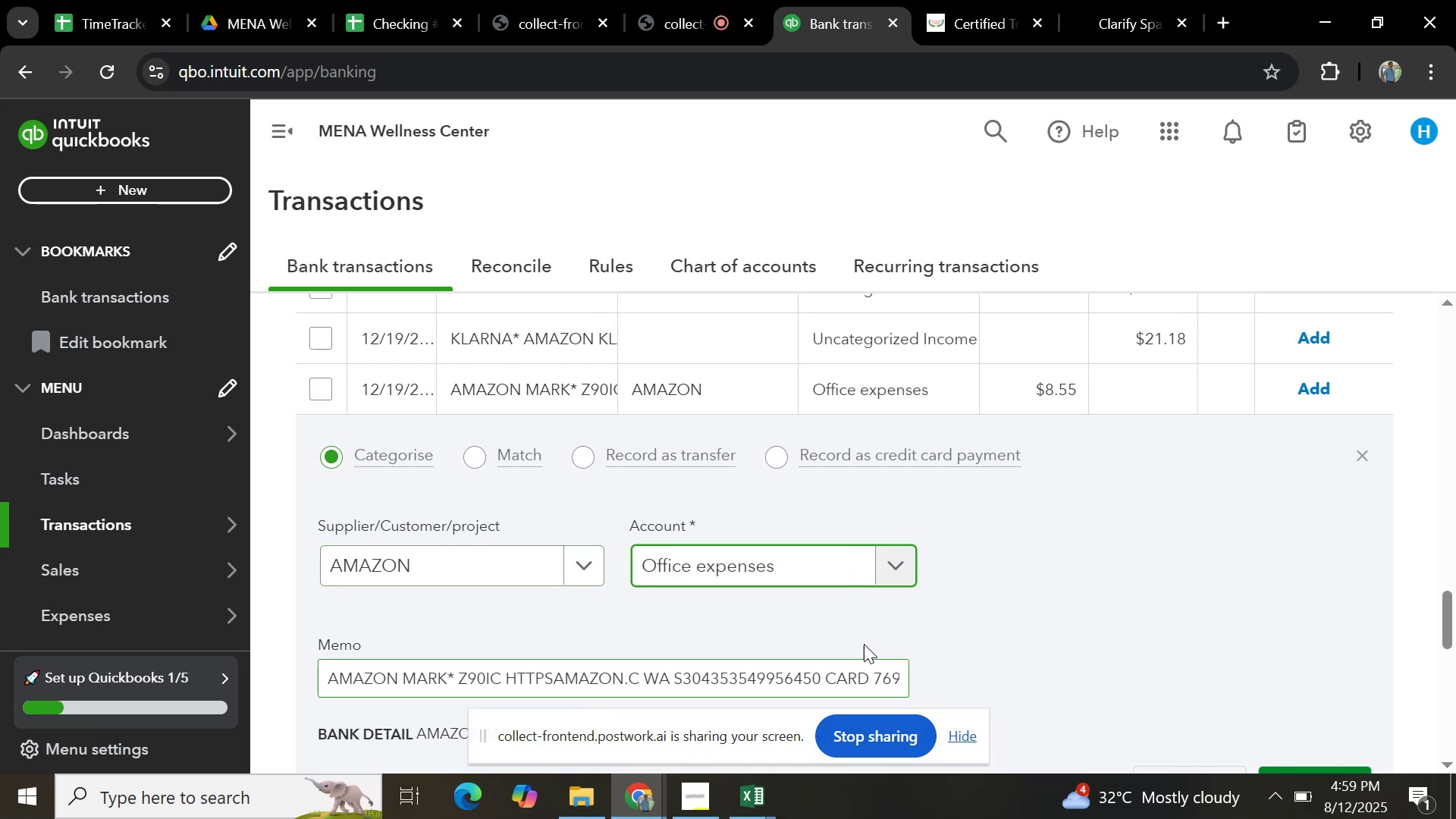 
scroll: coordinate [905, 626], scroll_direction: down, amount: 3.0
 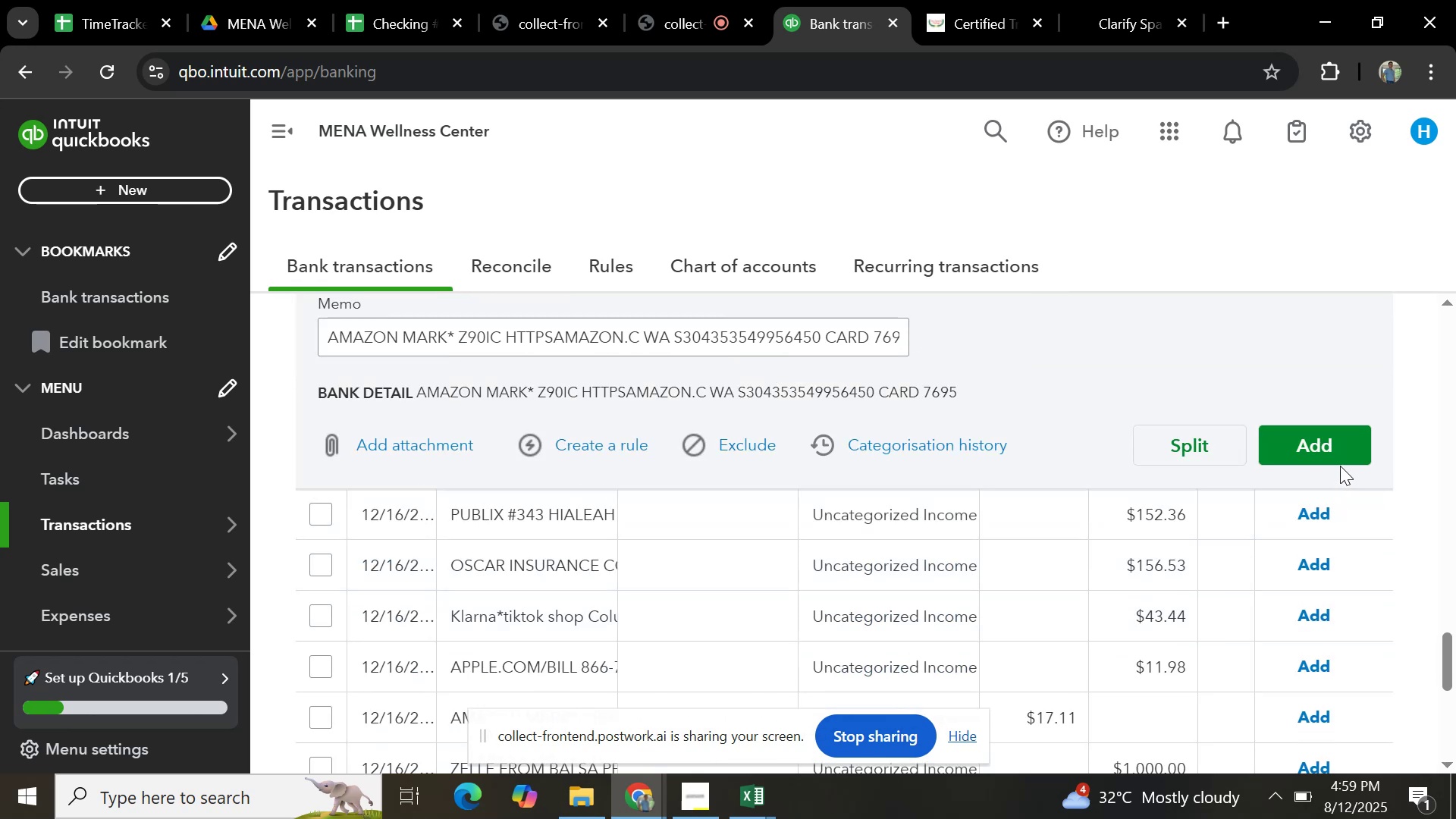 
left_click([1338, 463])
 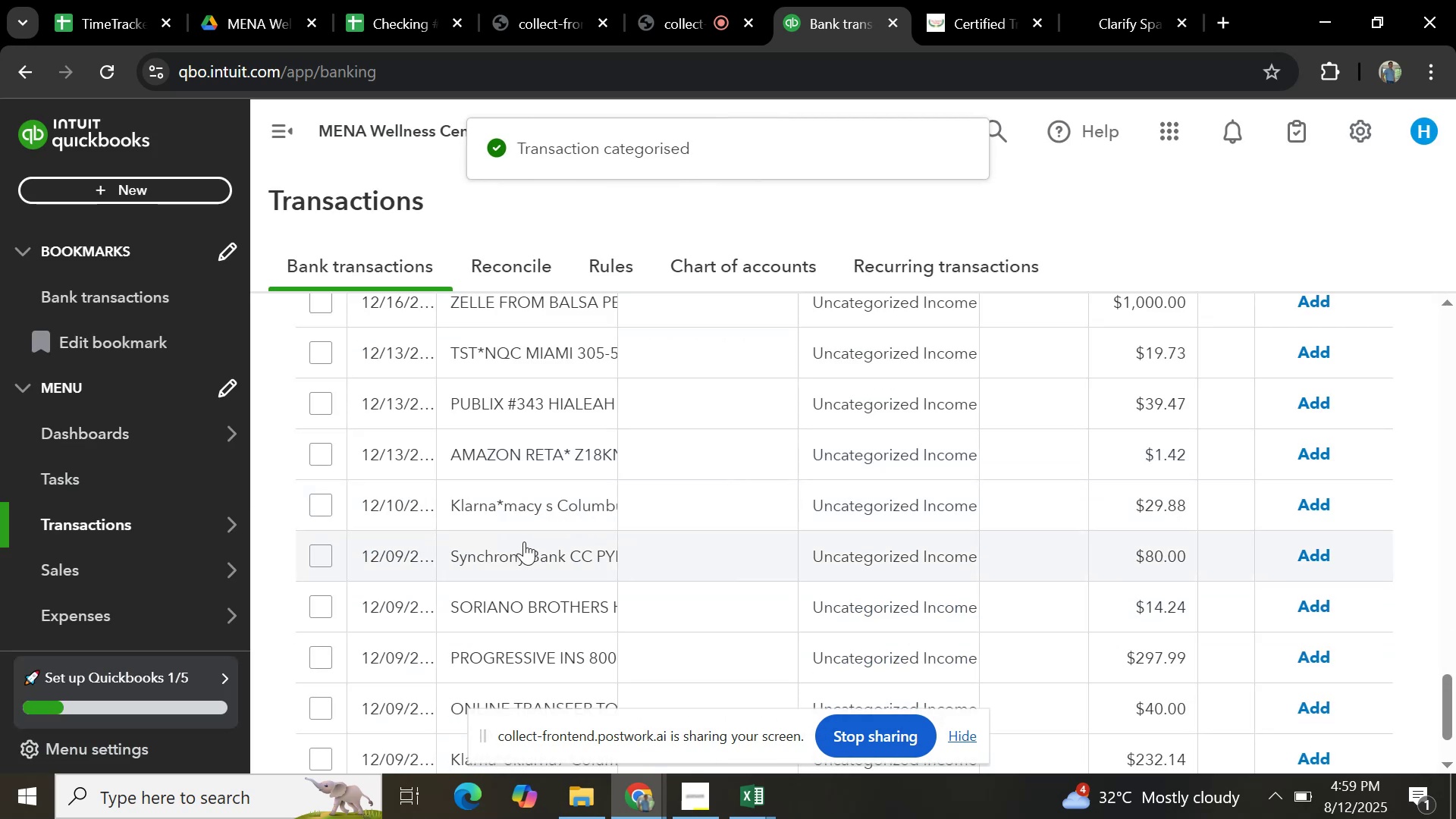 
wait(5.11)
 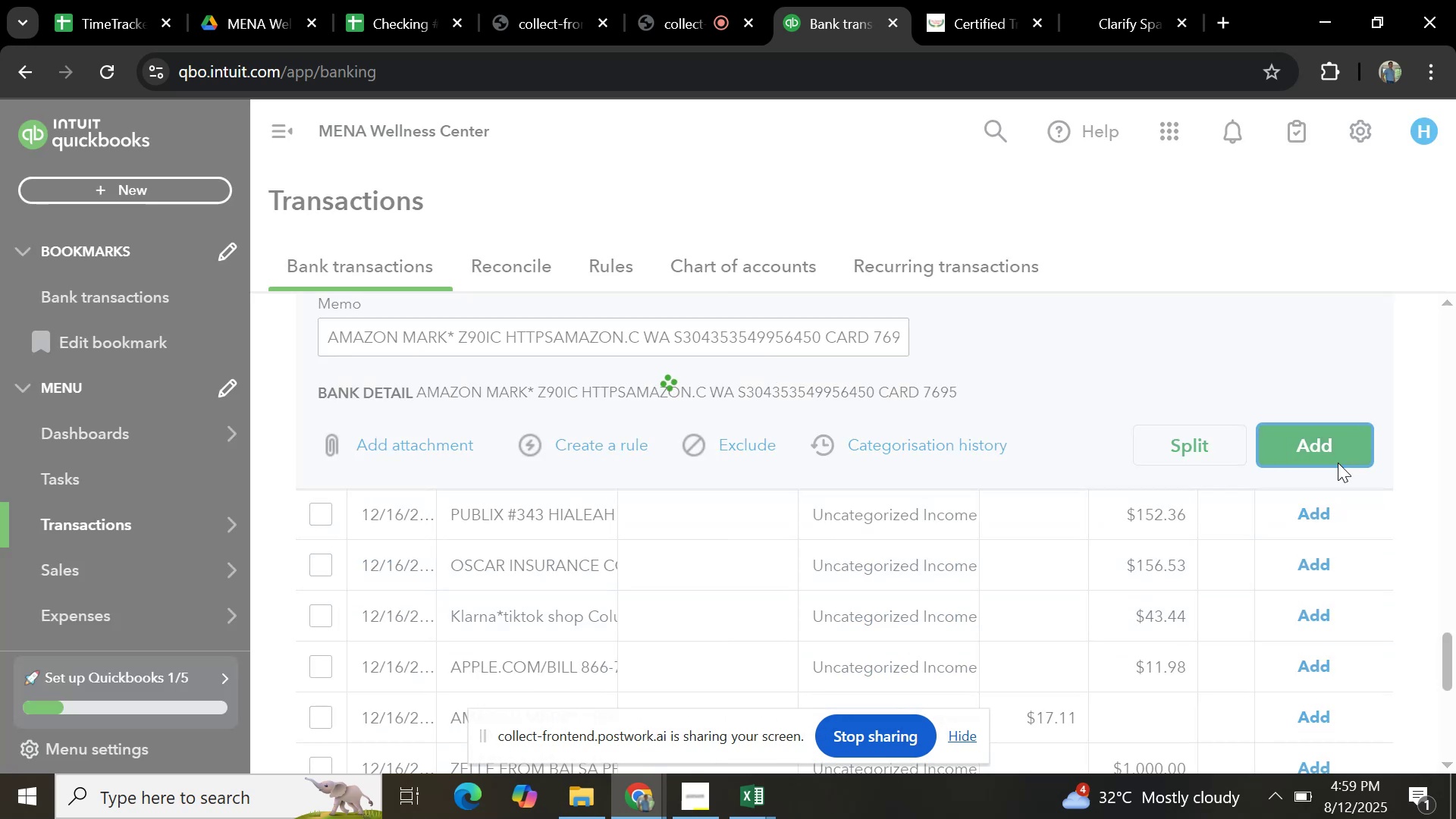 
scroll: coordinate [626, 519], scroll_direction: down, amount: 4.0
 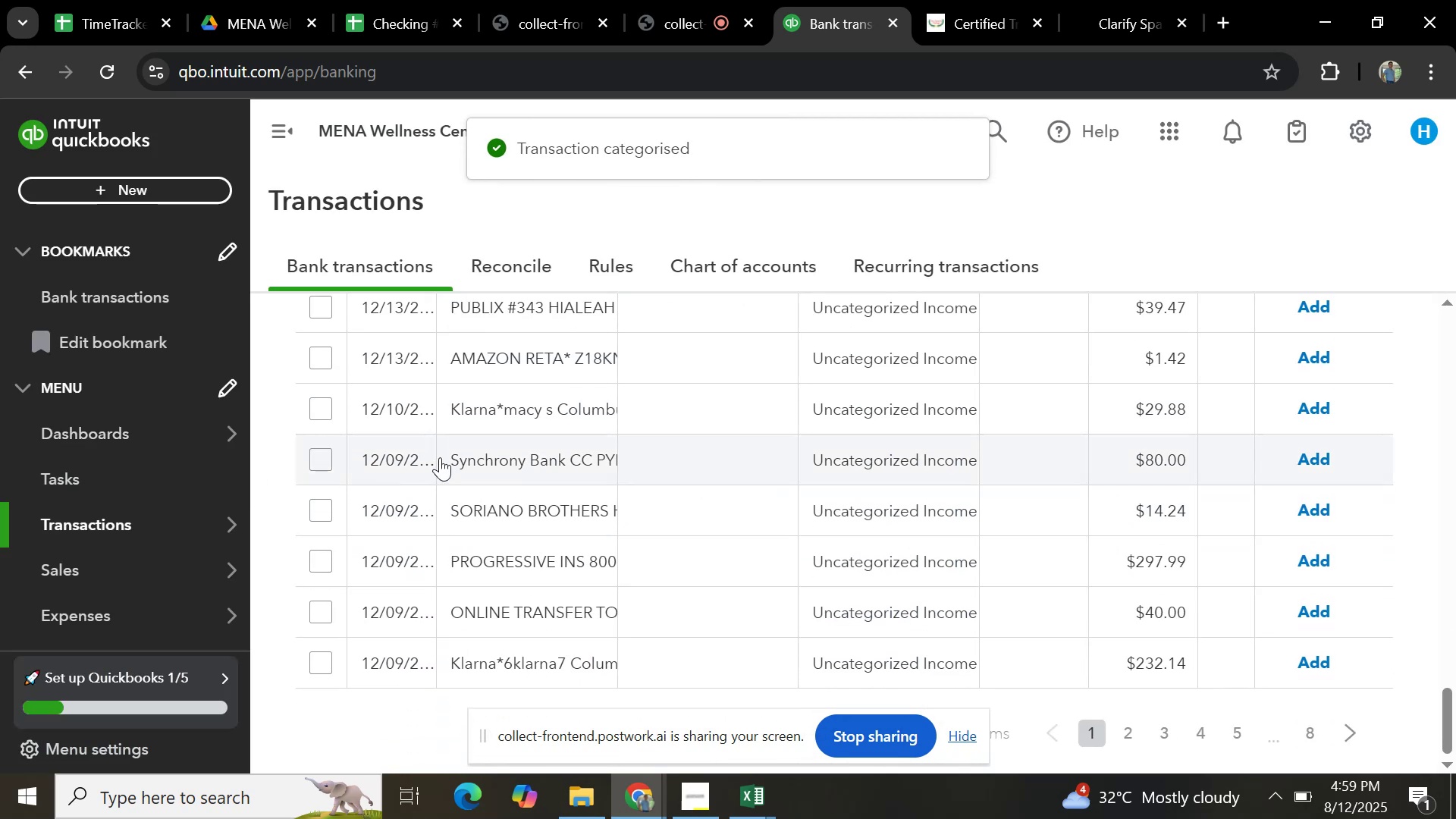 
scroll: coordinate [513, 453], scroll_direction: up, amount: 27.0
 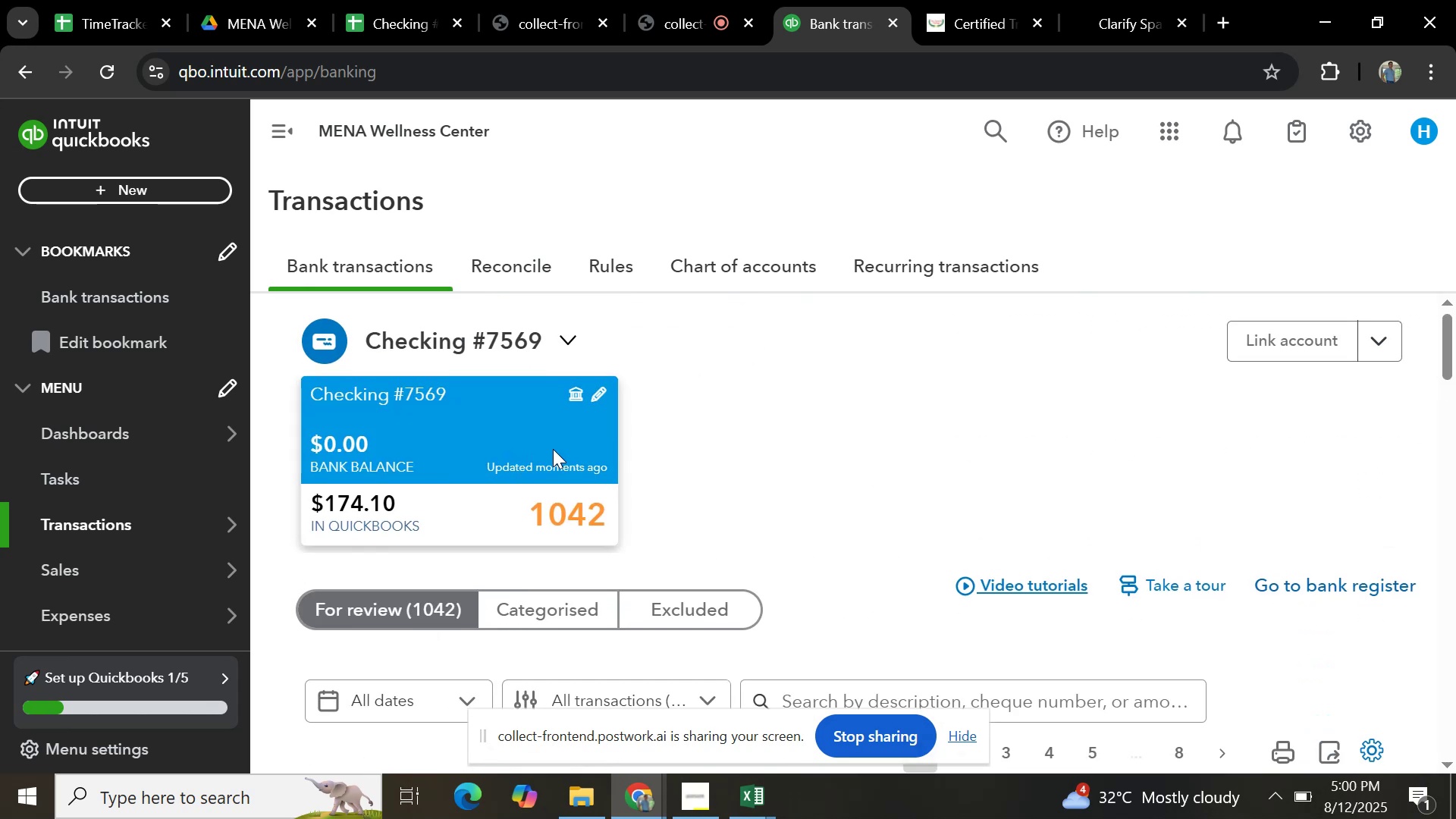 
scroll: coordinate [561, 450], scroll_direction: down, amount: 6.0
 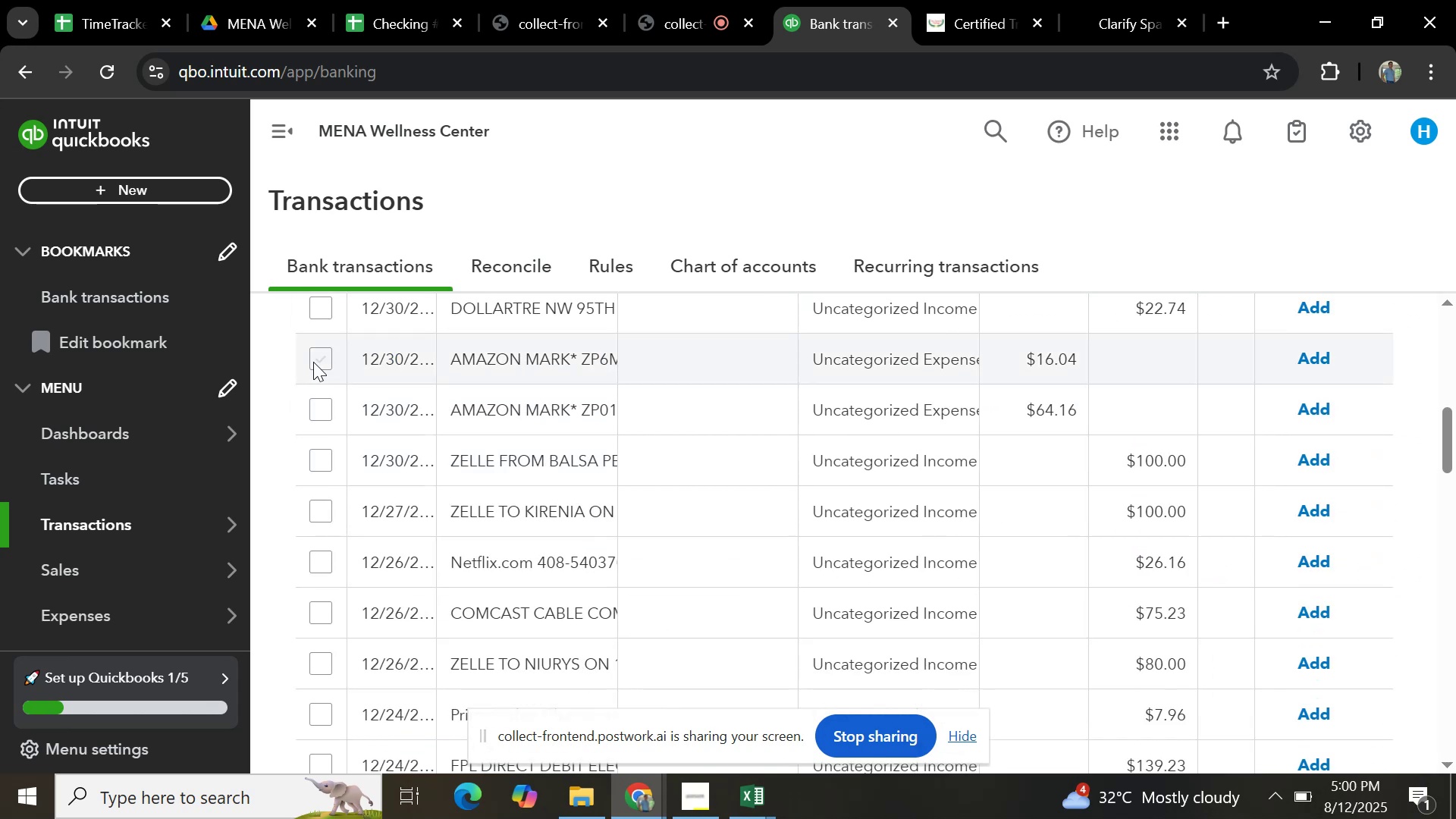 
left_click([313, 362])
 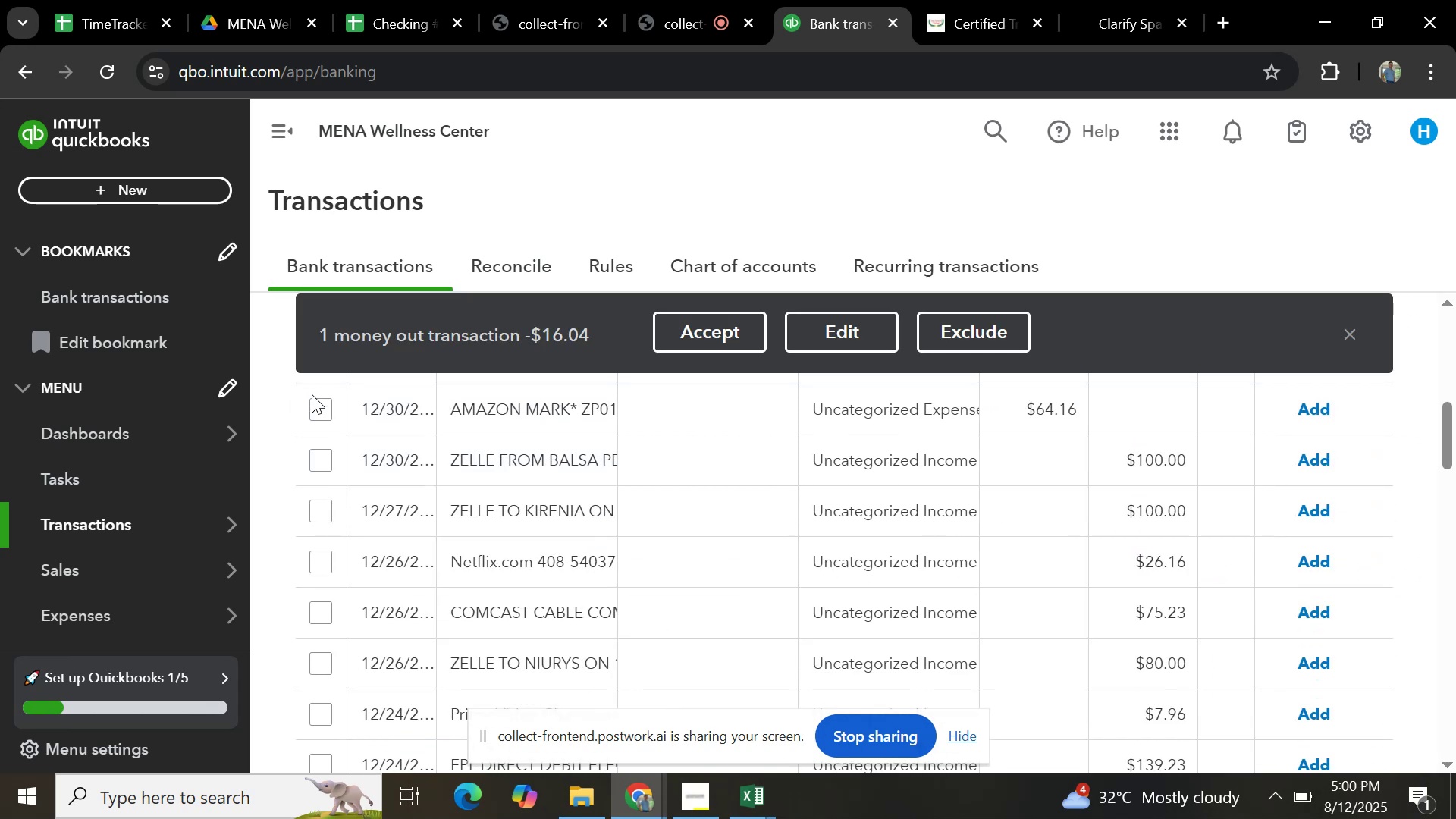 
left_click([316, 402])
 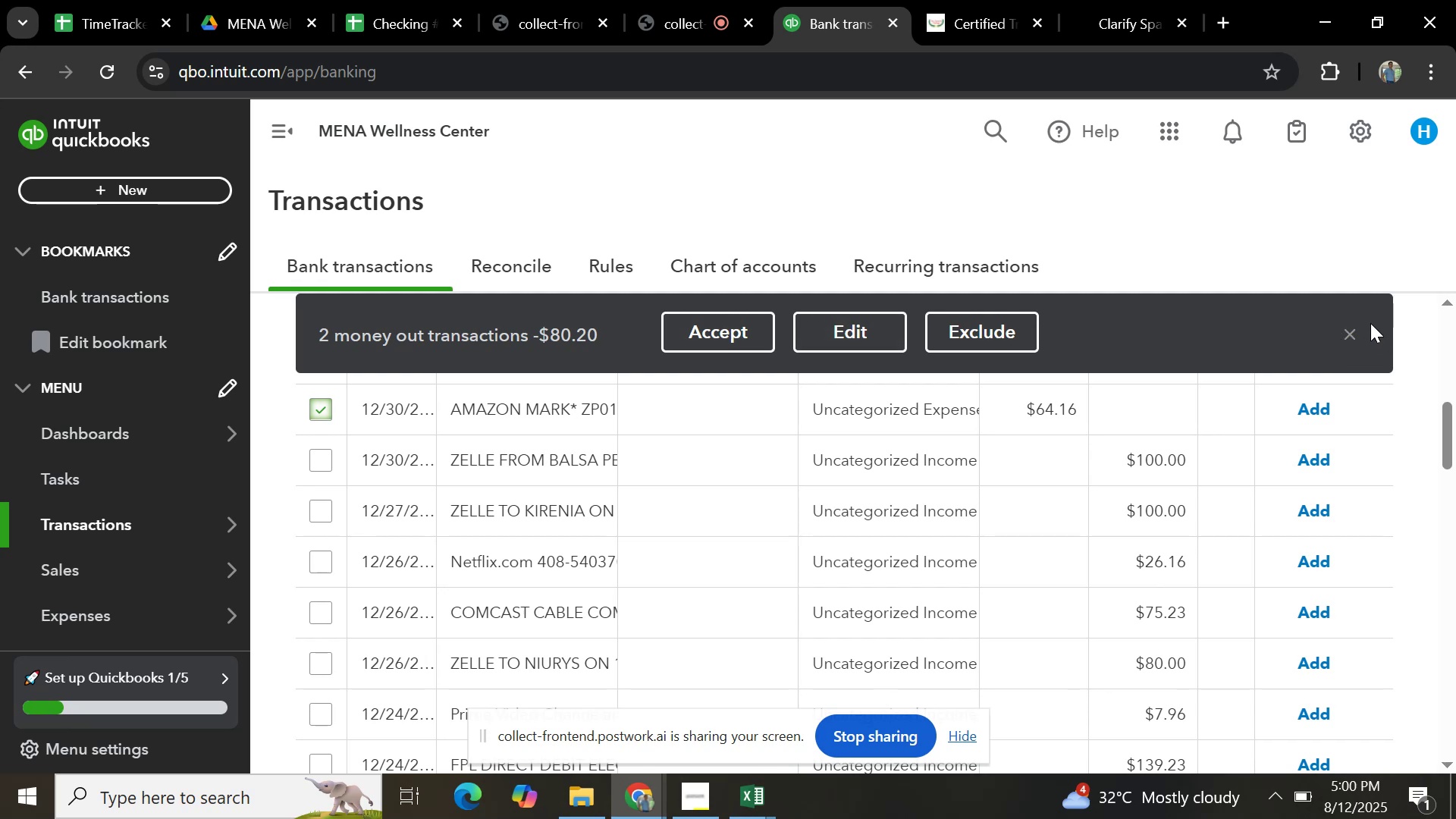 
left_click([1356, 332])
 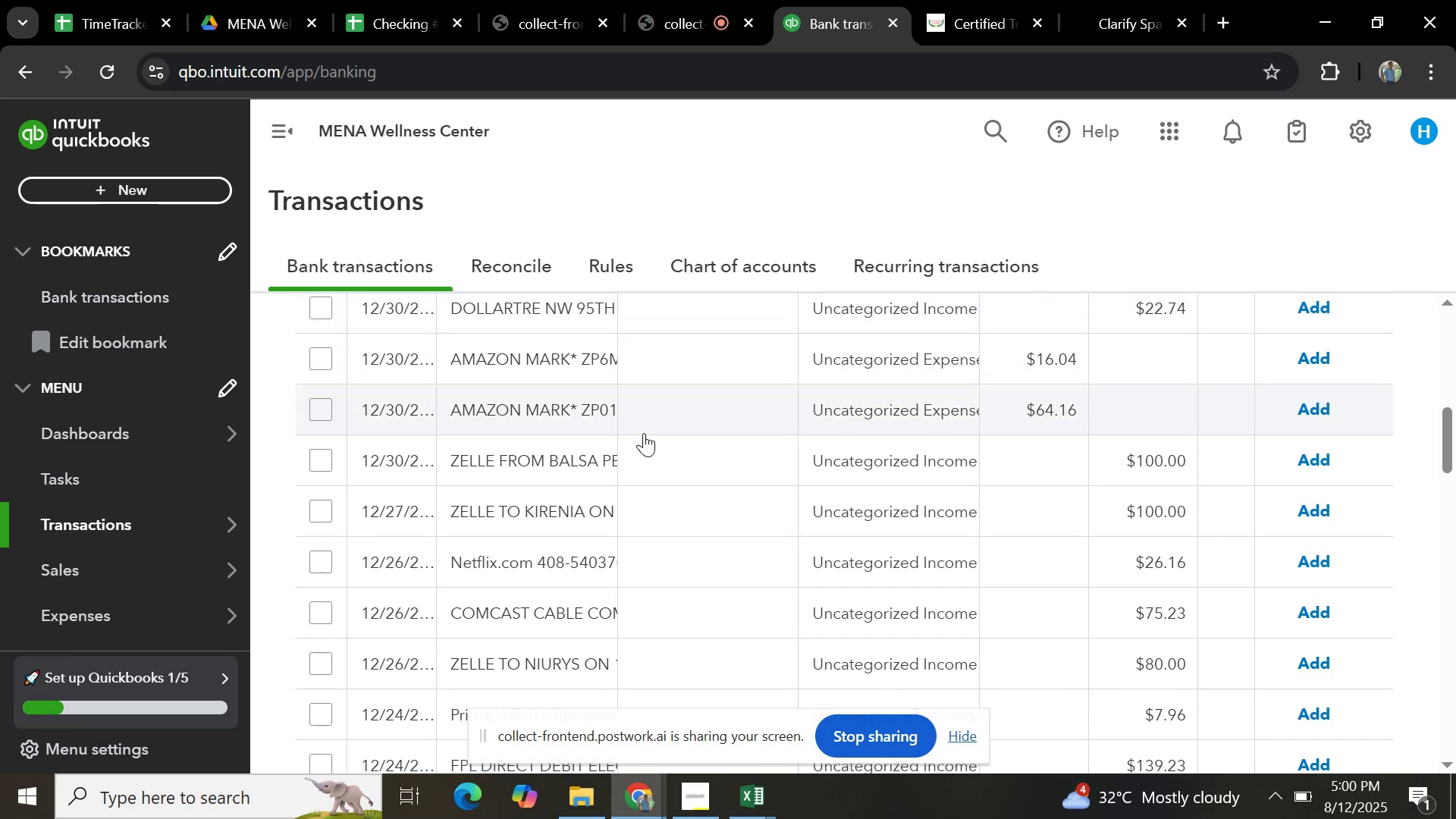 
left_click([507, 555])
 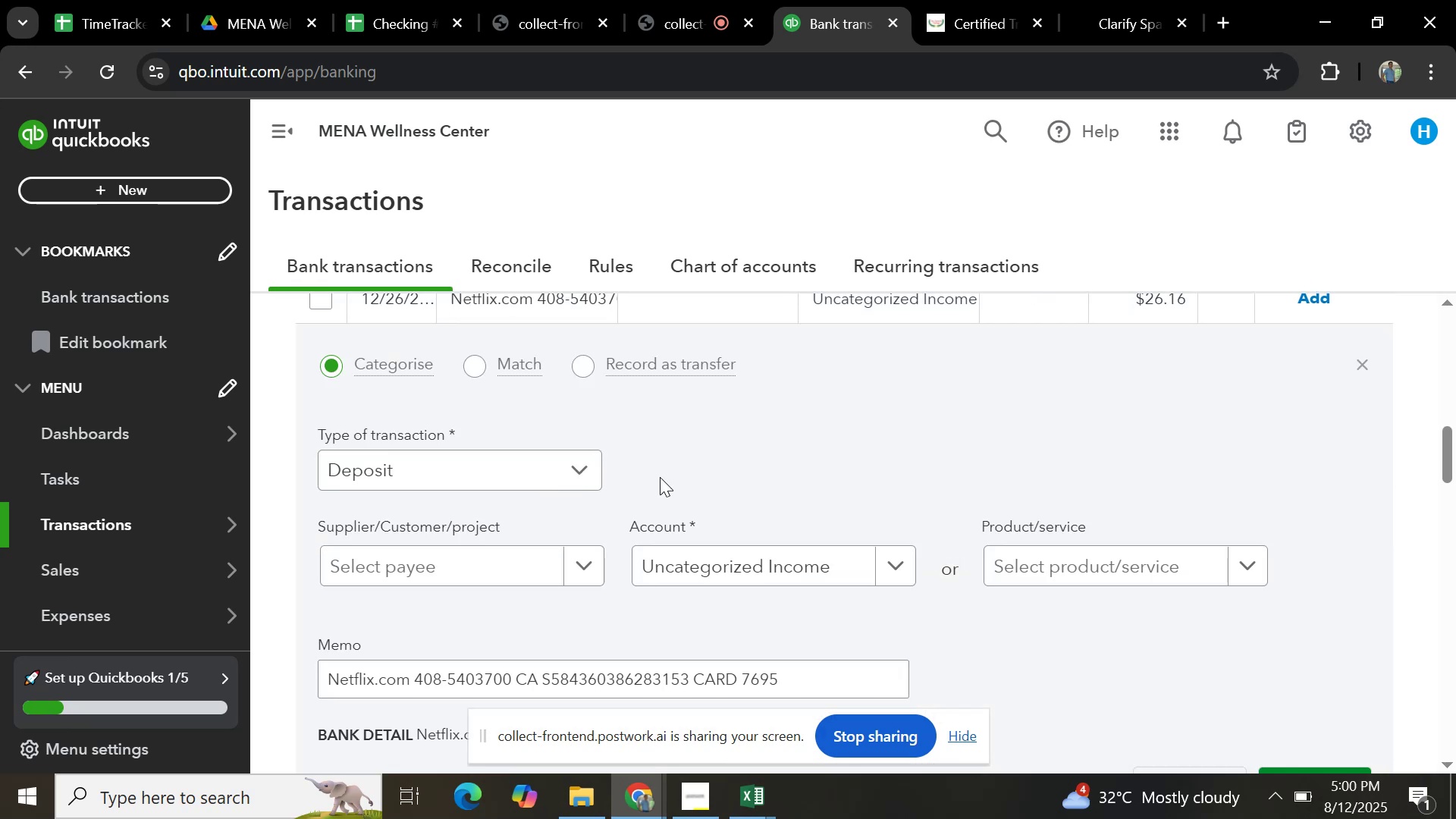 
scroll: coordinate [678, 444], scroll_direction: up, amount: 2.0
 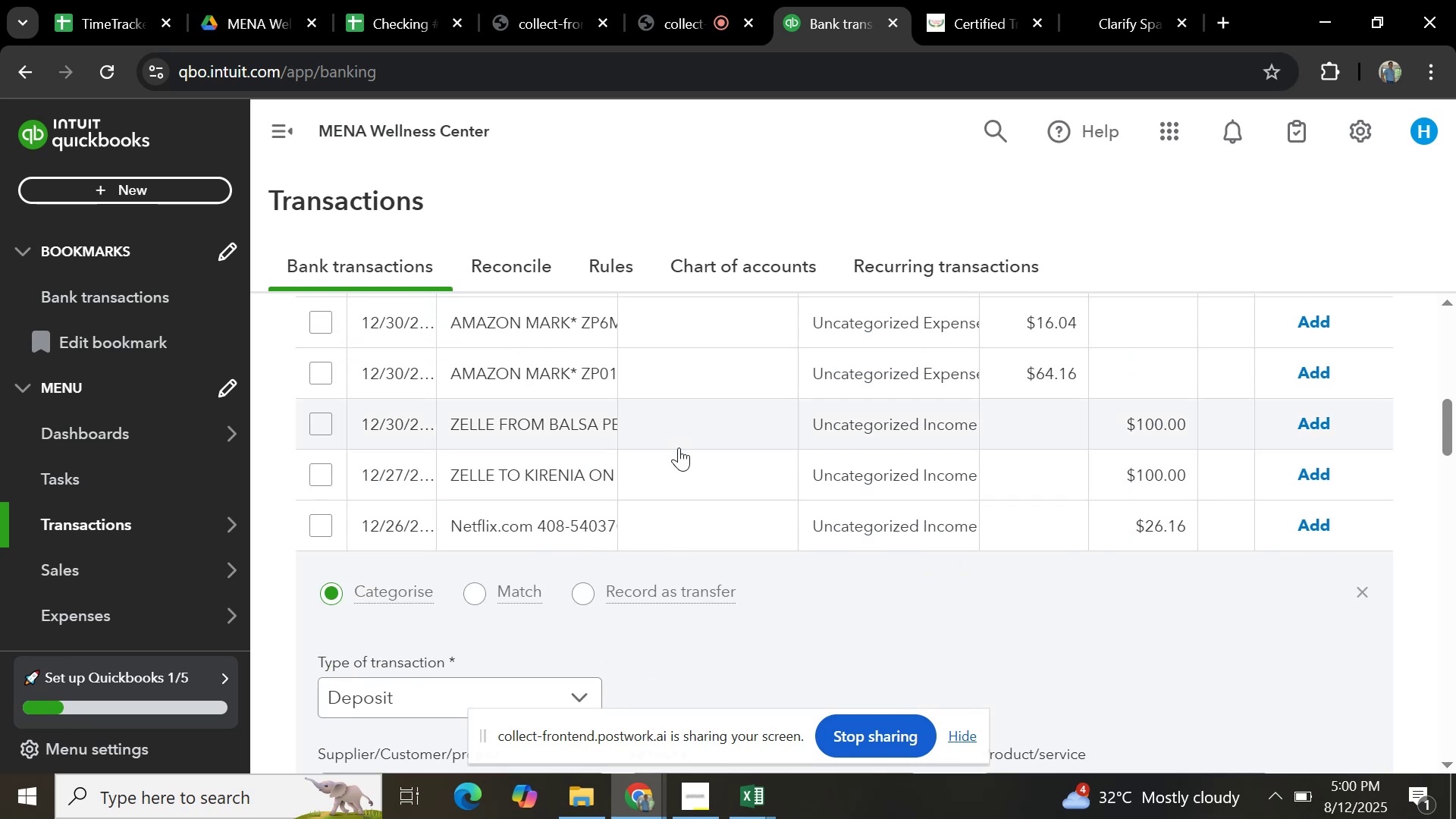 
scroll: coordinate [551, 530], scroll_direction: down, amount: 3.0
 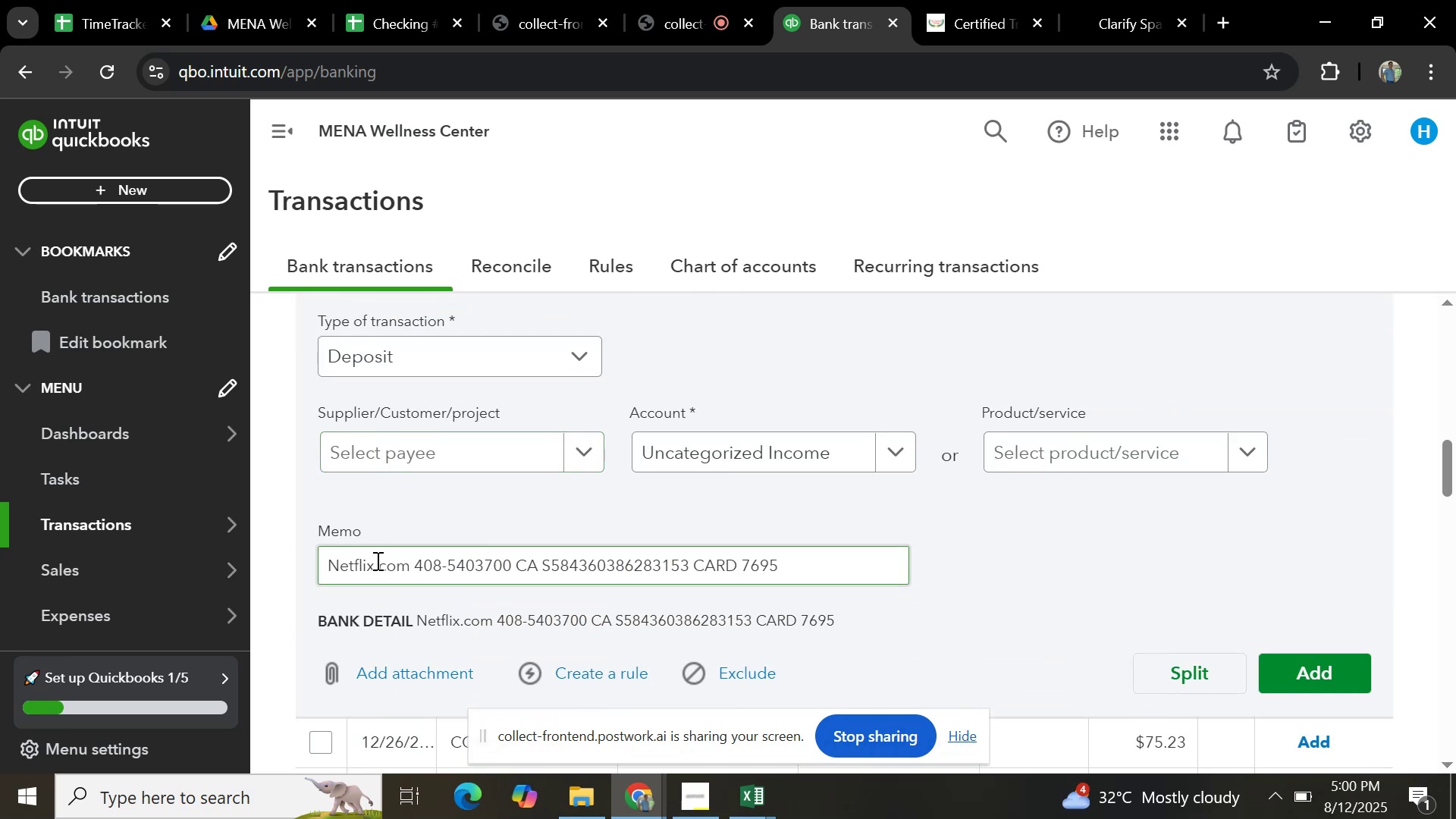 
key(Control+C)
 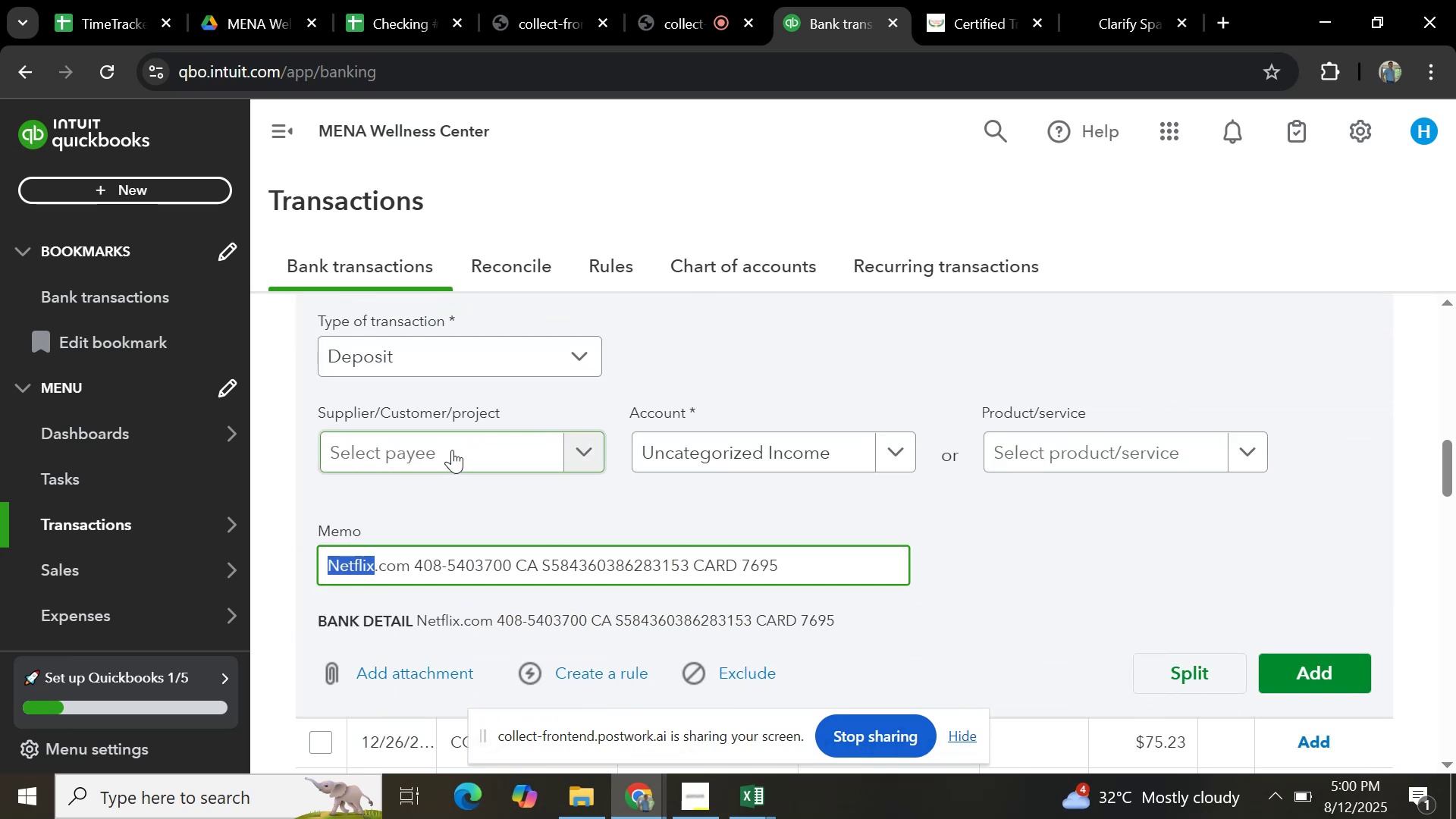 
left_click([452, 450])
 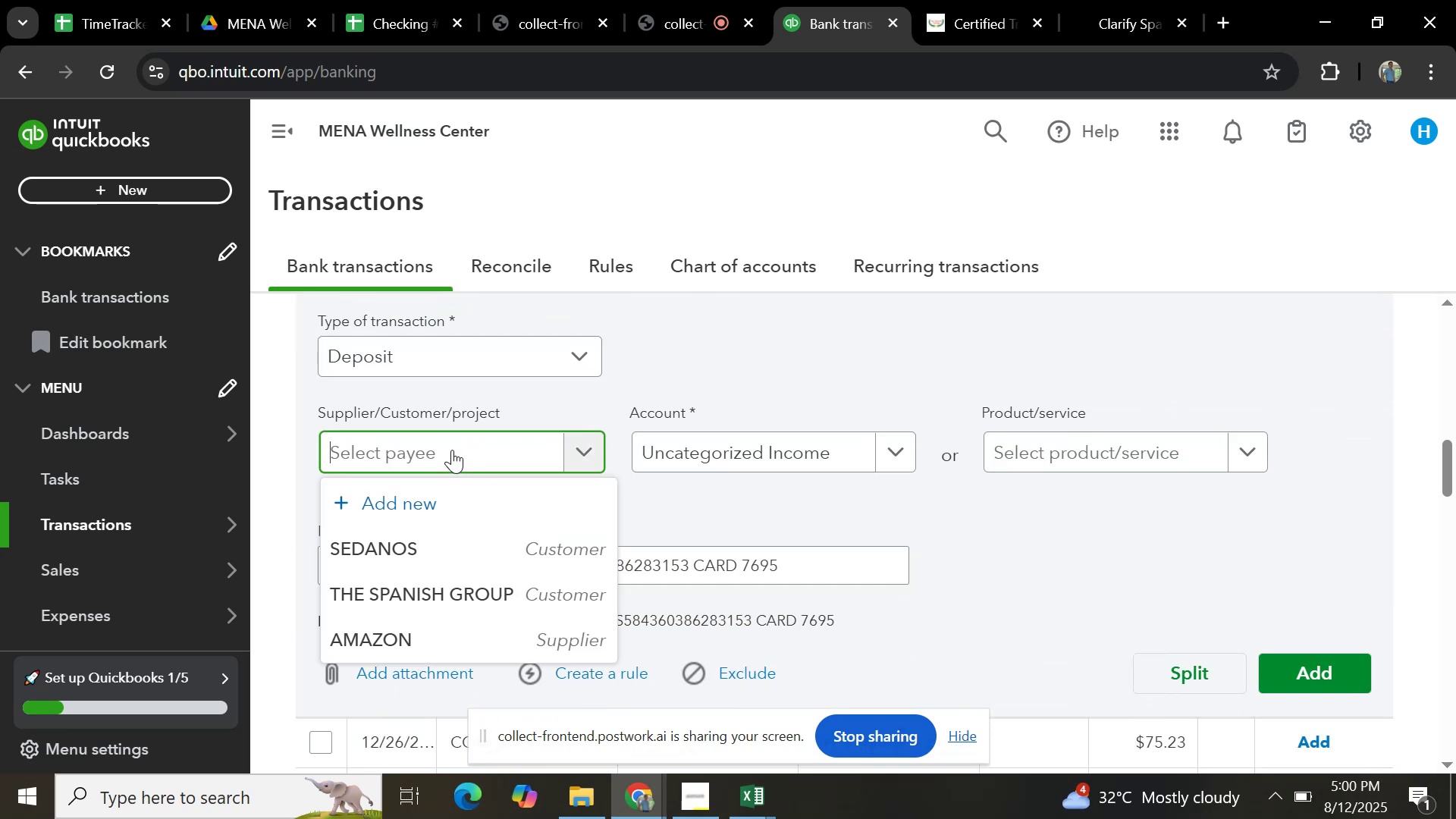 
key(Control+V)
 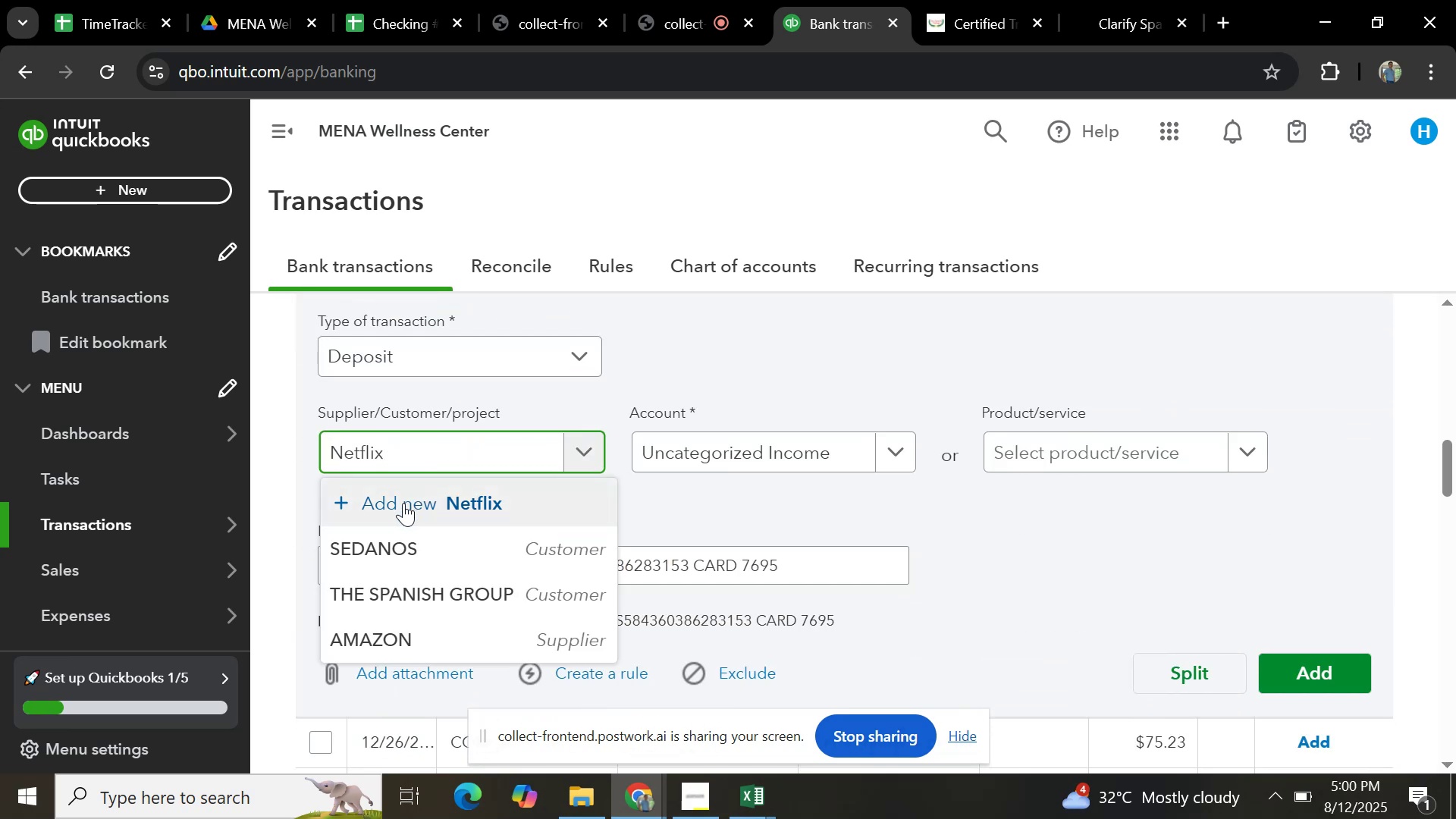 
left_click([403, 503])
 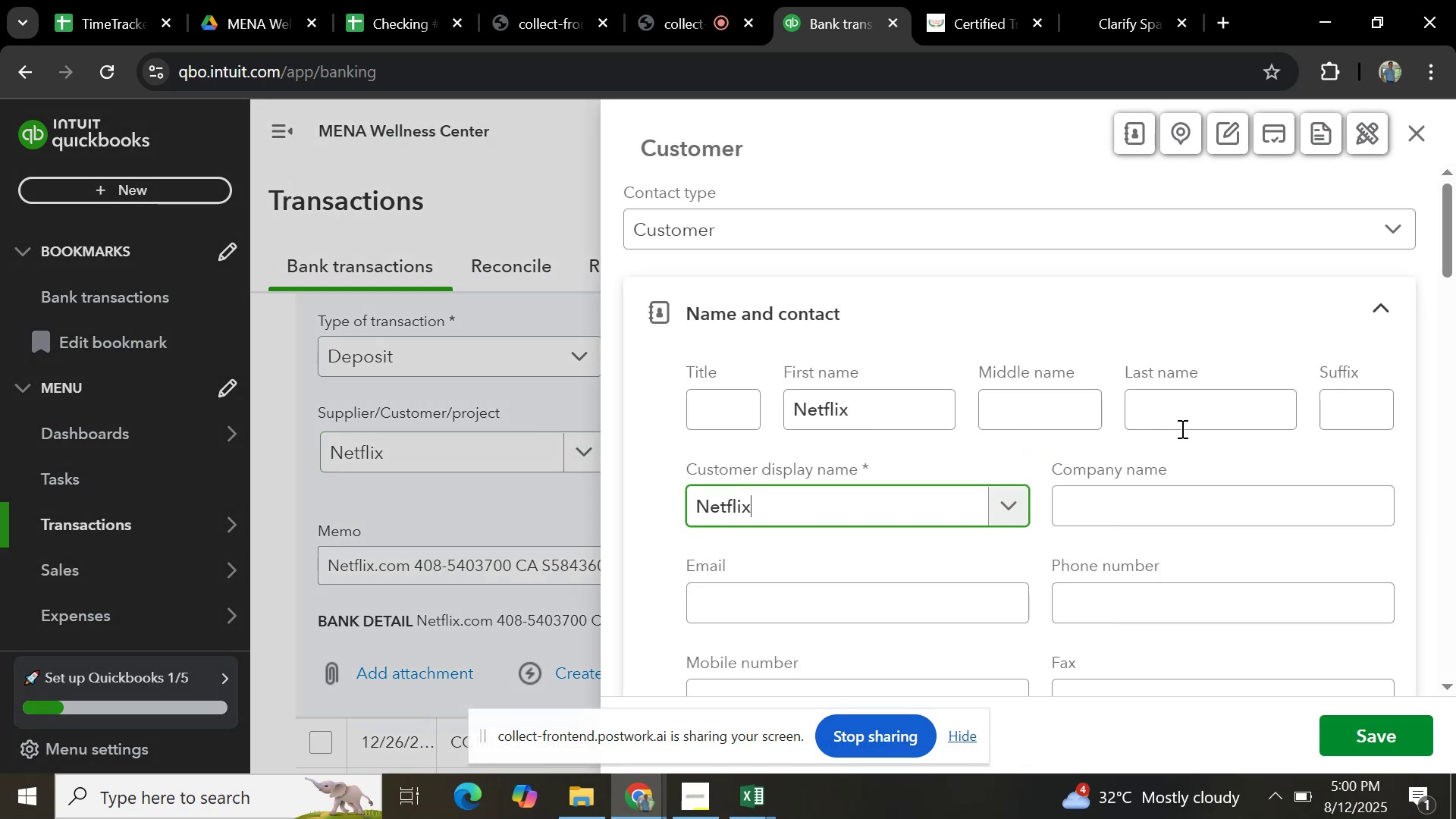 
scroll: coordinate [1185, 457], scroll_direction: down, amount: 20.0
 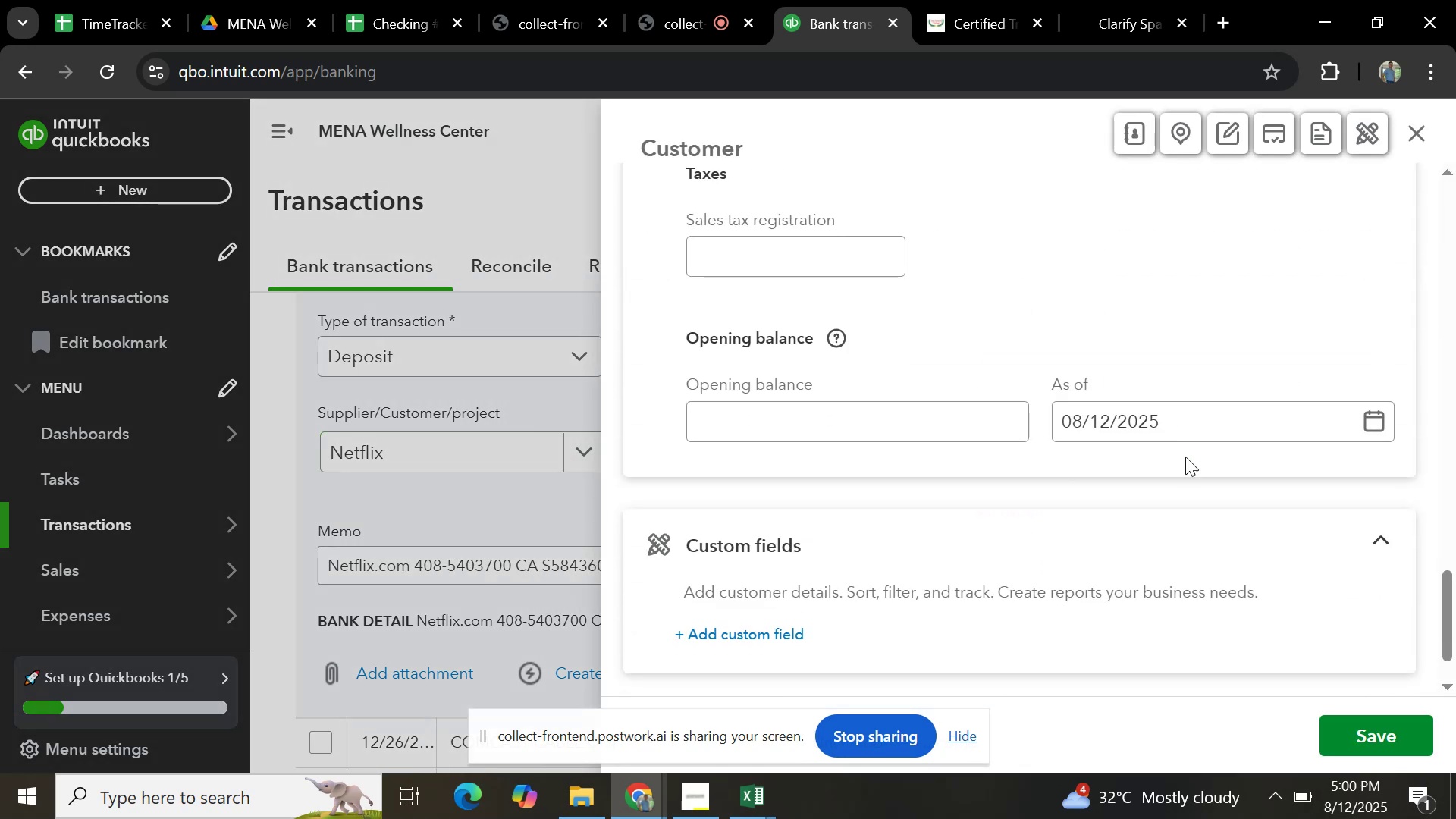 
scroll: coordinate [1185, 457], scroll_direction: up, amount: 3.0
 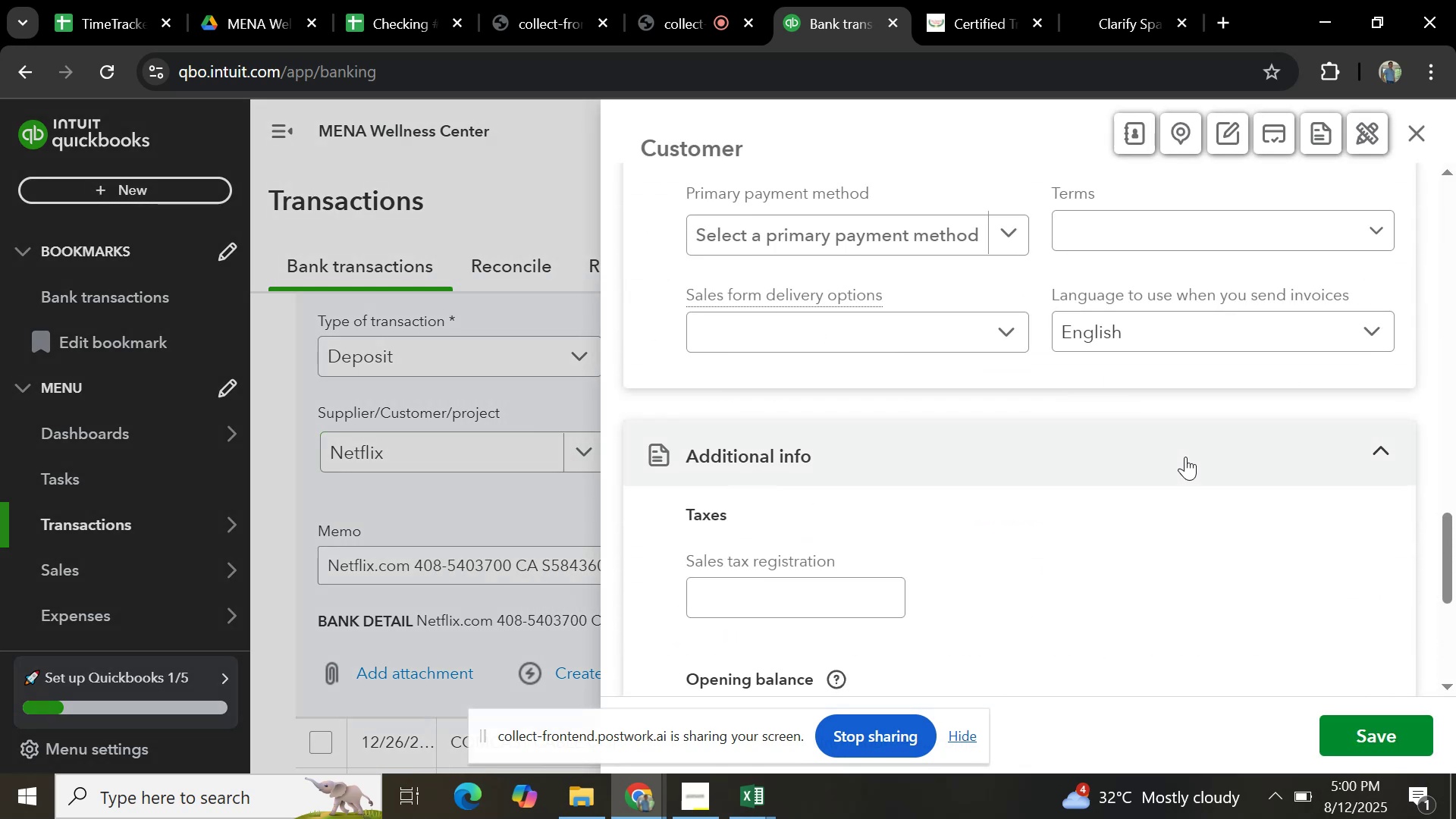 
scroll: coordinate [1185, 457], scroll_direction: down, amount: 10.0
 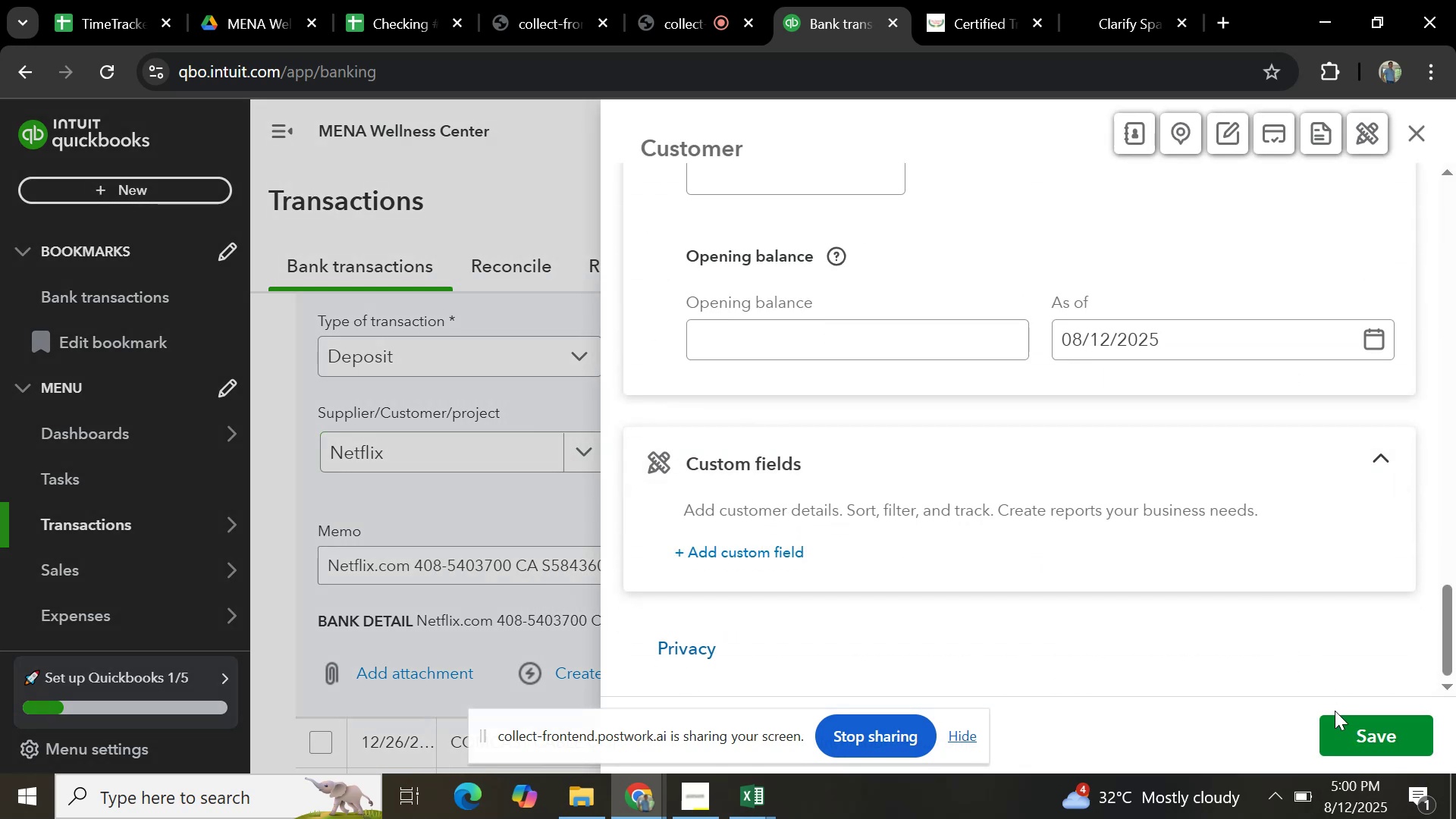 
left_click([1346, 724])
 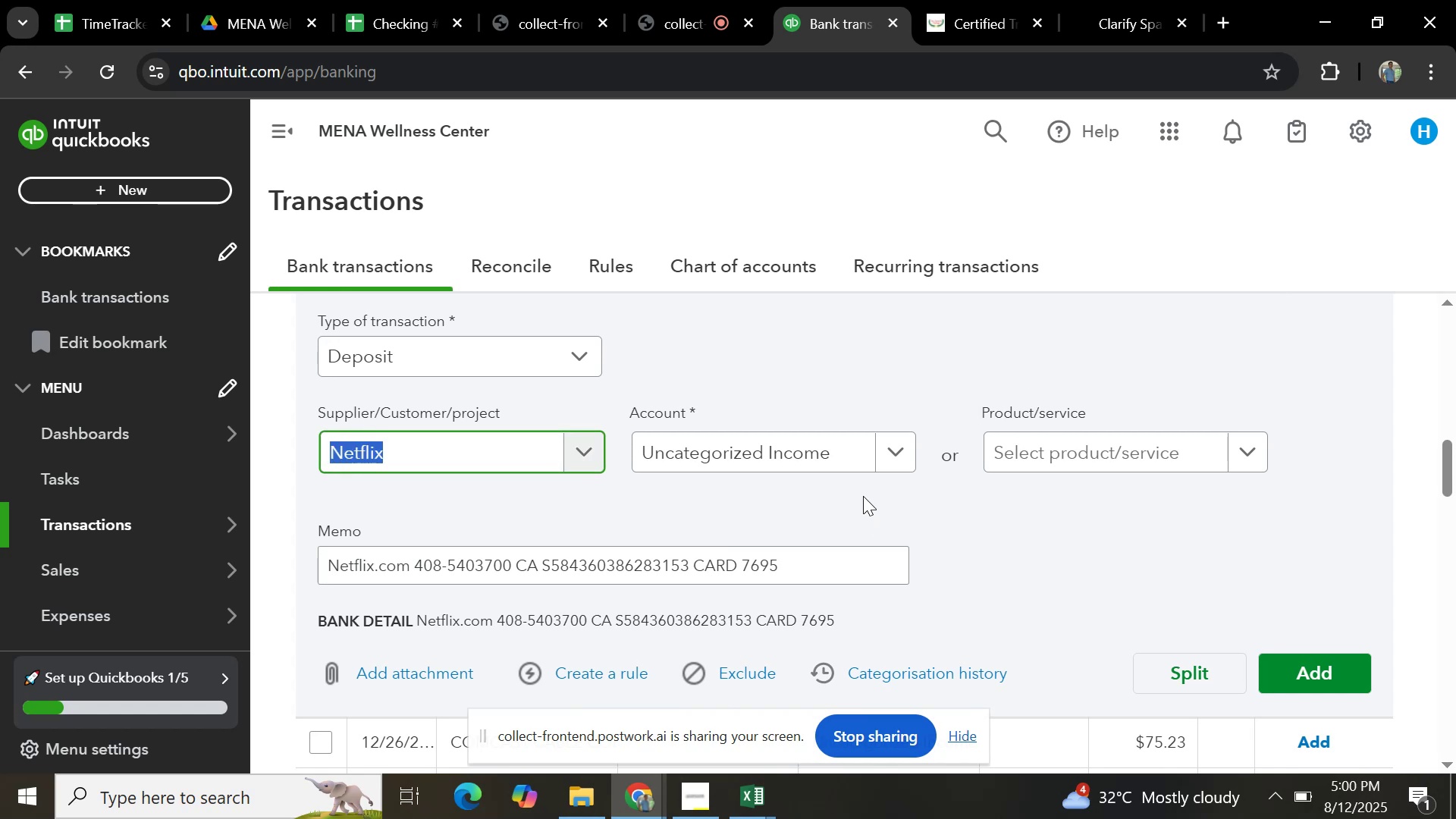 
left_click([891, 456])
 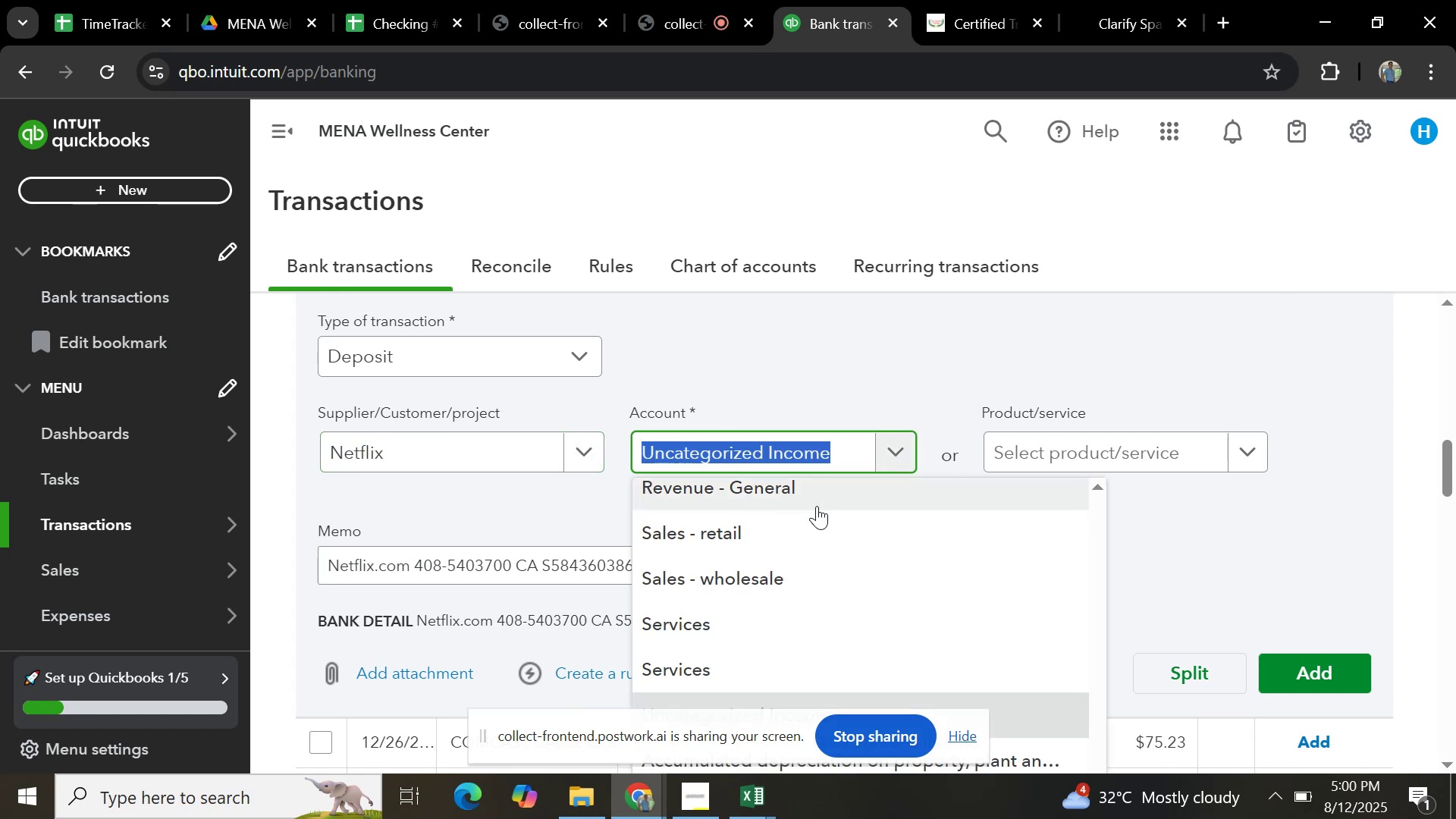 
left_click([800, 531])
 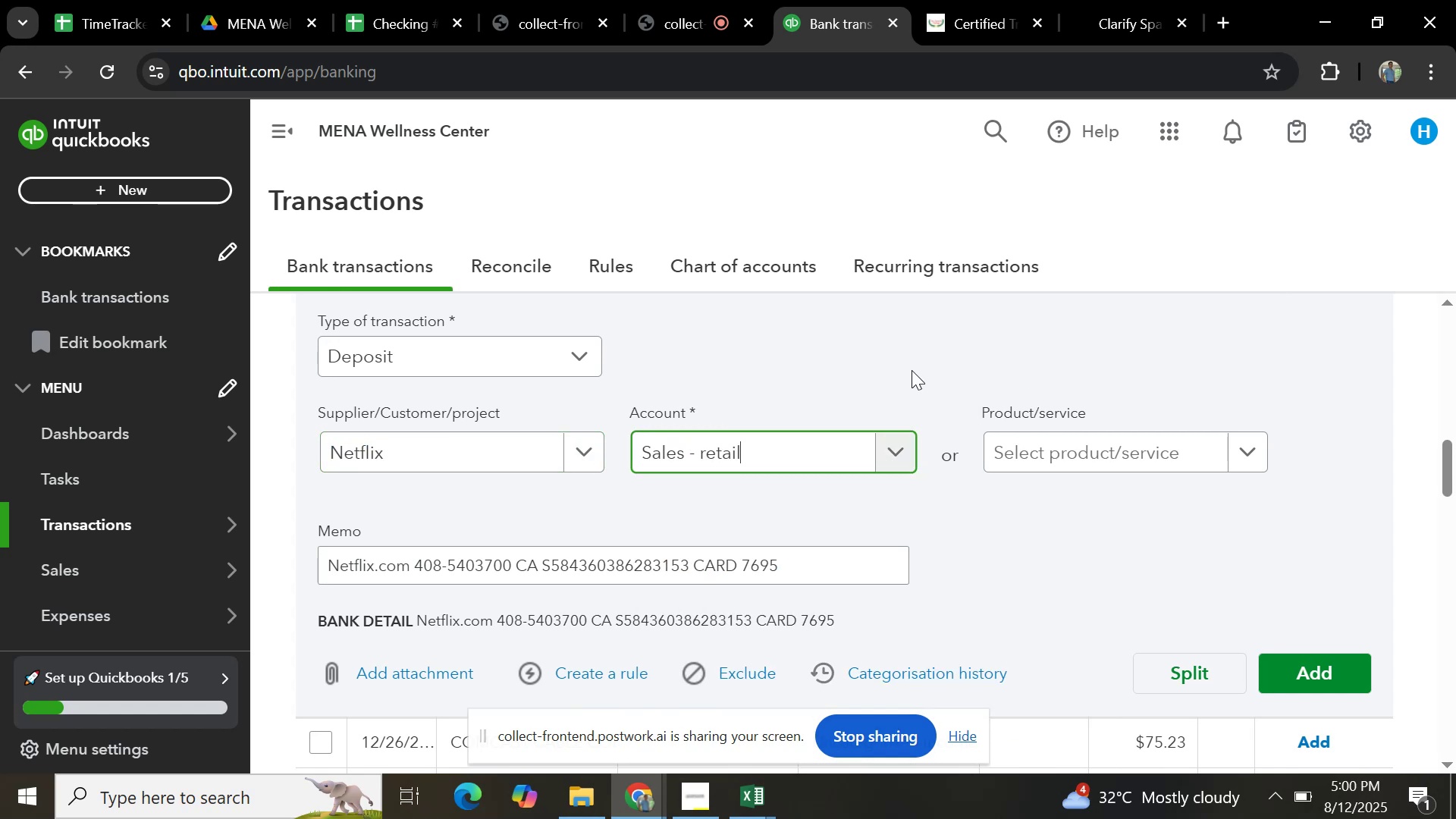 
scroll: coordinate [956, 408], scroll_direction: up, amount: 6.0
 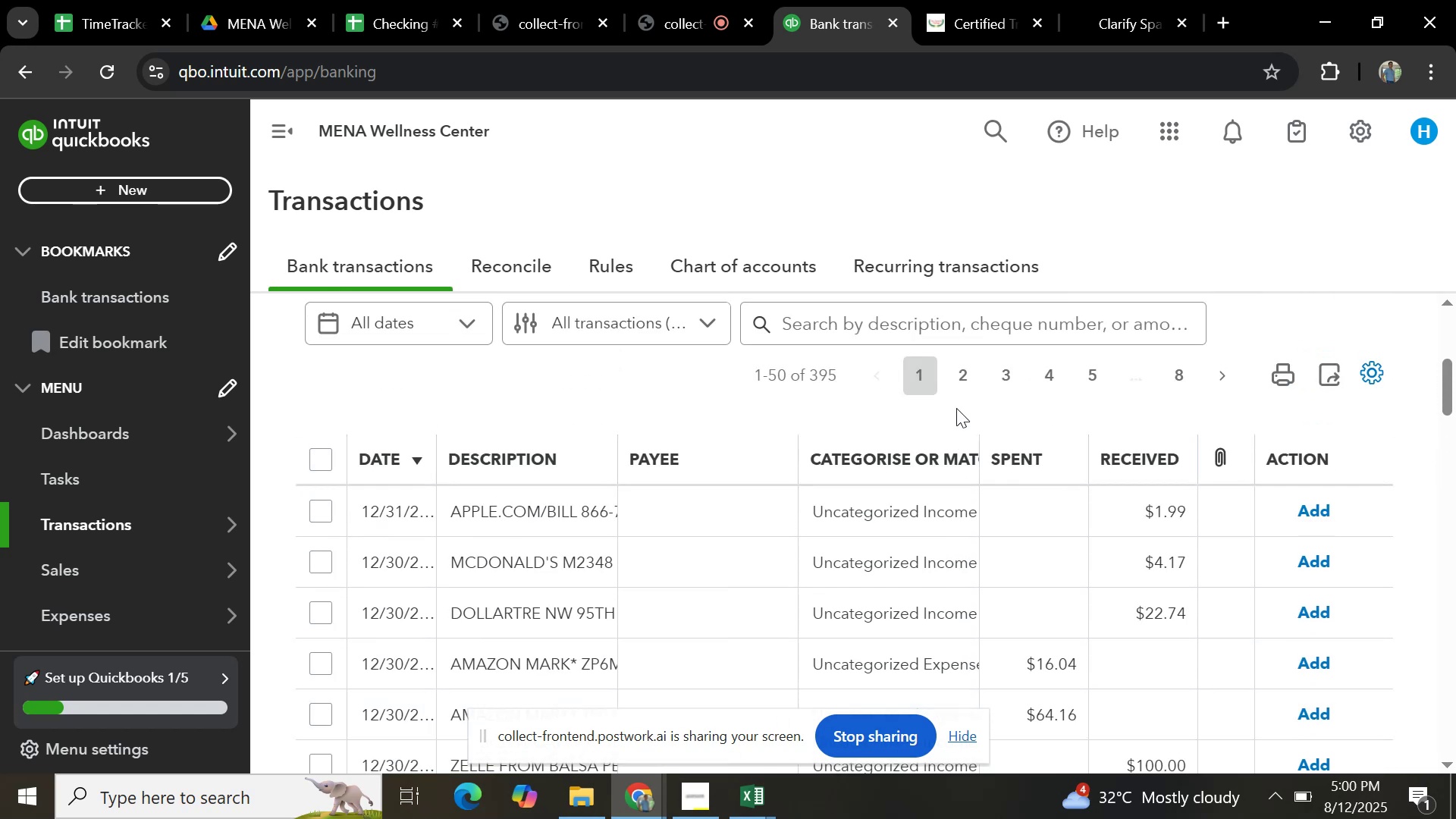 
scroll: coordinate [956, 408], scroll_direction: down, amount: 5.0
 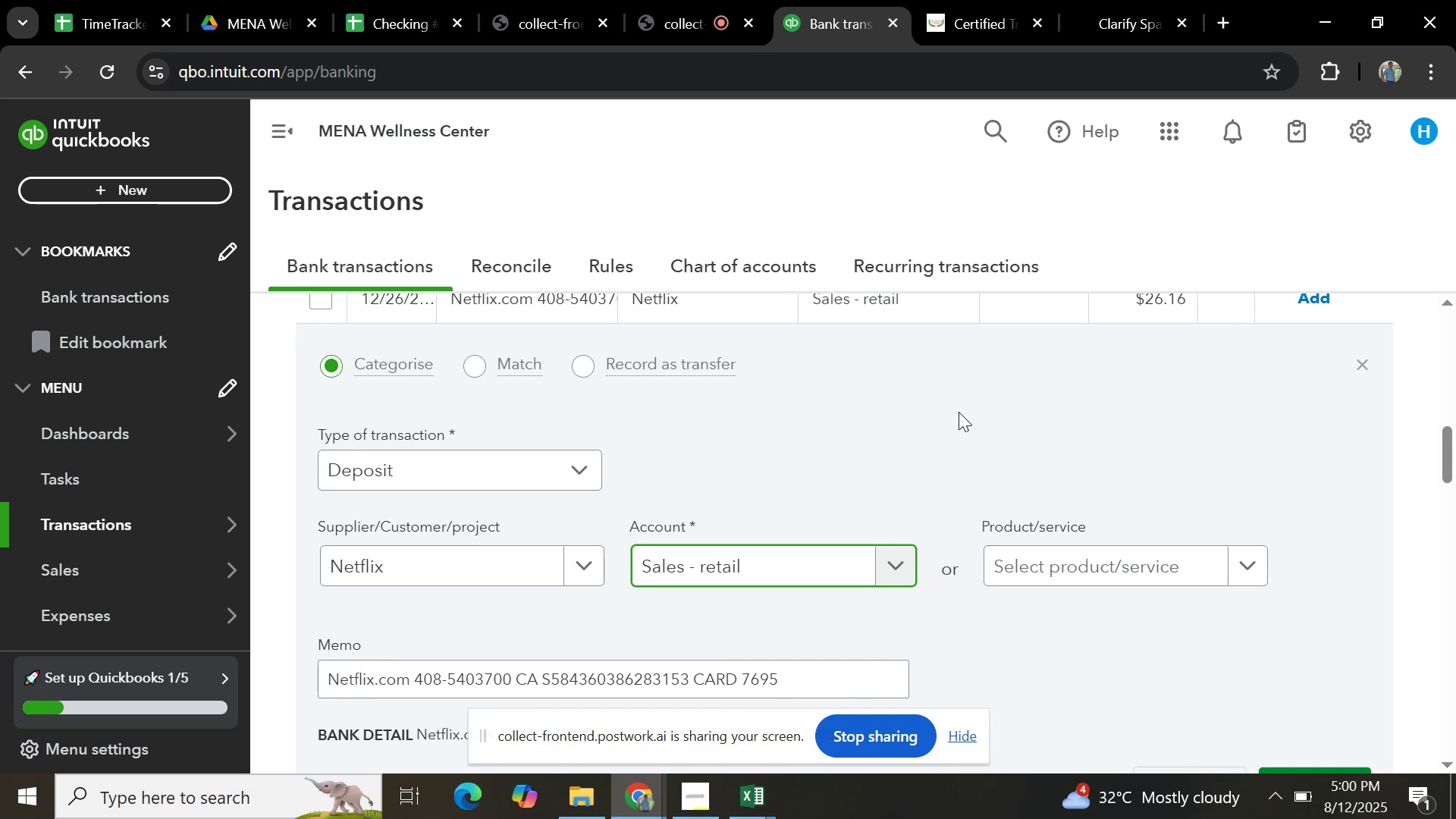 
scroll: coordinate [959, 412], scroll_direction: up, amount: 2.0
 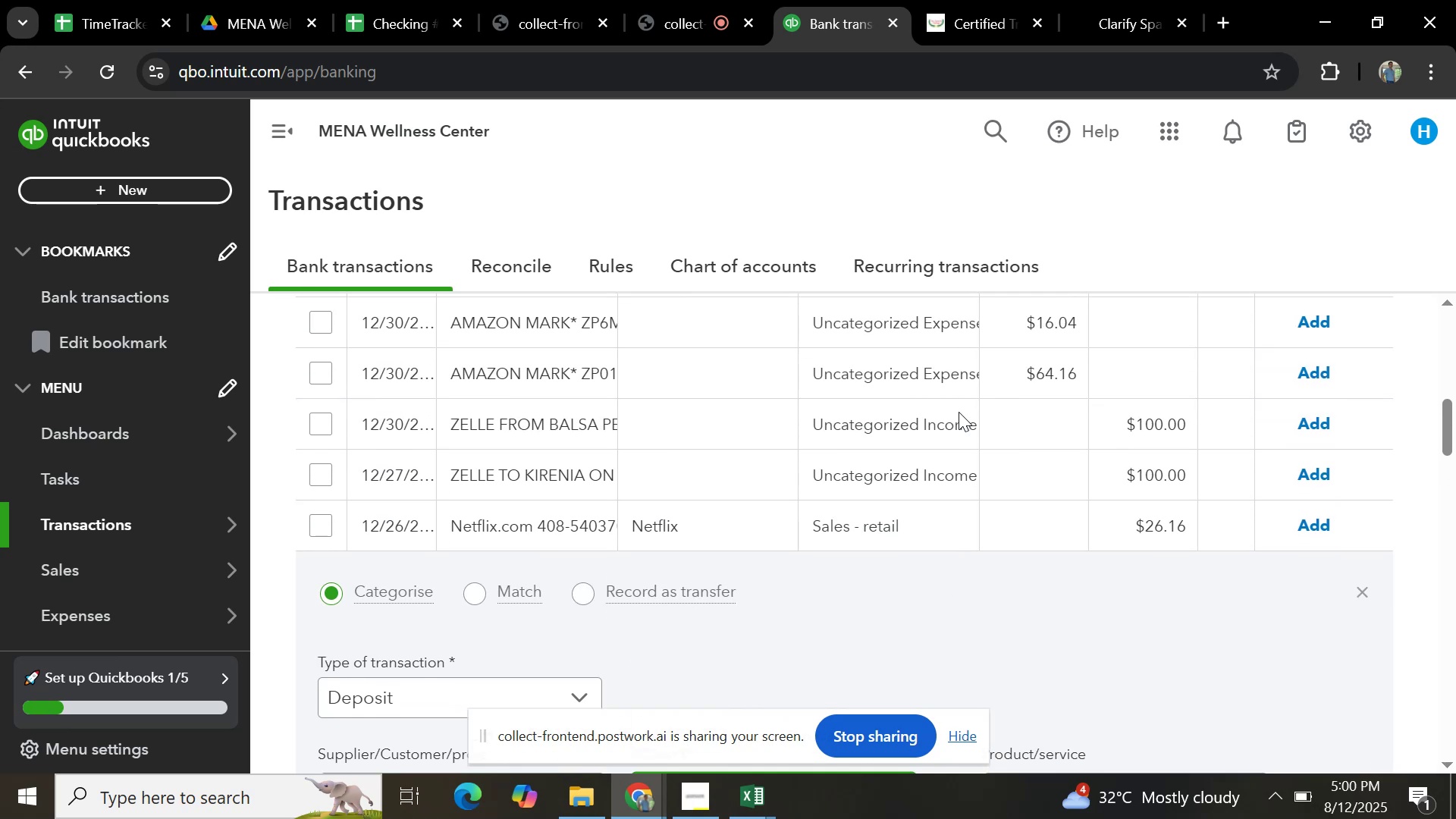 
scroll: coordinate [959, 412], scroll_direction: down, amount: 7.0
 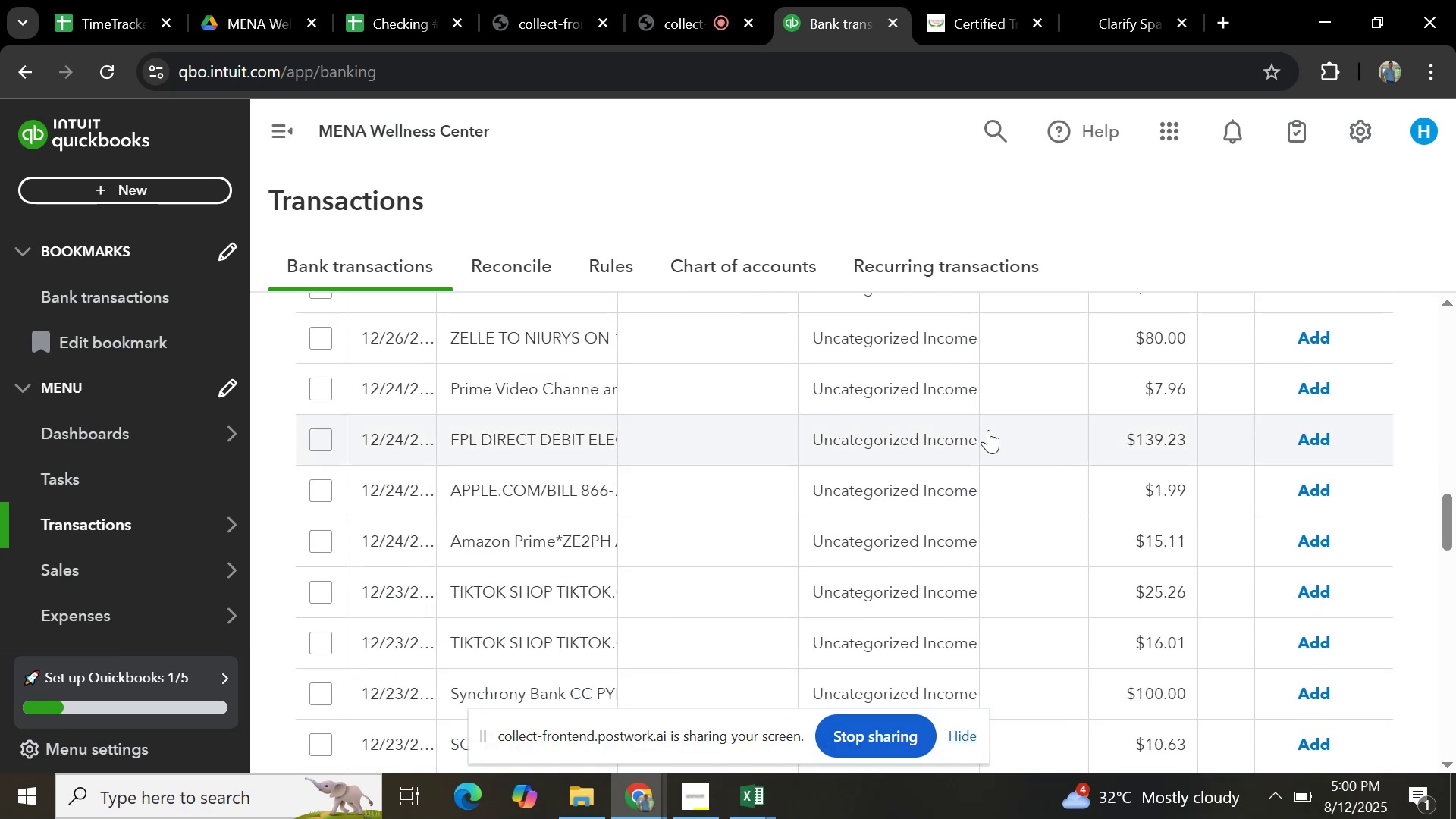 
scroll: coordinate [982, 423], scroll_direction: up, amount: 4.0
 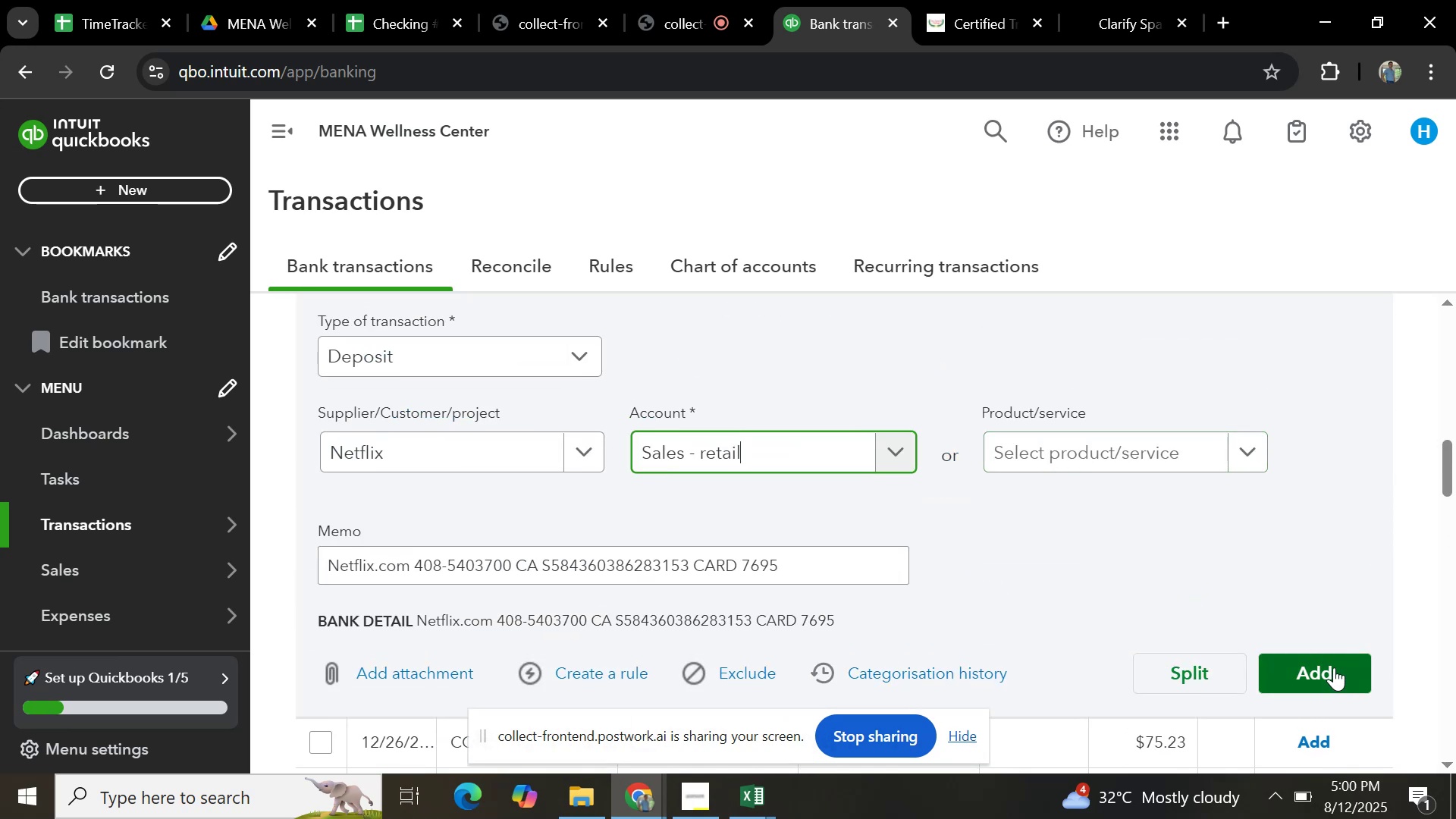 
left_click([1334, 667])
 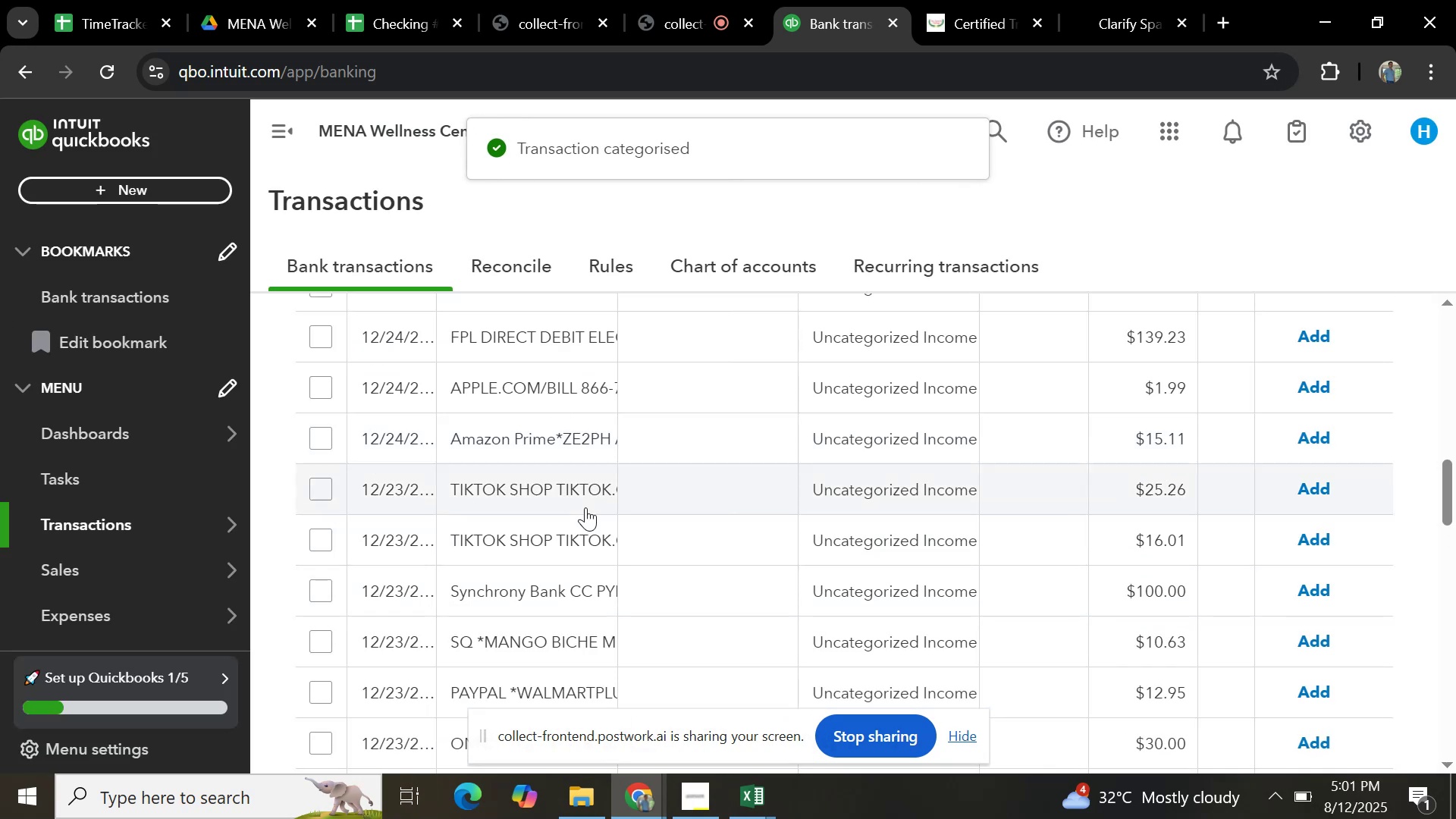 
wait(5.07)
 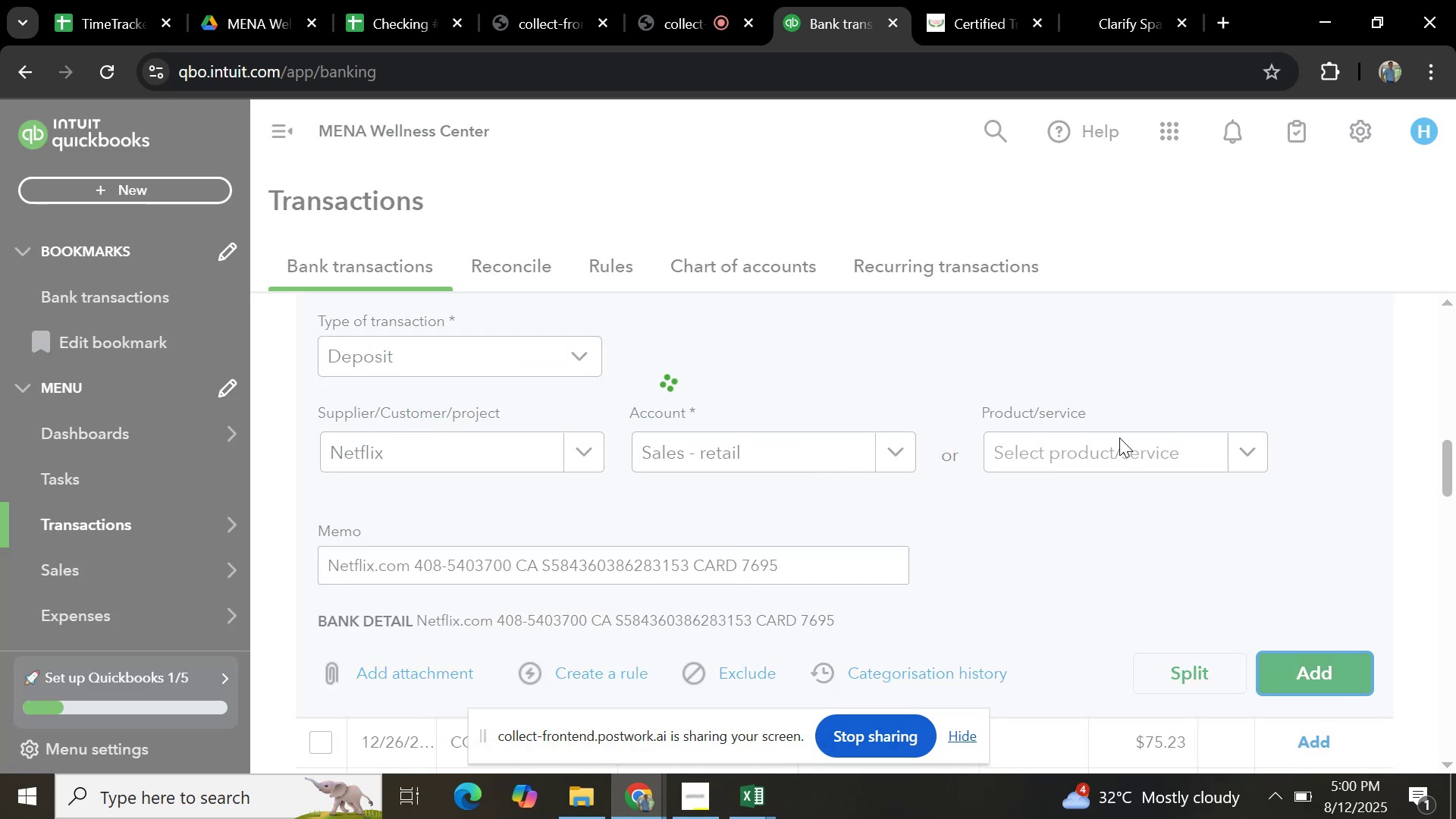 
scroll: coordinate [519, 462], scroll_direction: down, amount: 10.0
 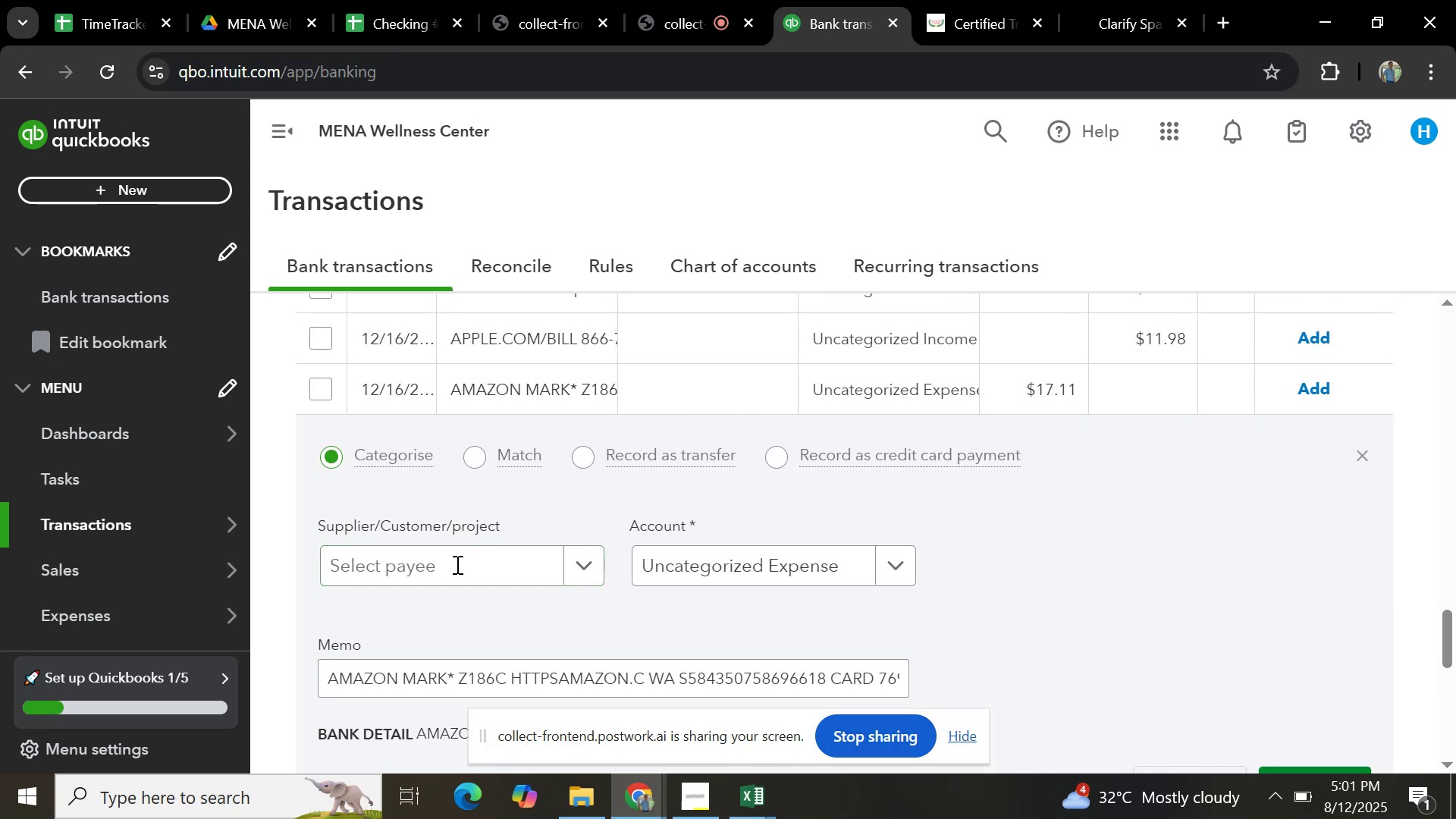 
wait(5.63)
 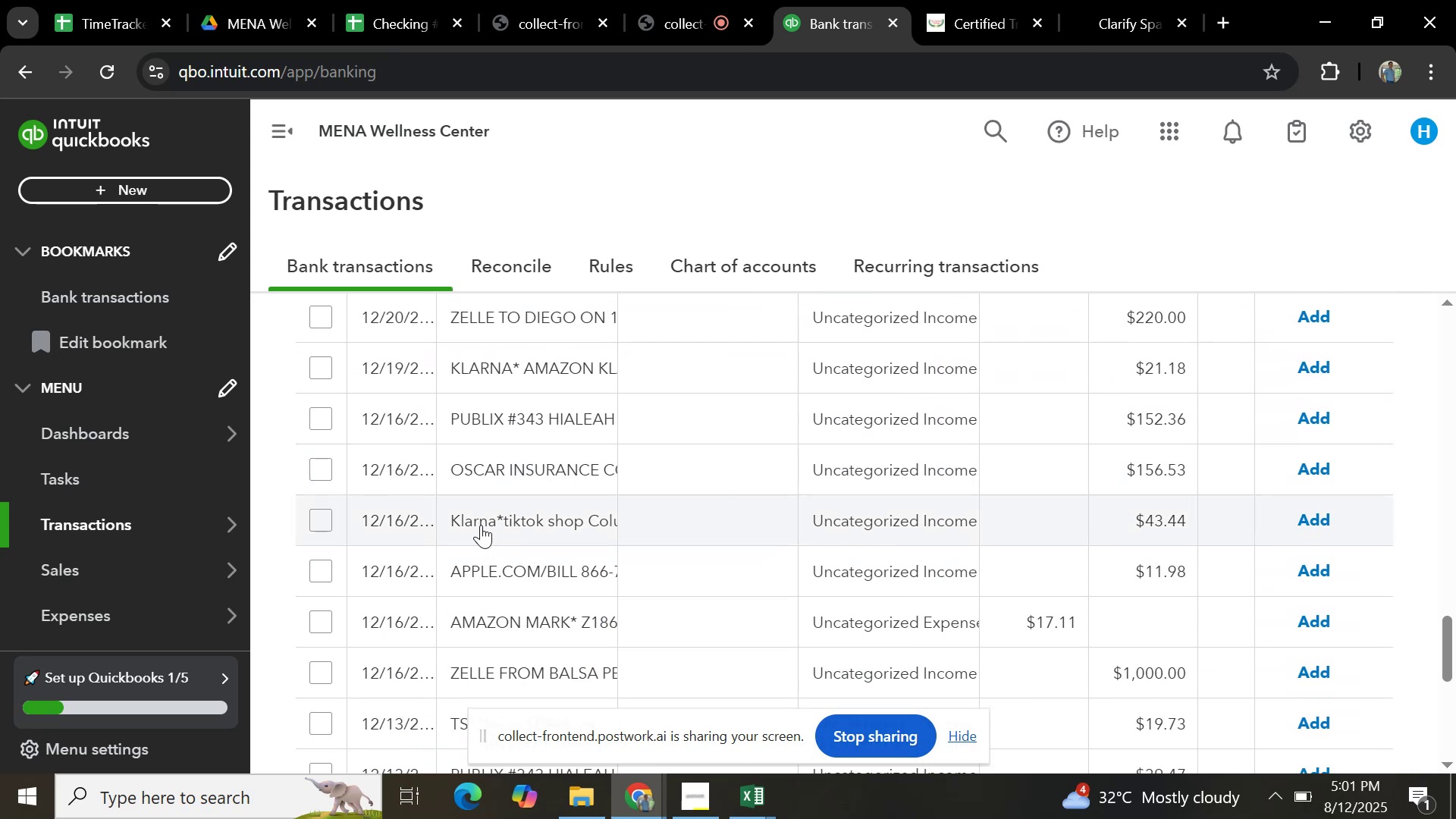 
left_click([588, 570])
 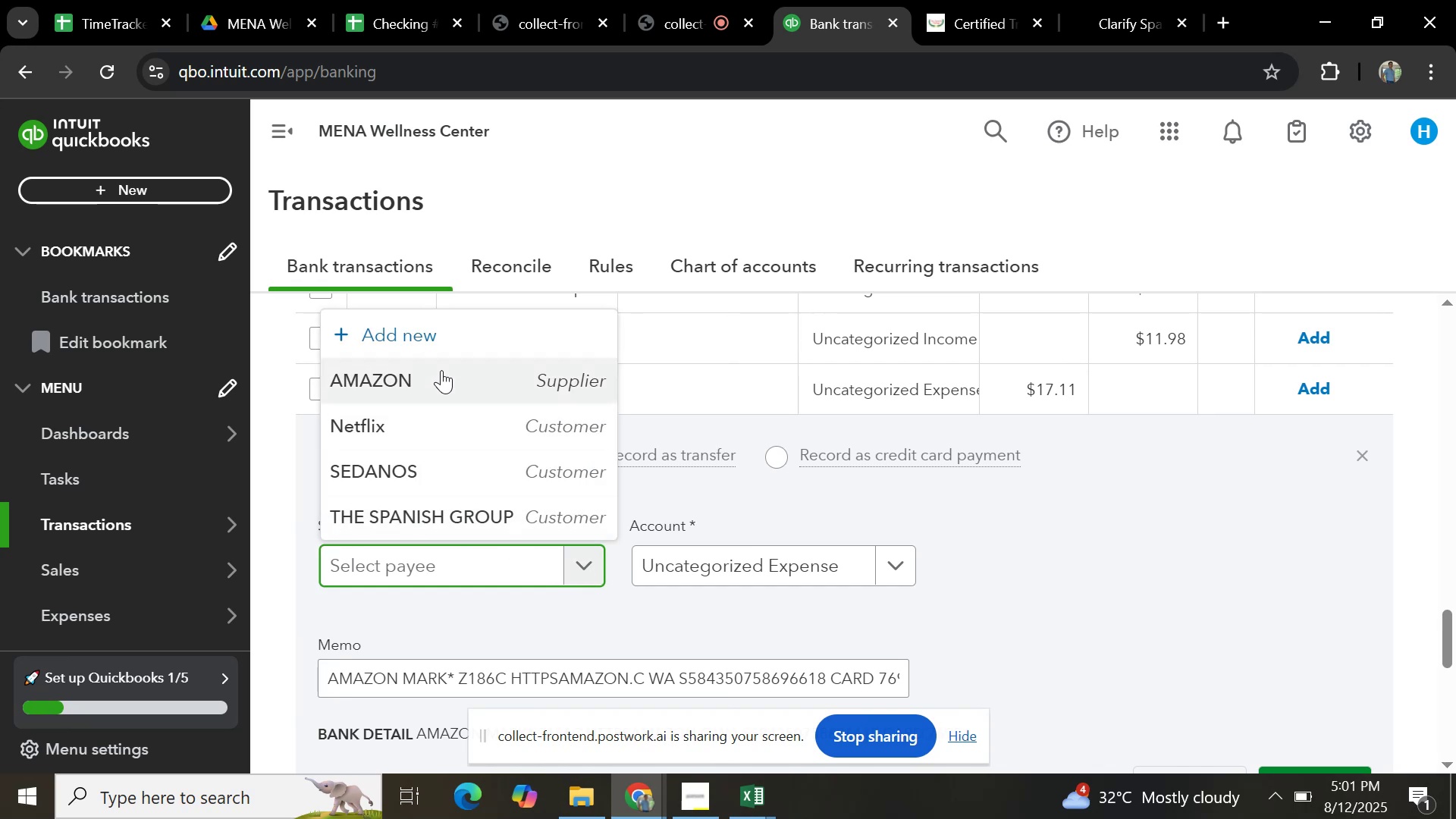 
left_click([441, 370])
 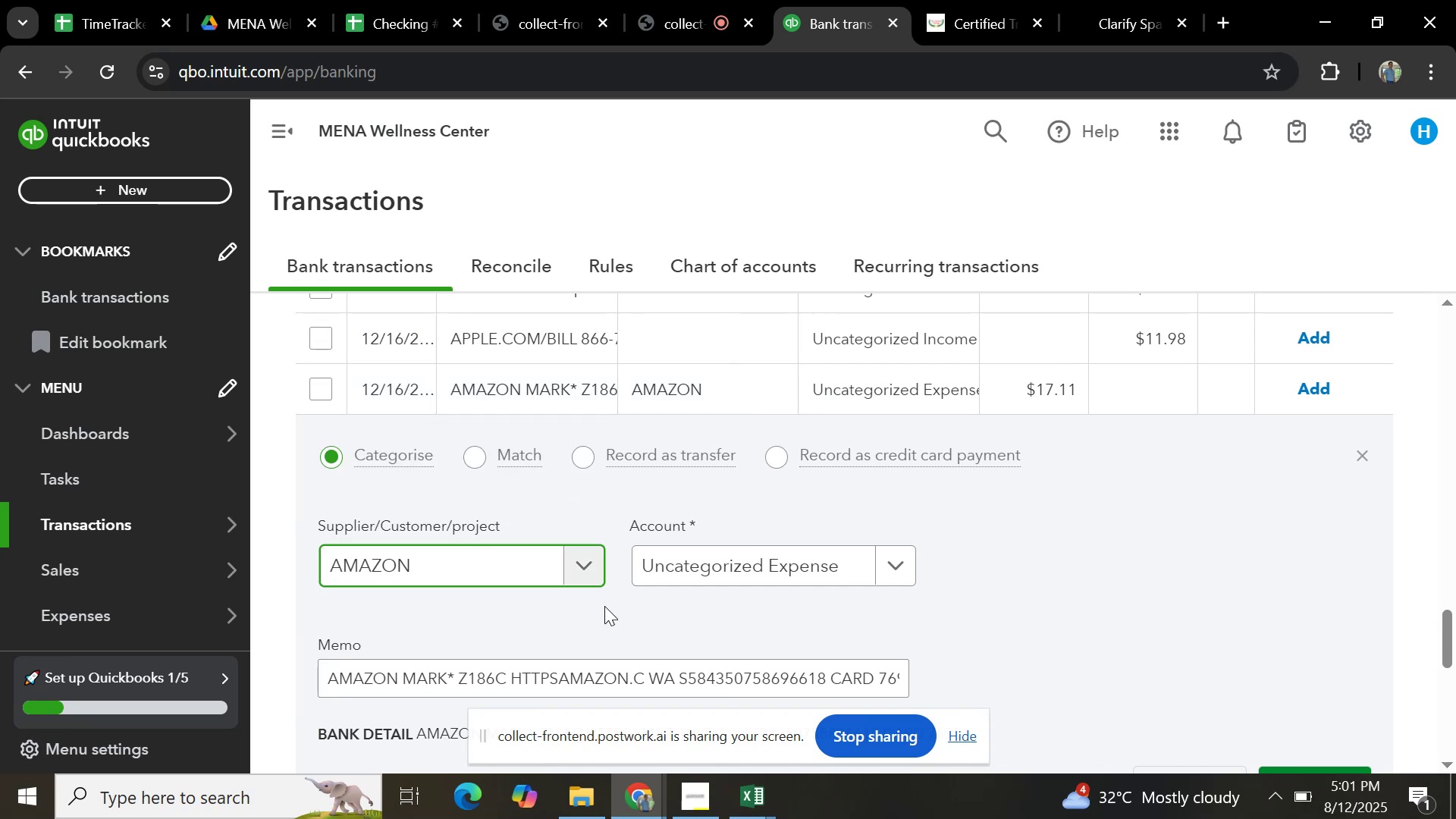 
scroll: coordinate [684, 560], scroll_direction: down, amount: 2.0
 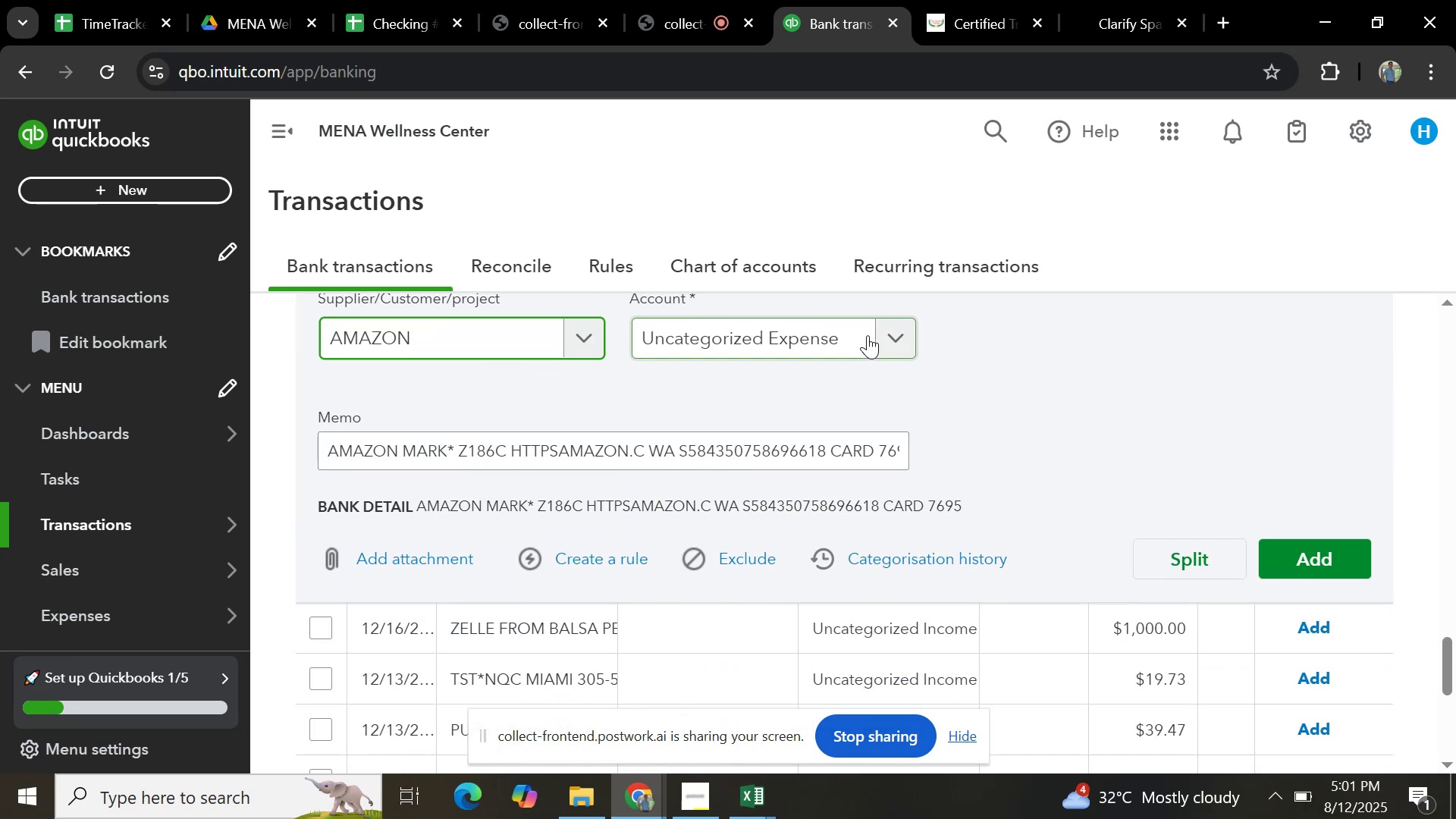 
left_click([900, 334])
 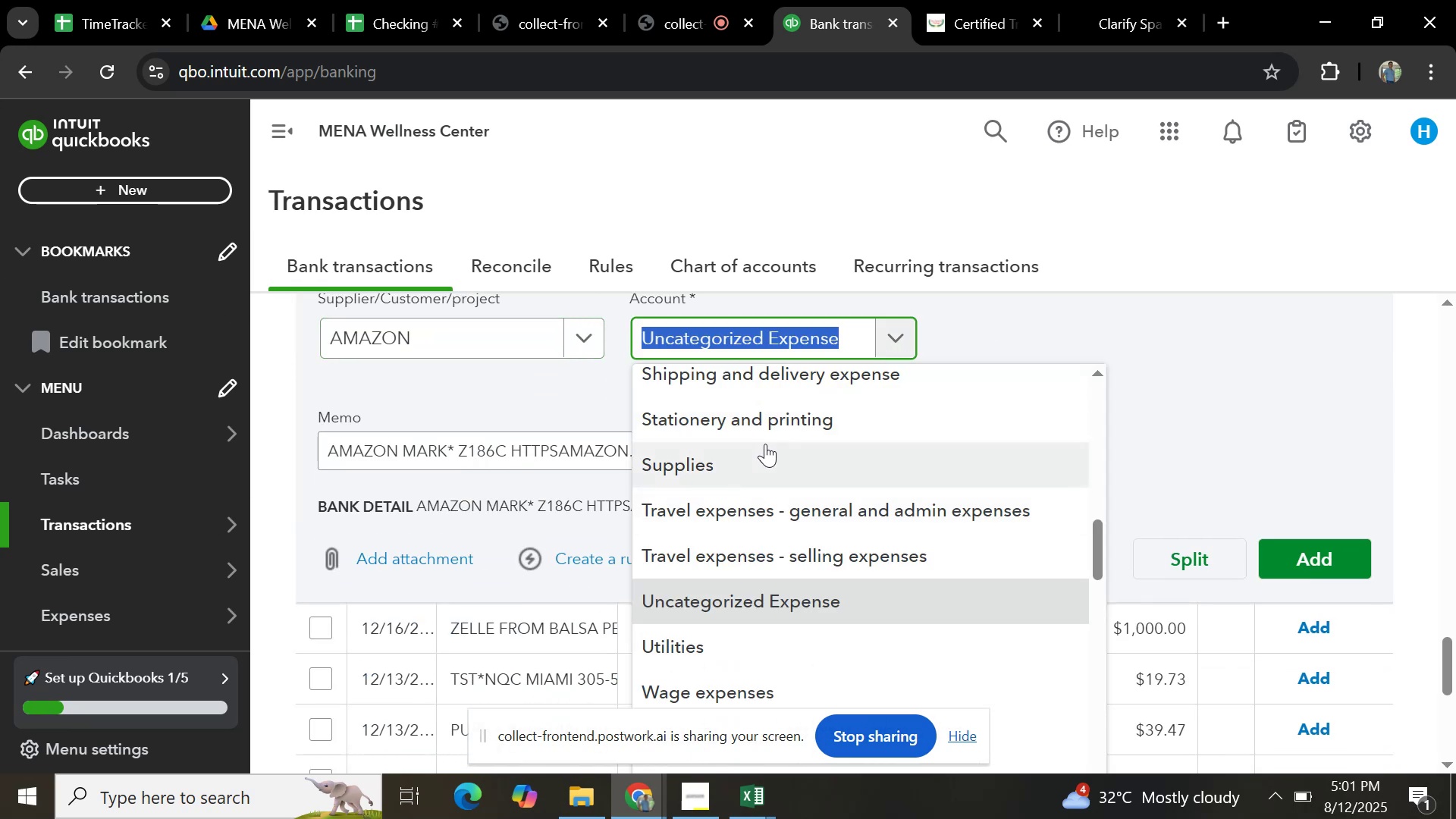 
type(office)
 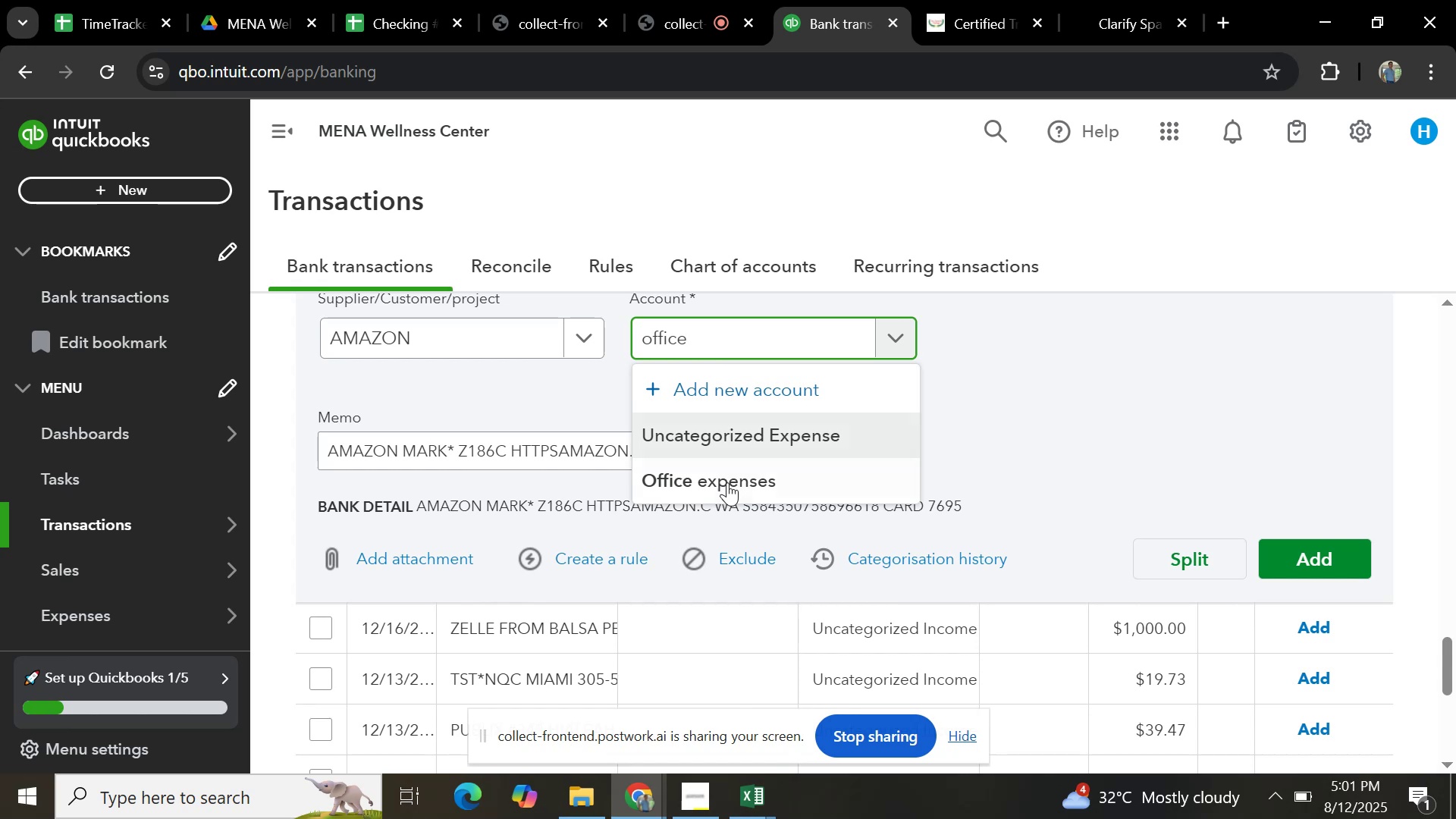 
left_click([726, 483])
 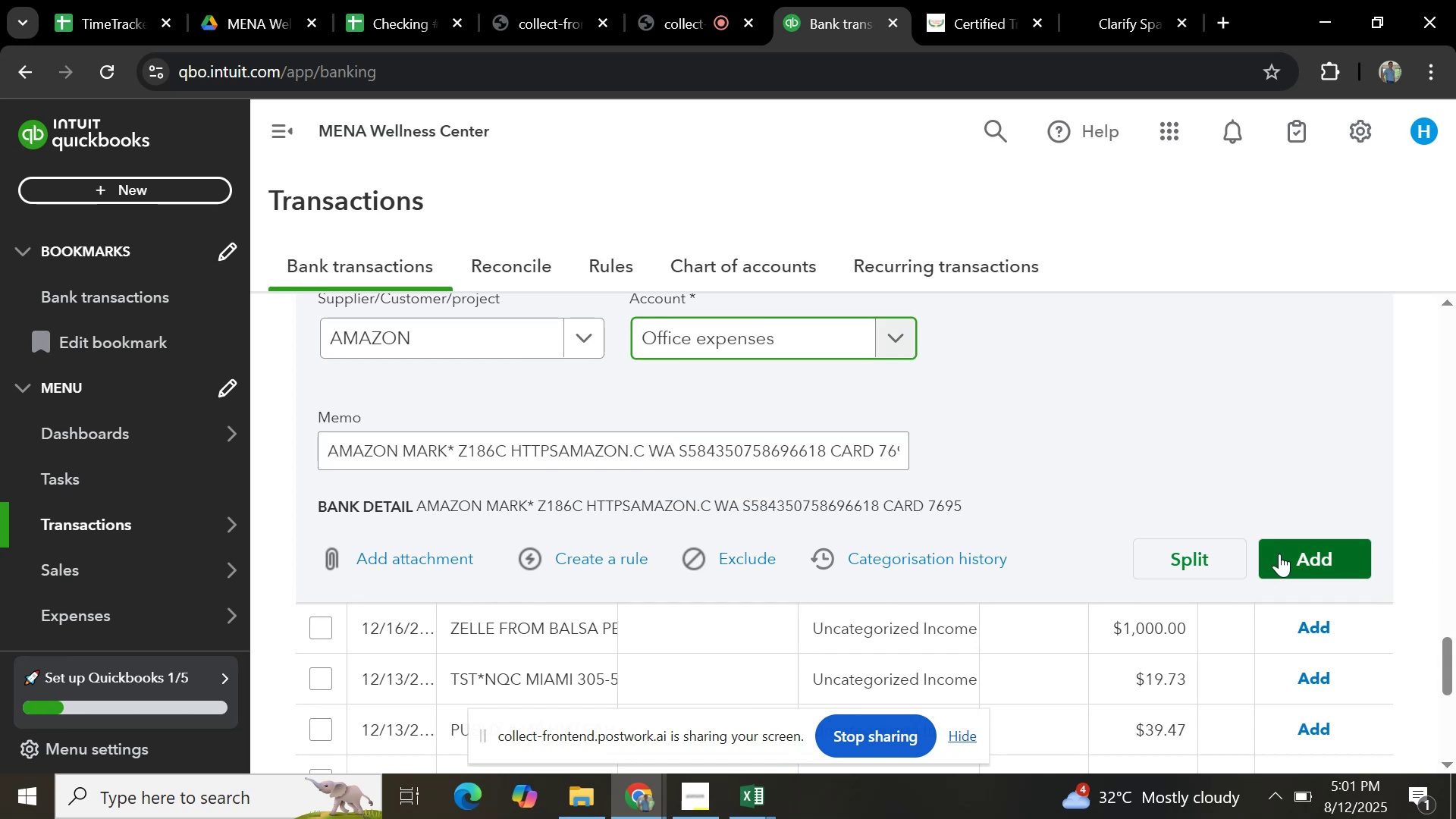 
left_click([1296, 553])
 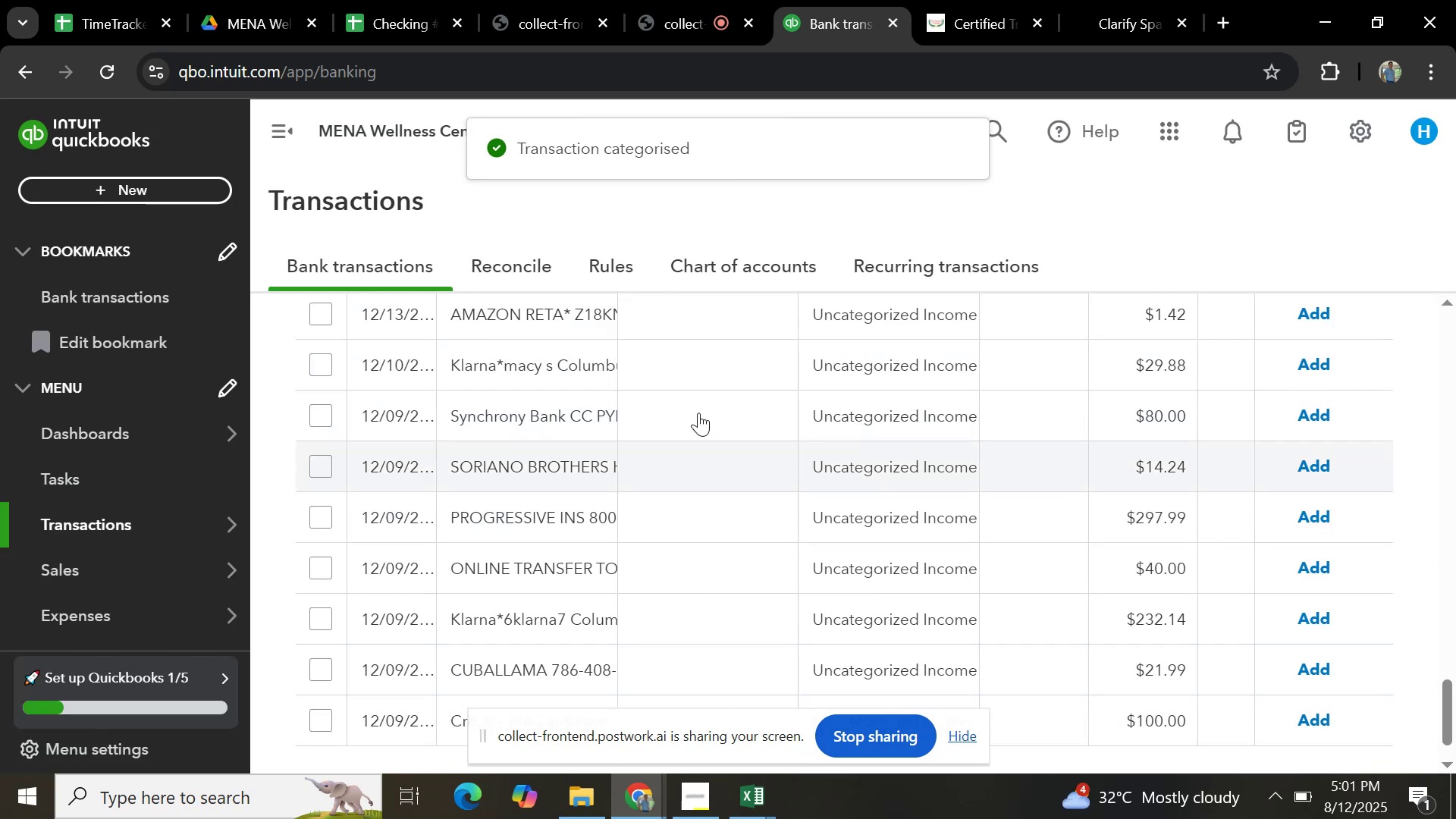 
wait(6.8)
 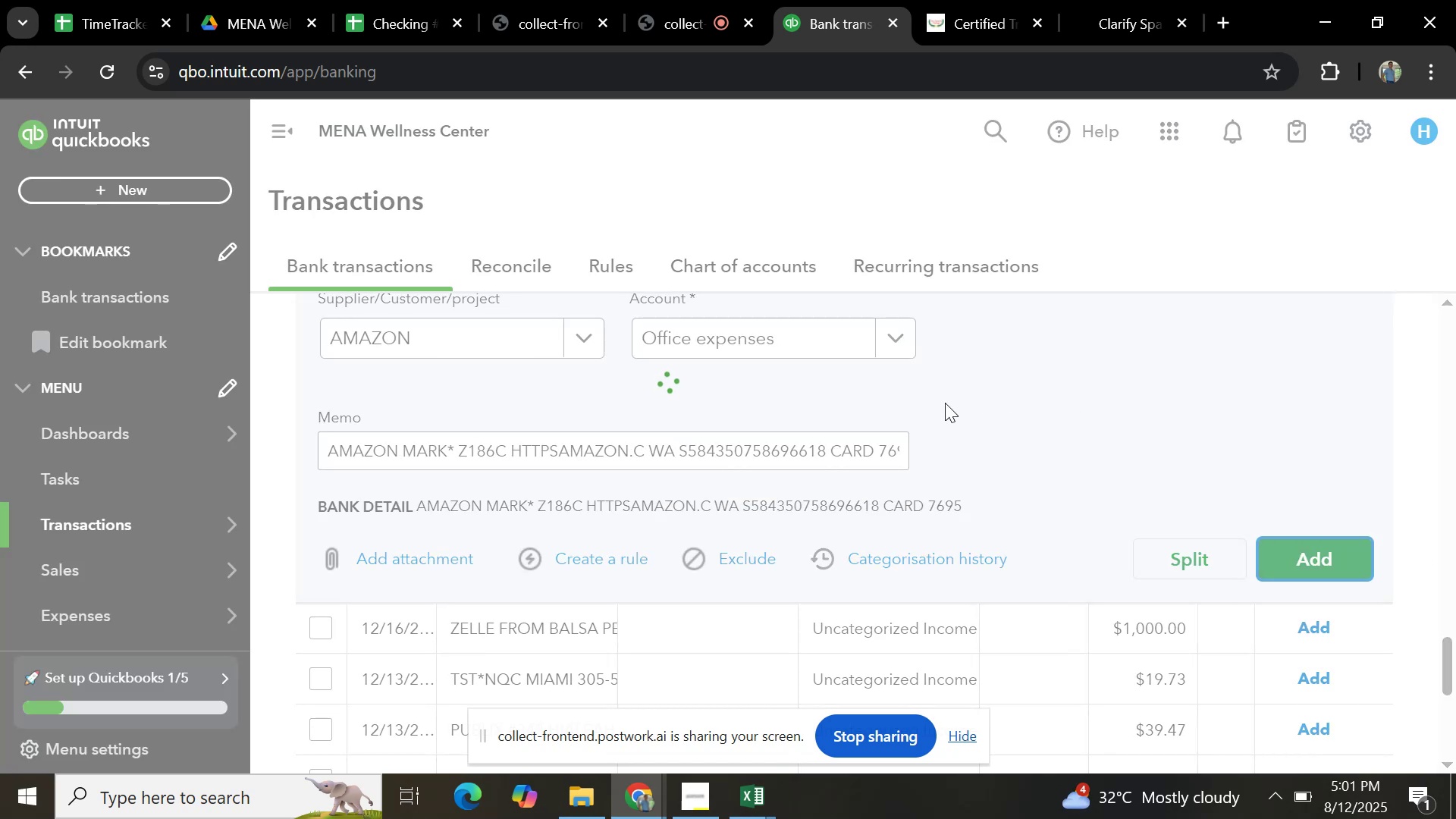 
left_click([519, 574])
 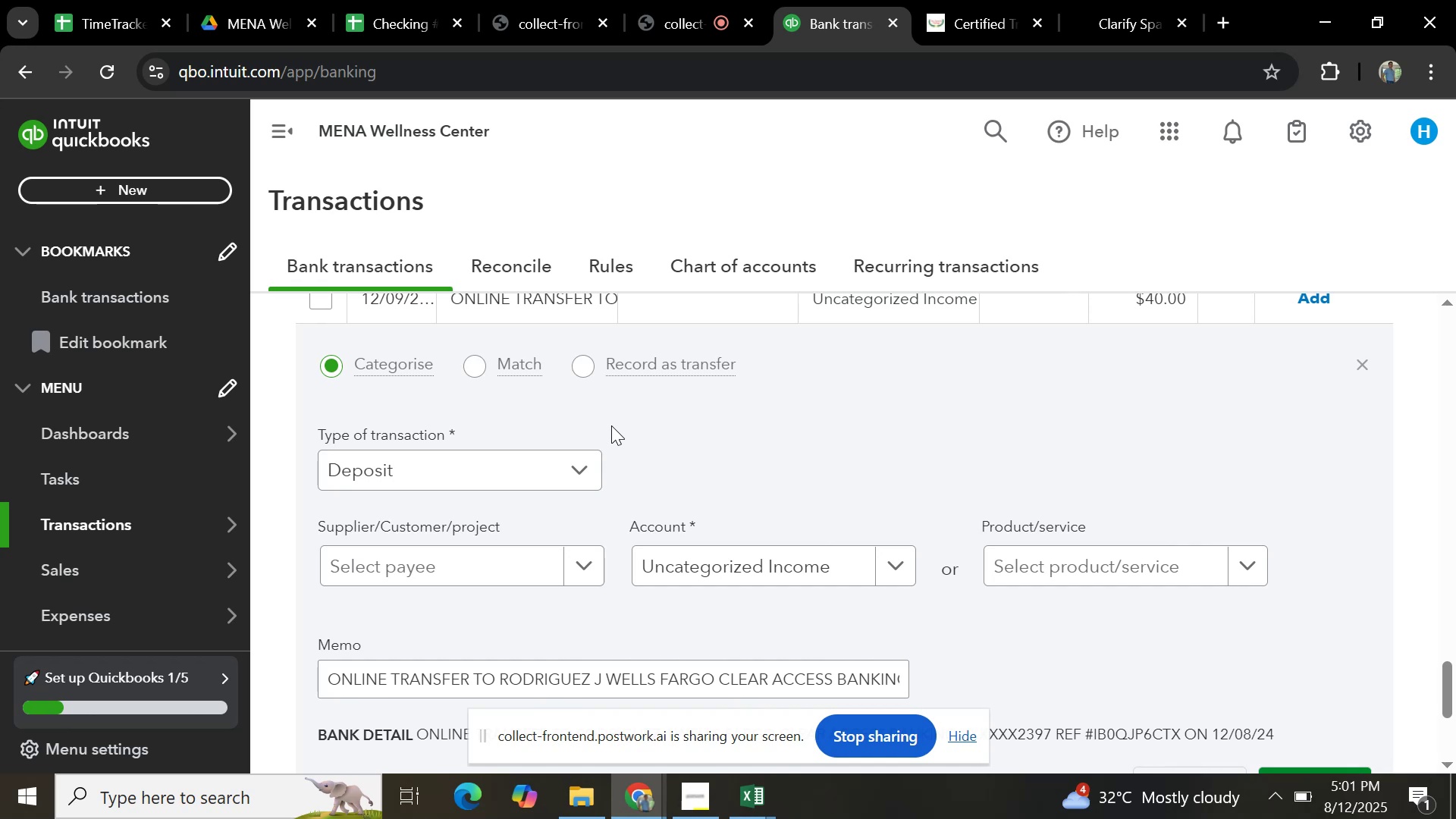 
scroll: coordinate [789, 450], scroll_direction: none, amount: 0.0
 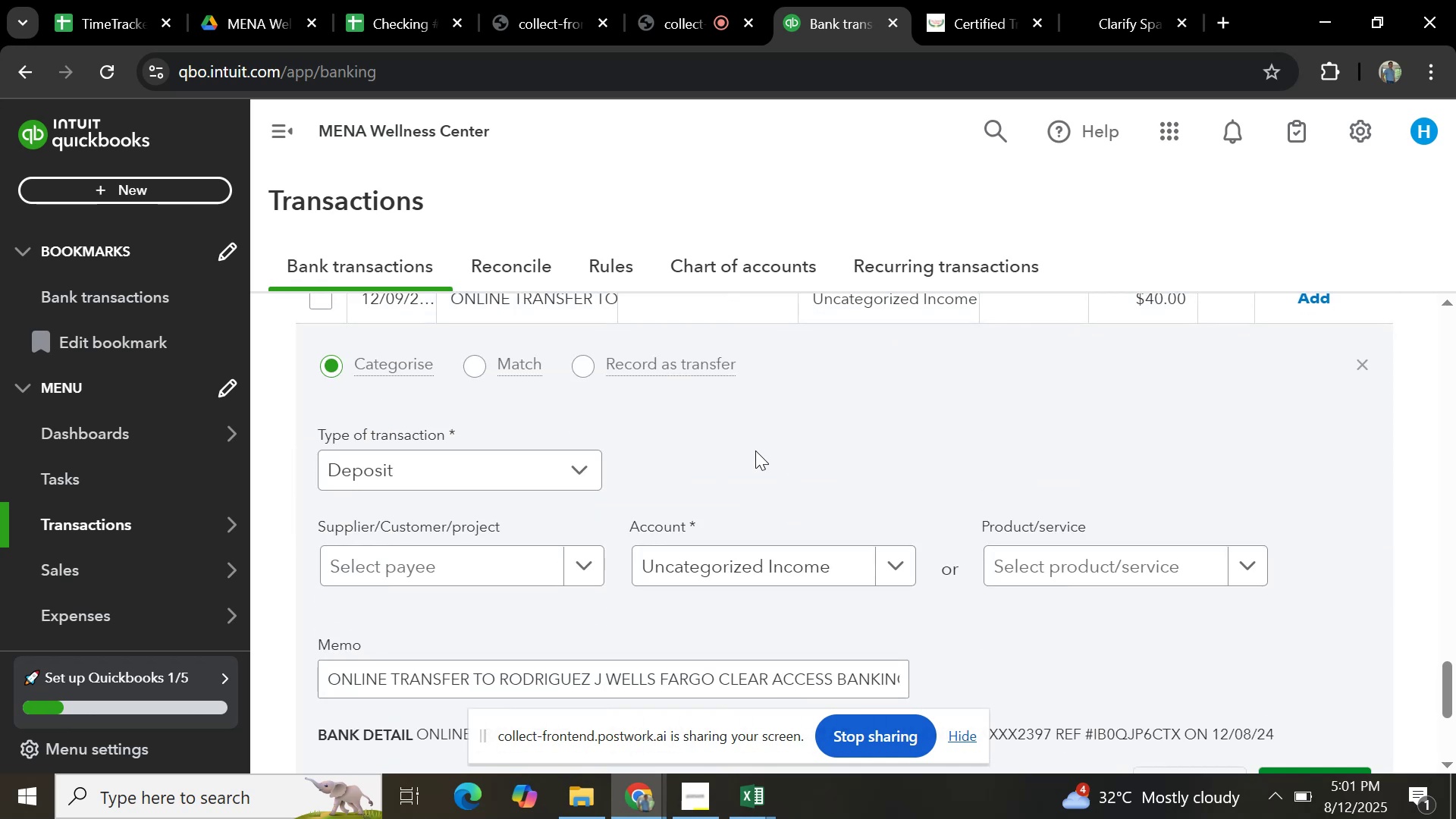 
scroll: coordinate [752, 451], scroll_direction: up, amount: 3.0
 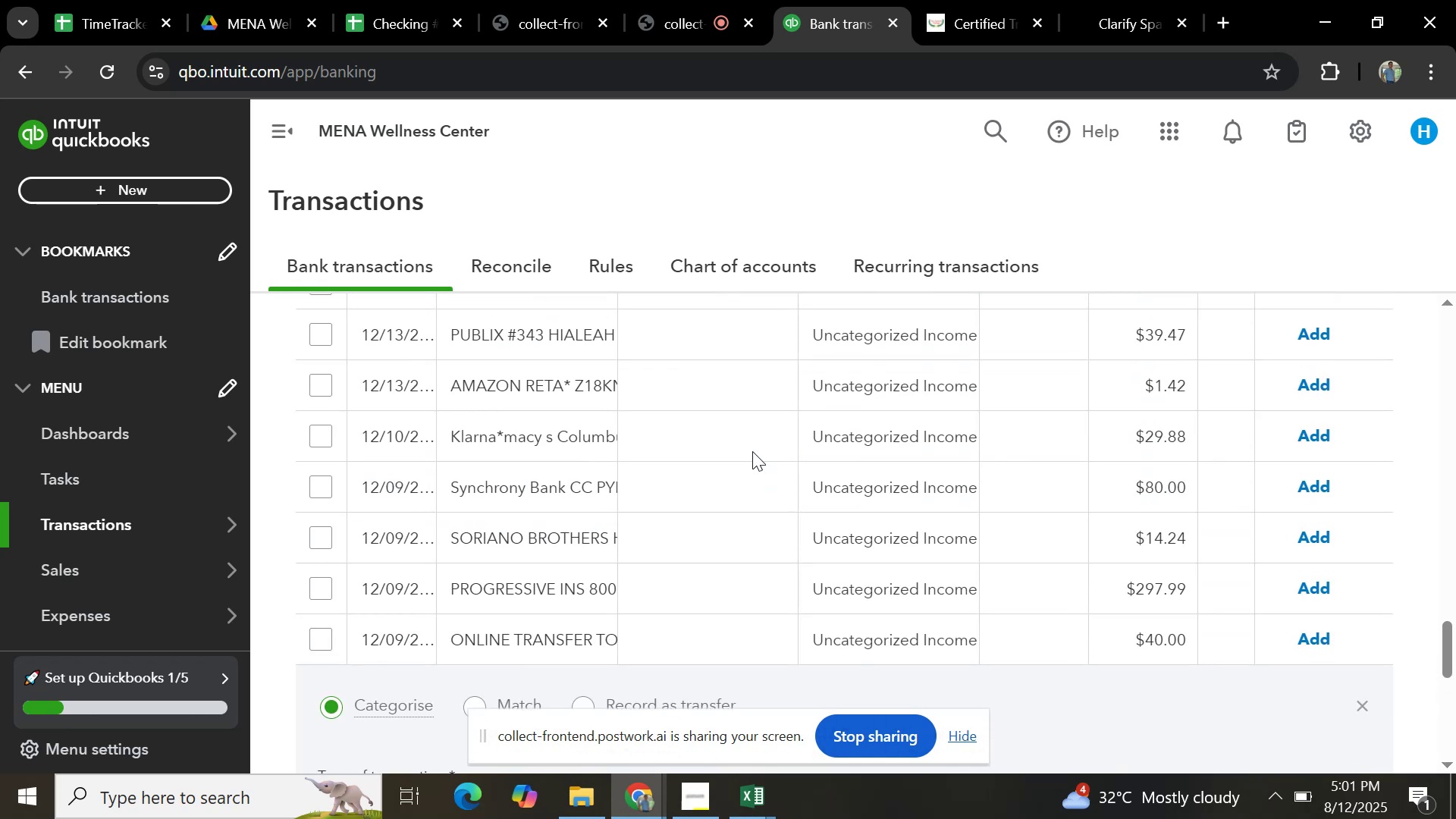 
scroll: coordinate [752, 451], scroll_direction: down, amount: 5.0
 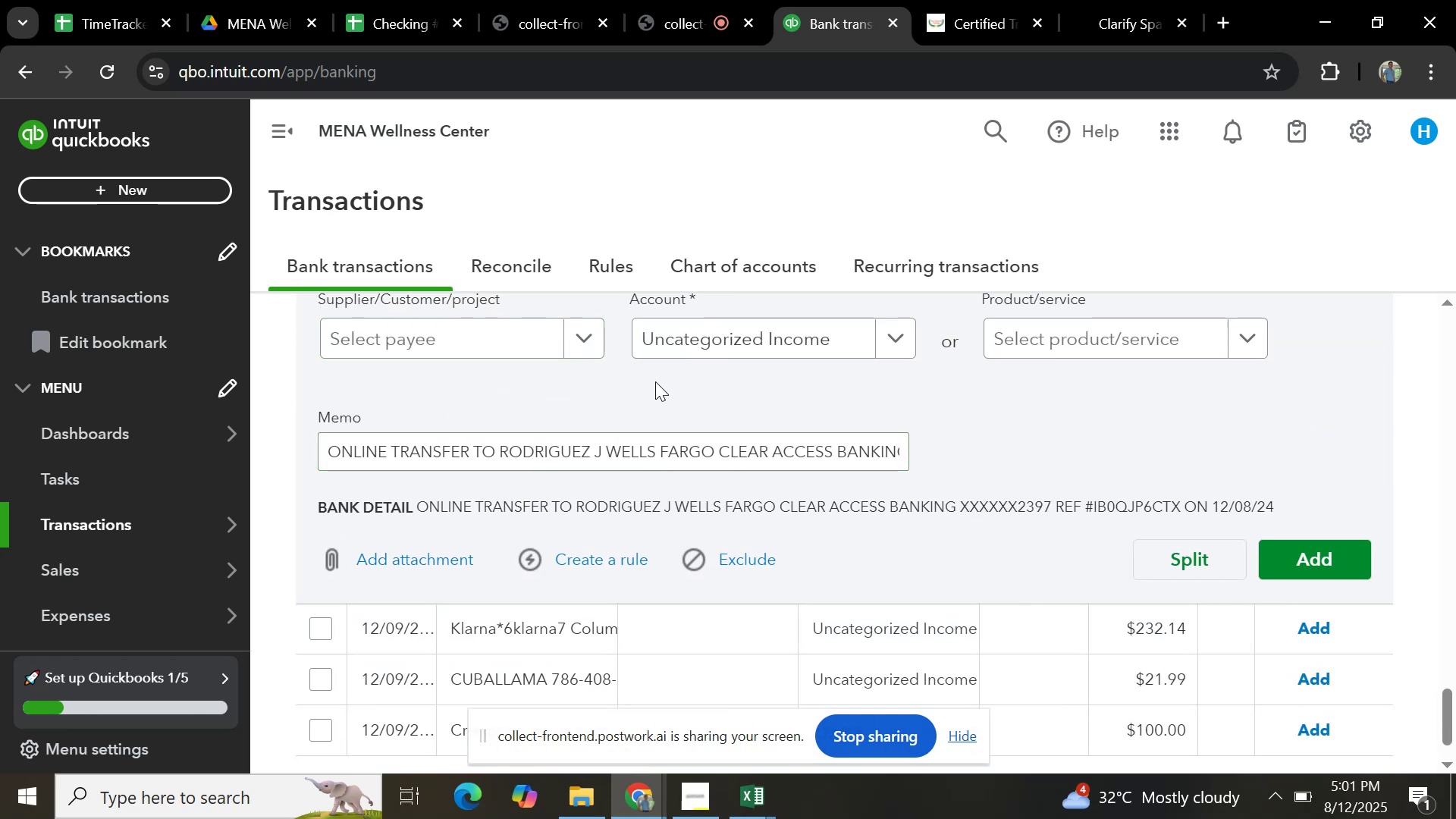 
scroll: coordinate [816, 416], scroll_direction: up, amount: 3.0
 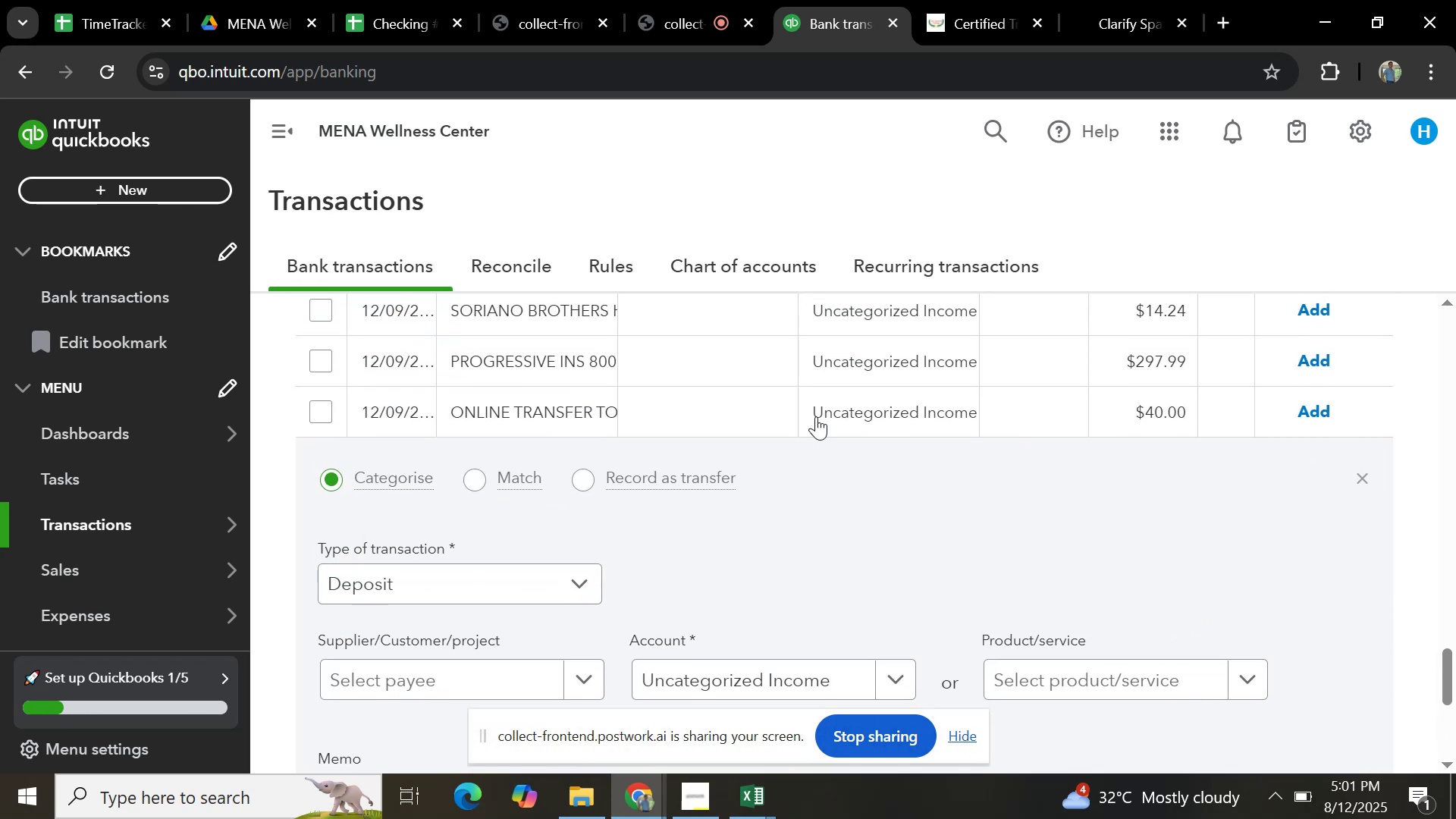 
scroll: coordinate [620, 627], scroll_direction: down, amount: 2.0
 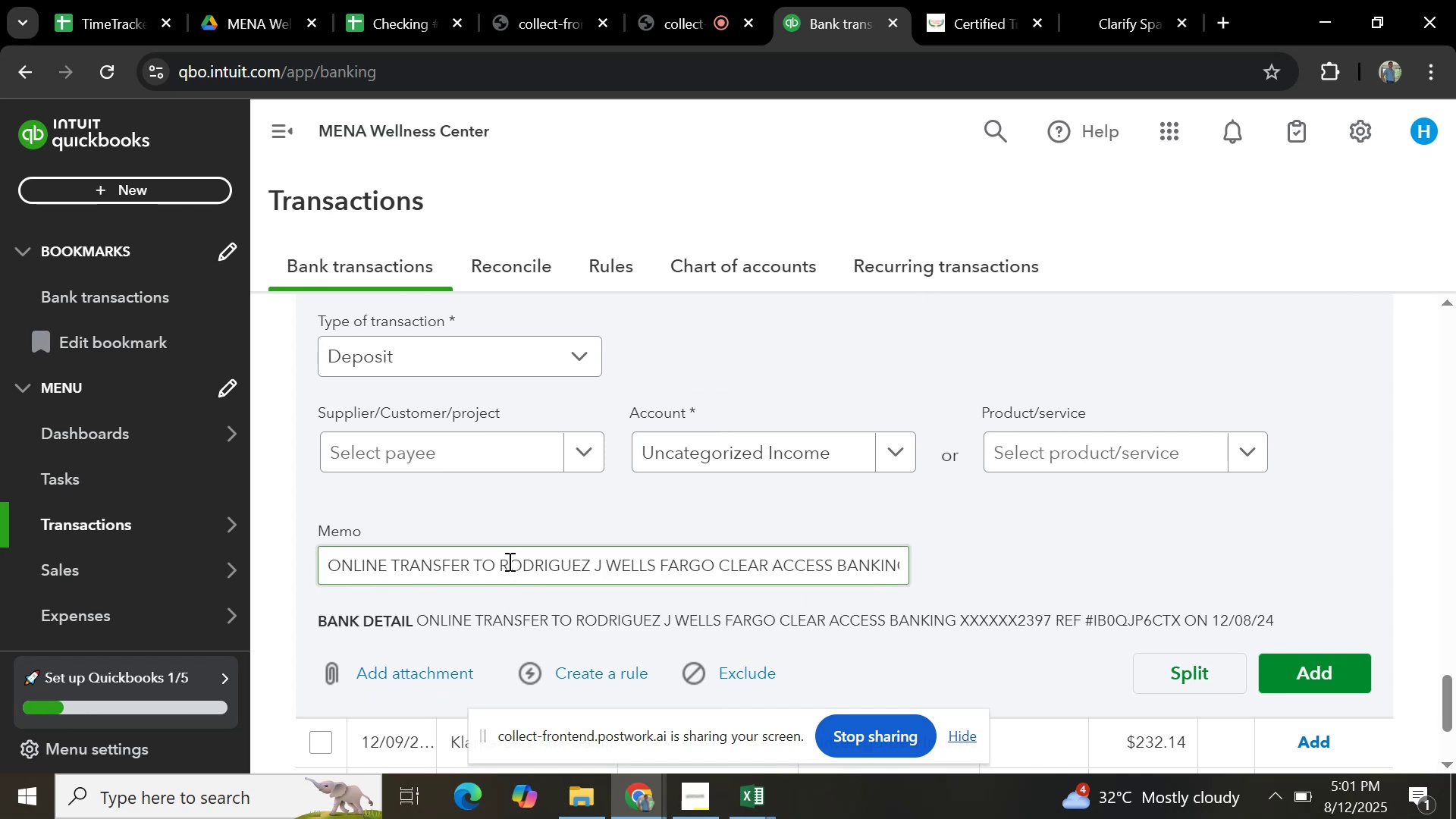 
wait(19.76)
 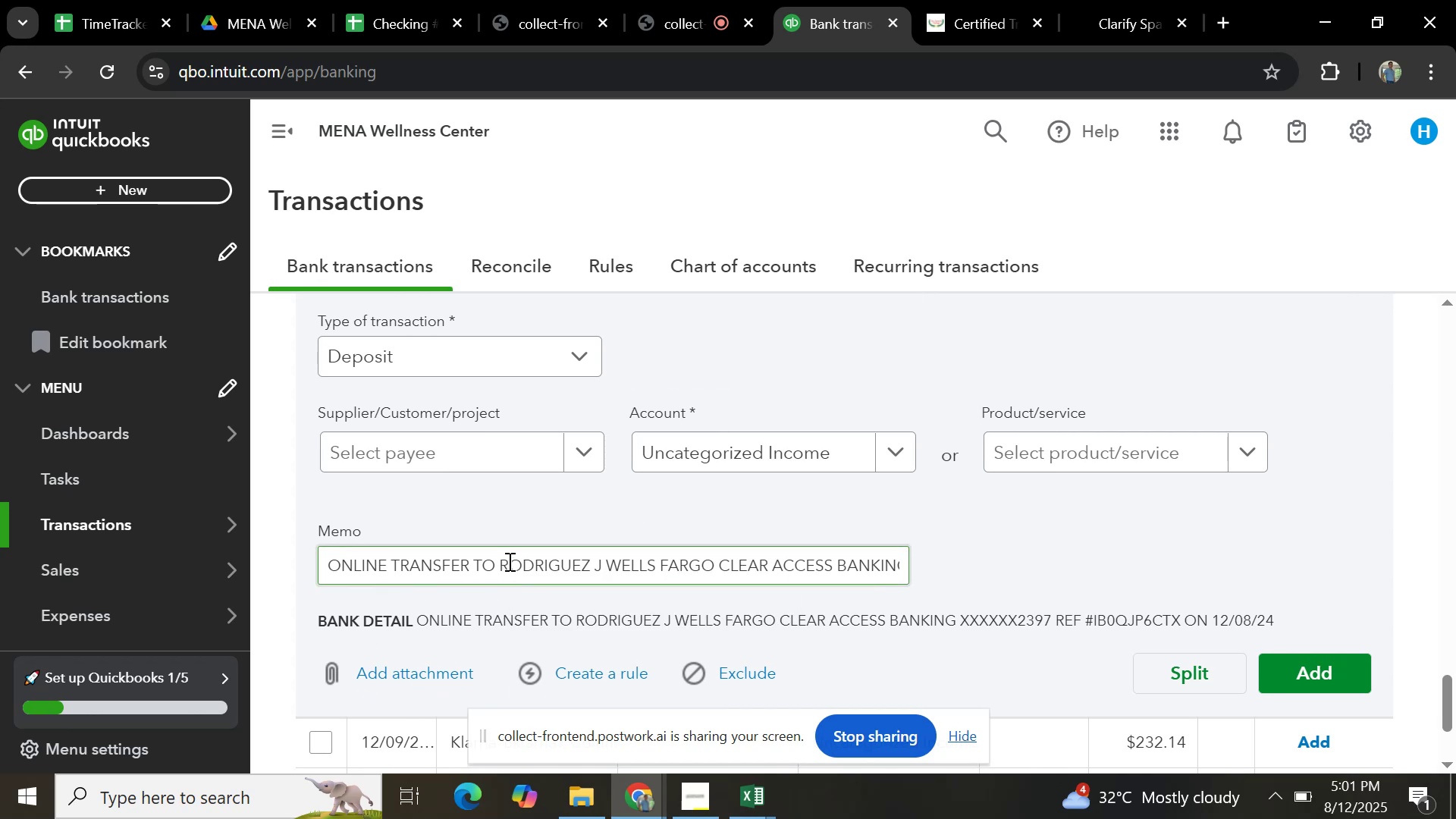 
scroll: coordinate [916, 526], scroll_direction: up, amount: 2.0
 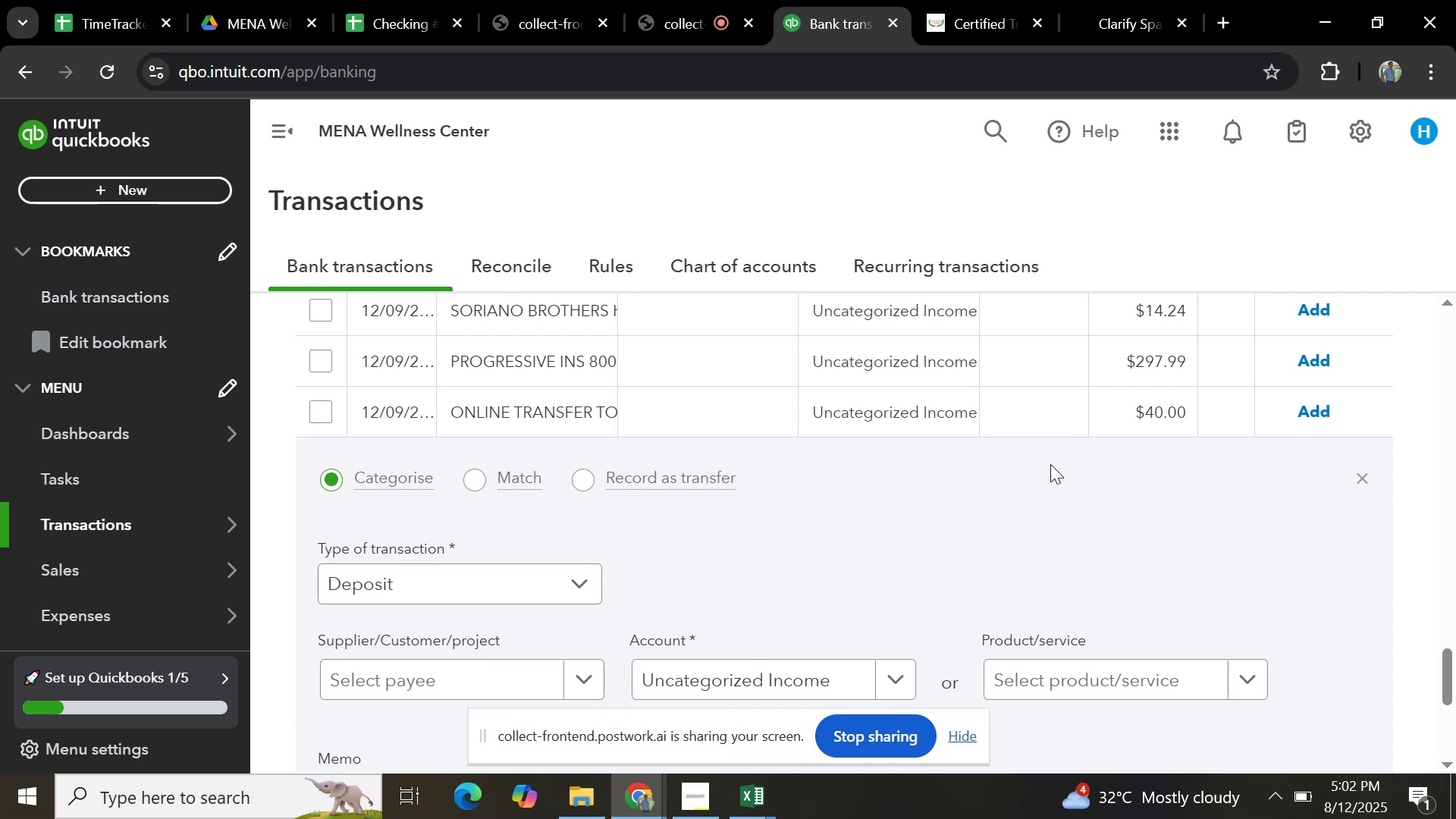 
scroll: coordinate [939, 512], scroll_direction: down, amount: 3.0
 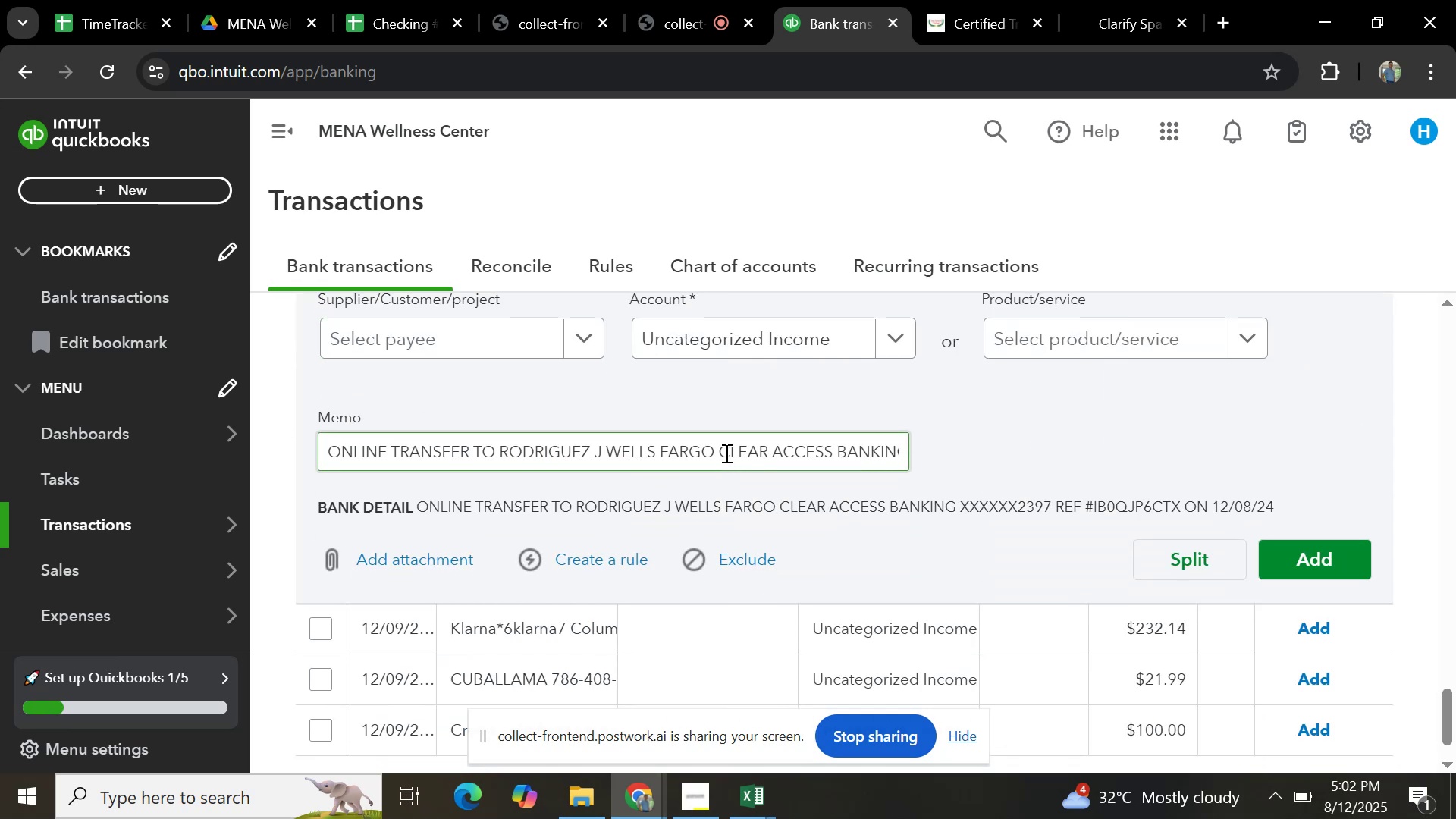 
left_click([725, 453])
 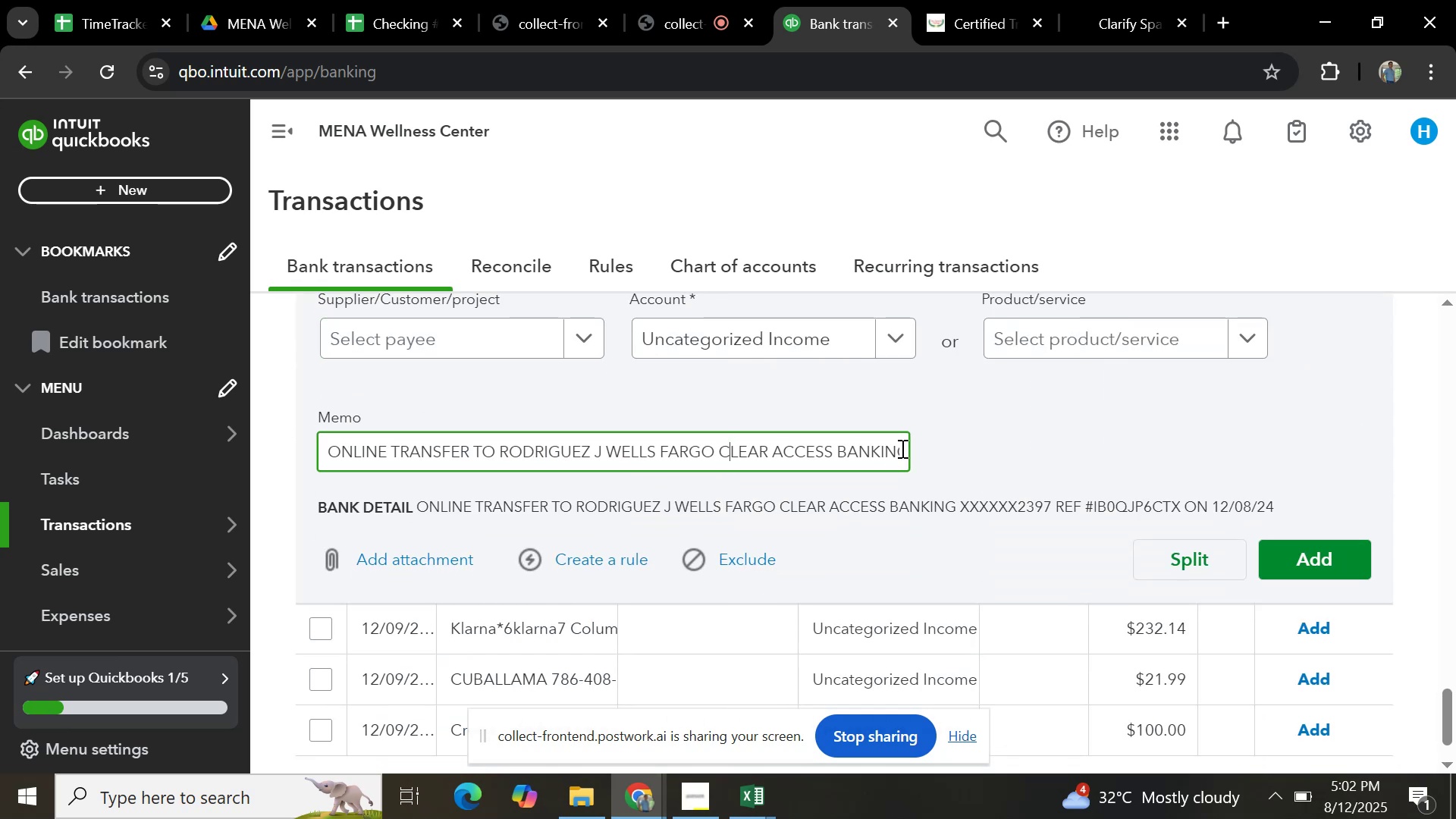 
hold_key(key=ArrowRight, duration=0.74)
 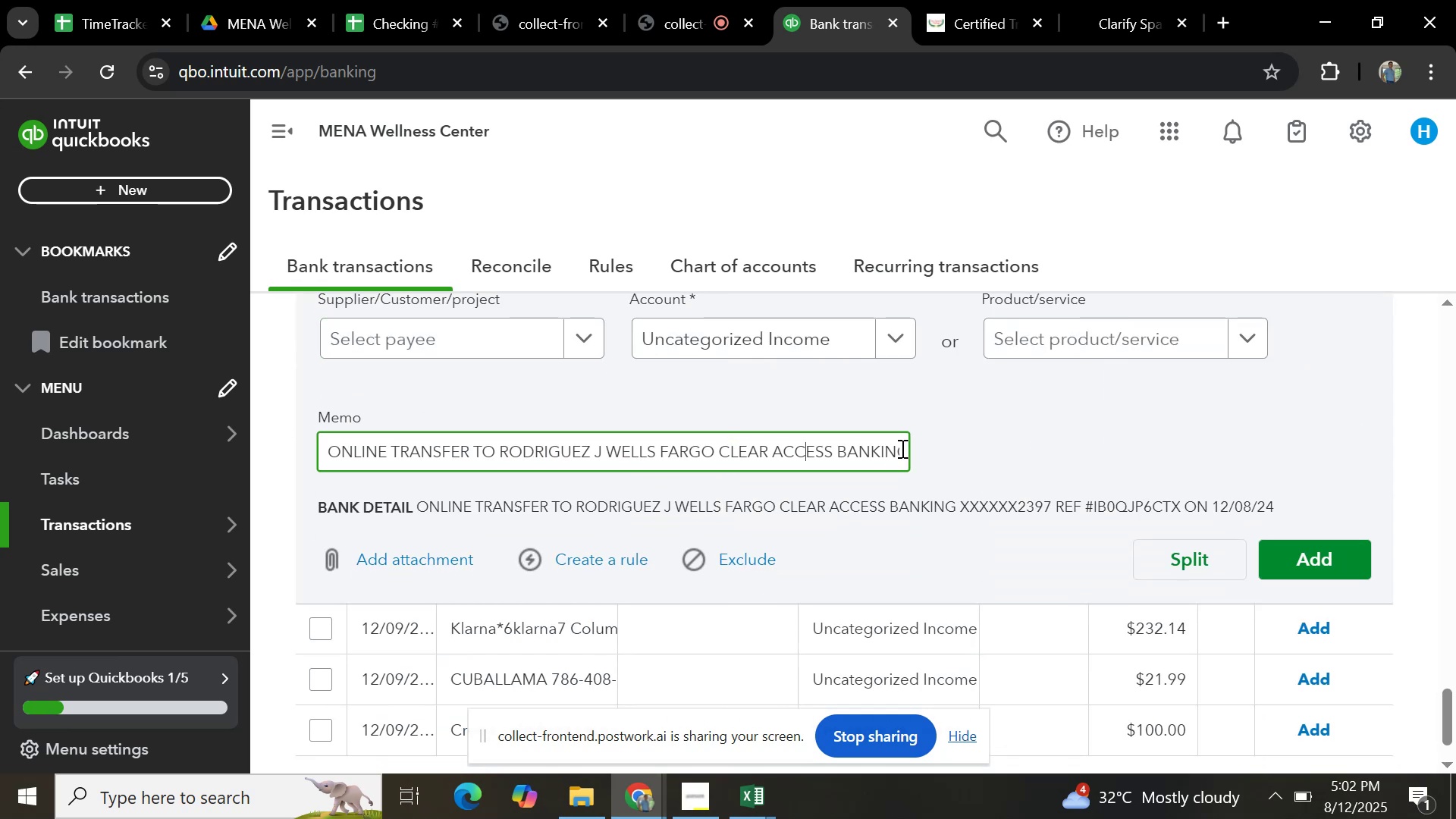 
hold_key(key=ArrowRight, duration=1.52)
 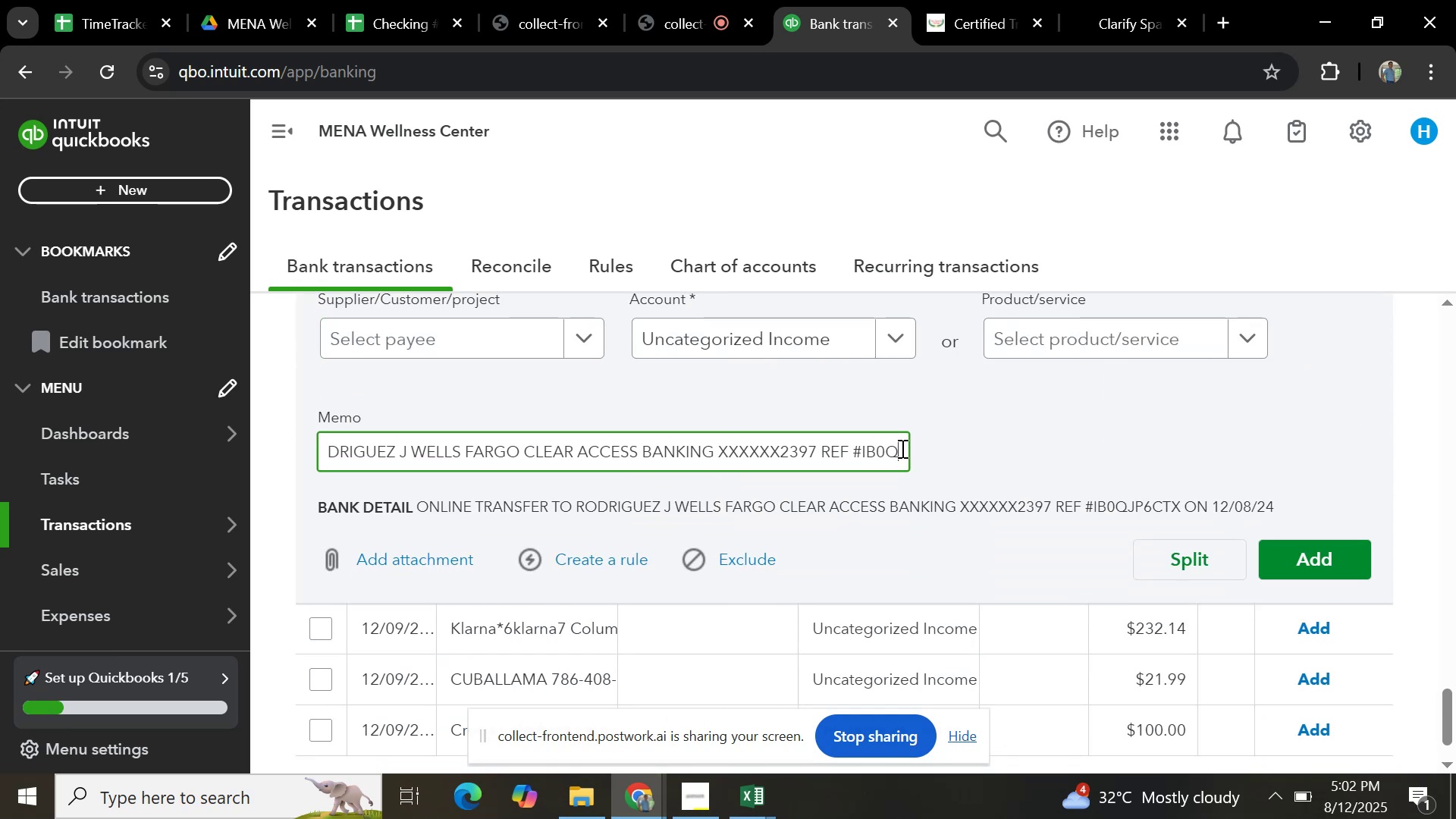 
hold_key(key=ArrowRight, duration=0.54)
 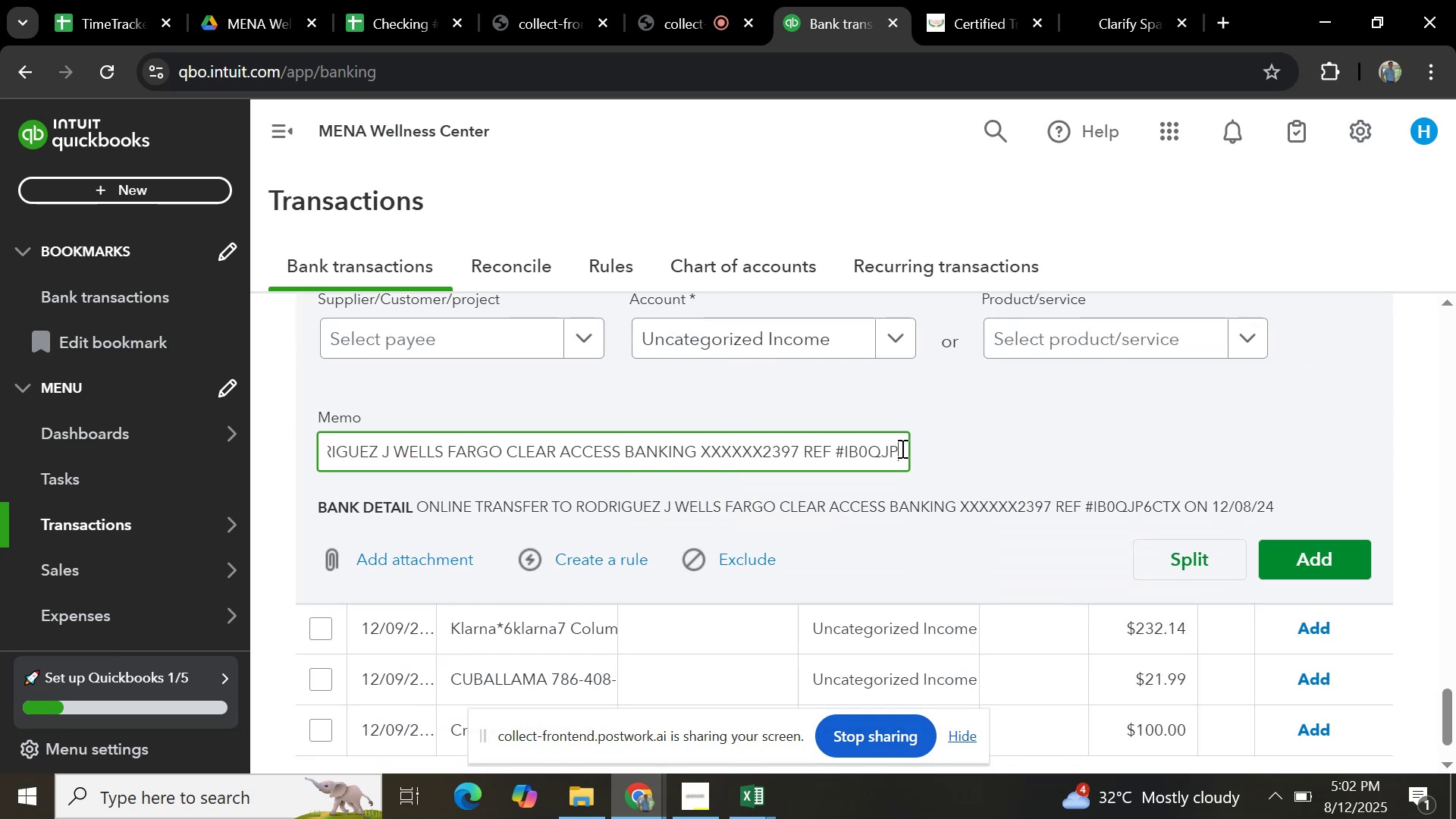 
key(ArrowRight)
 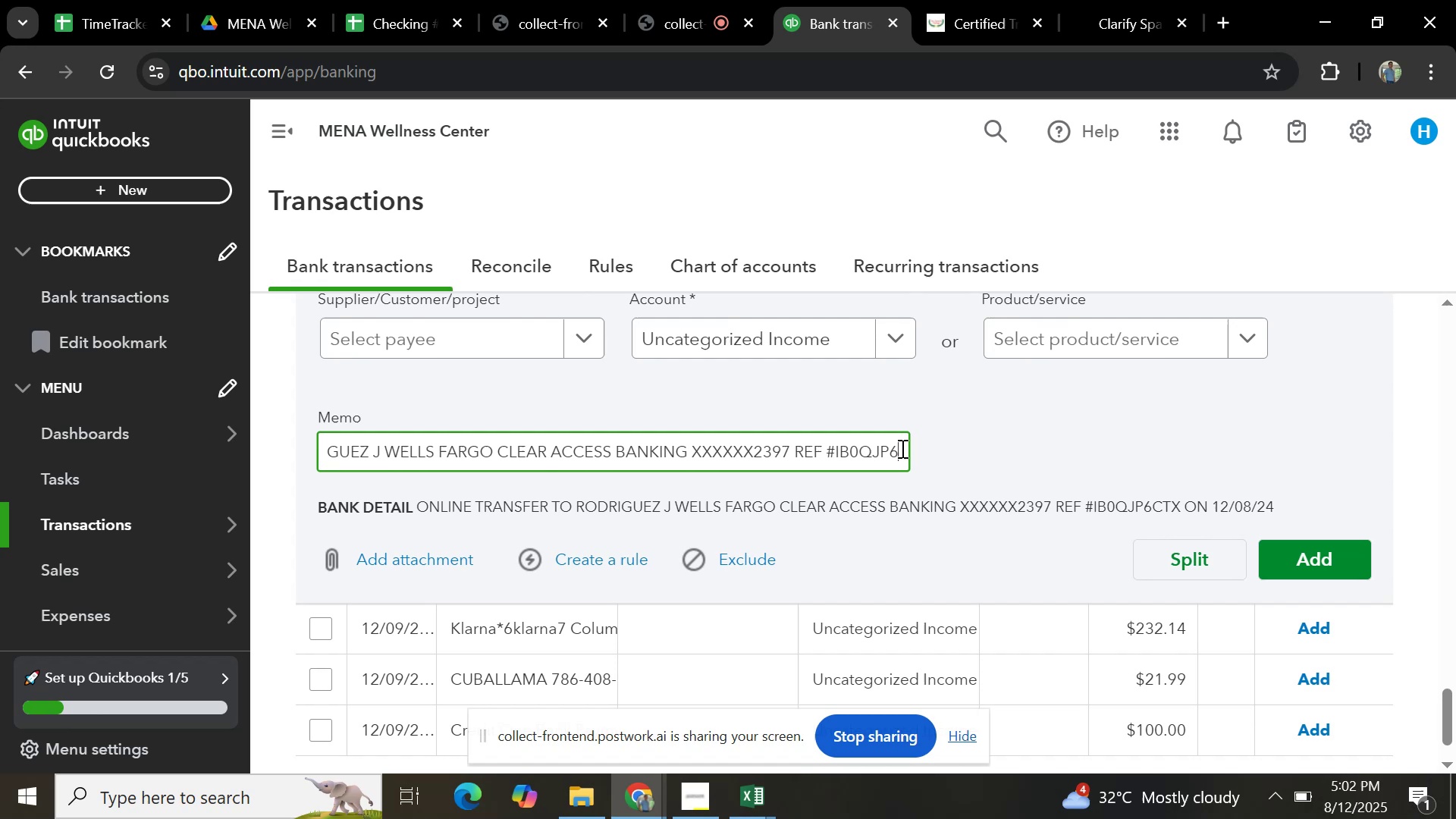 
hold_key(key=ArrowLeft, duration=1.5)
 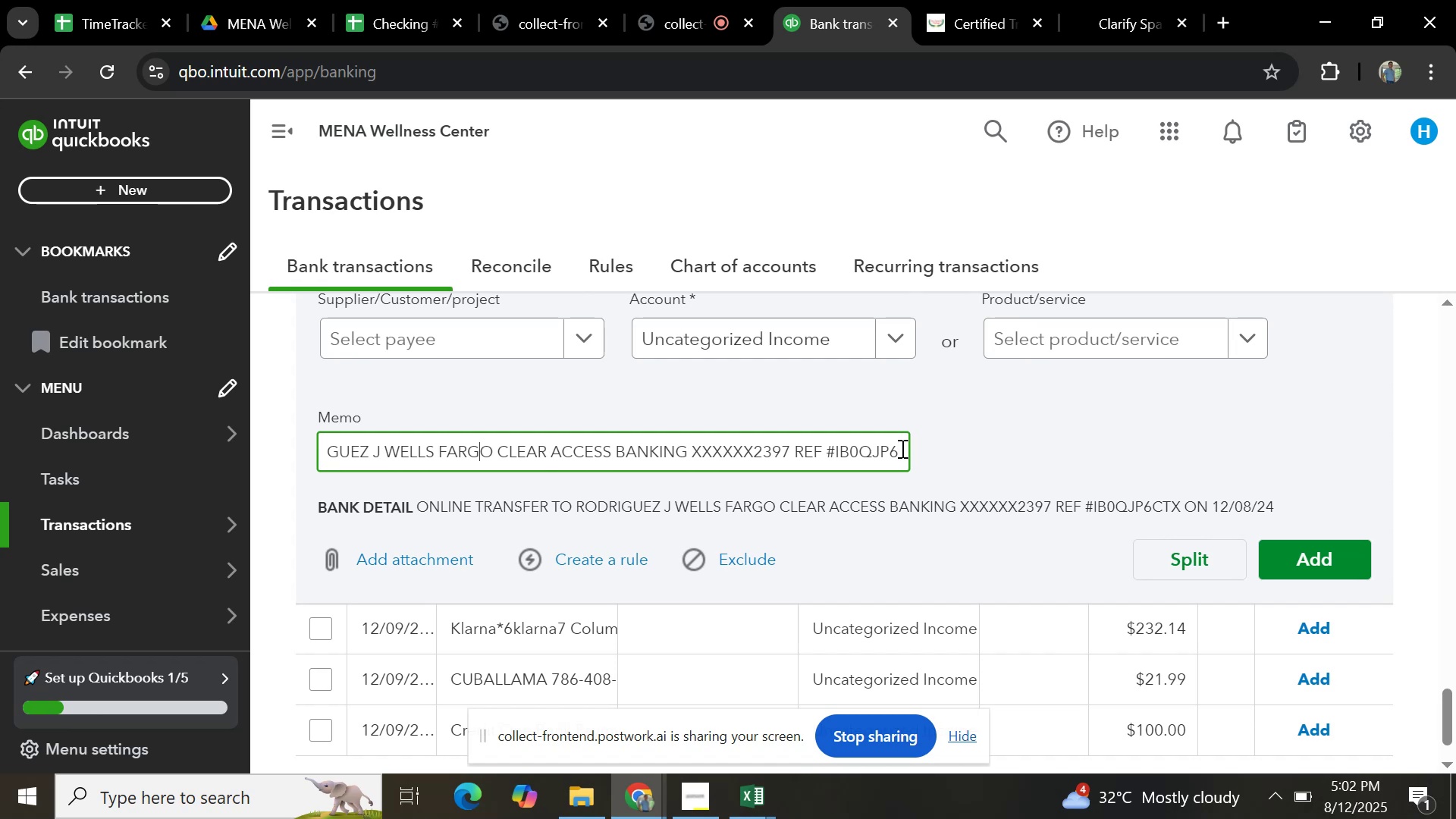 
hold_key(key=ArrowLeft, duration=1.47)
 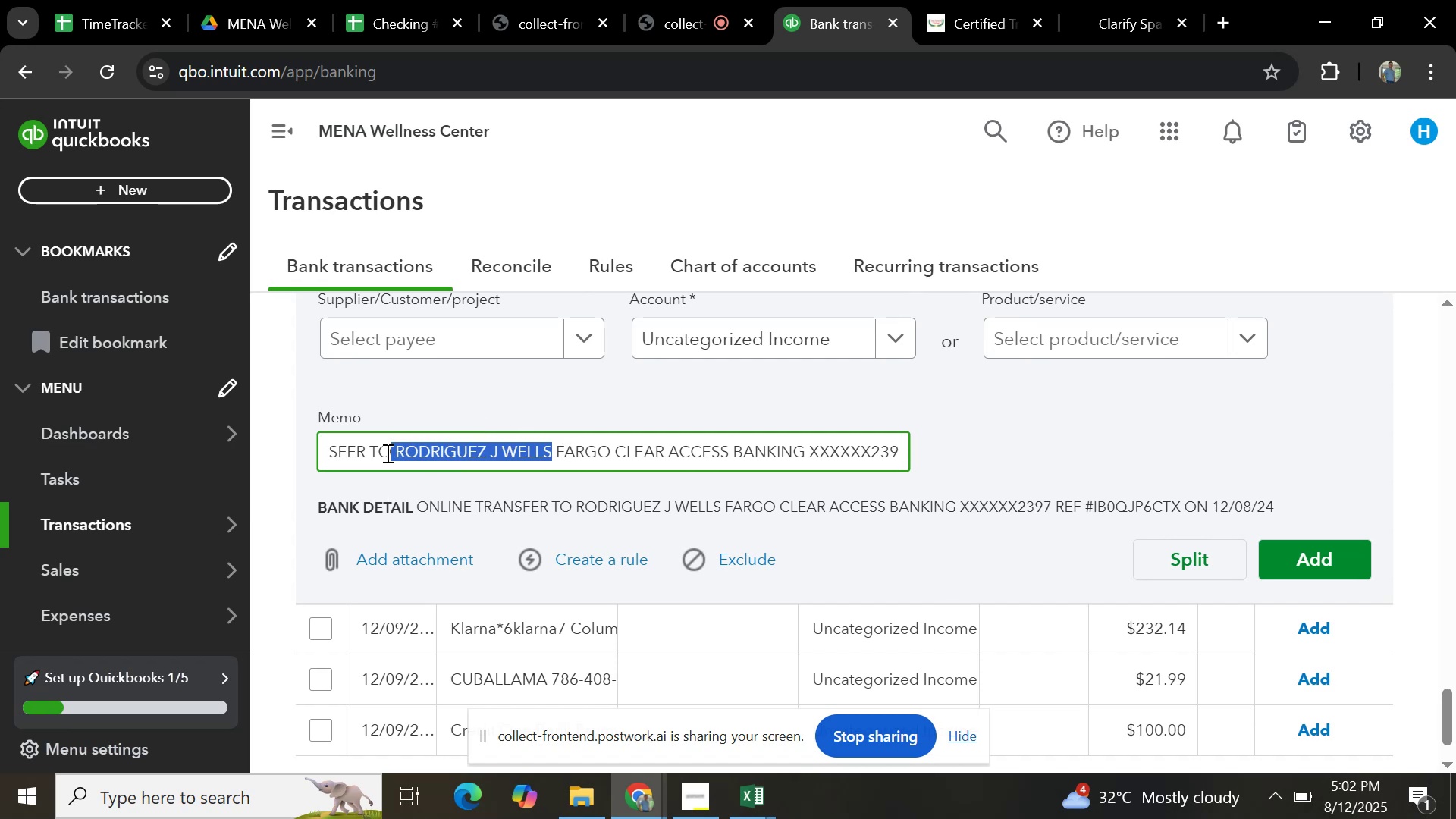 
key(Control+C)
 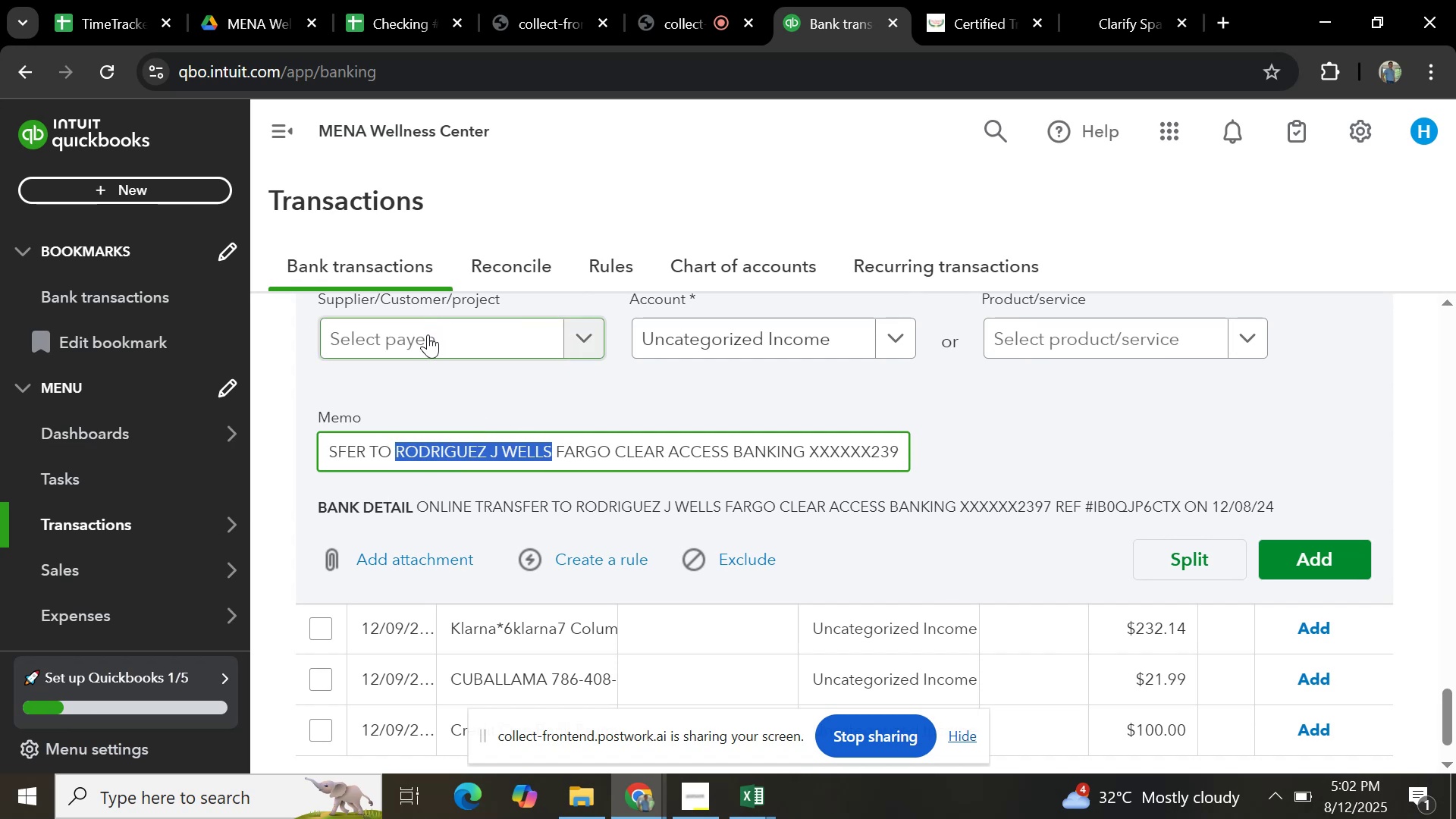 
left_click([428, 334])
 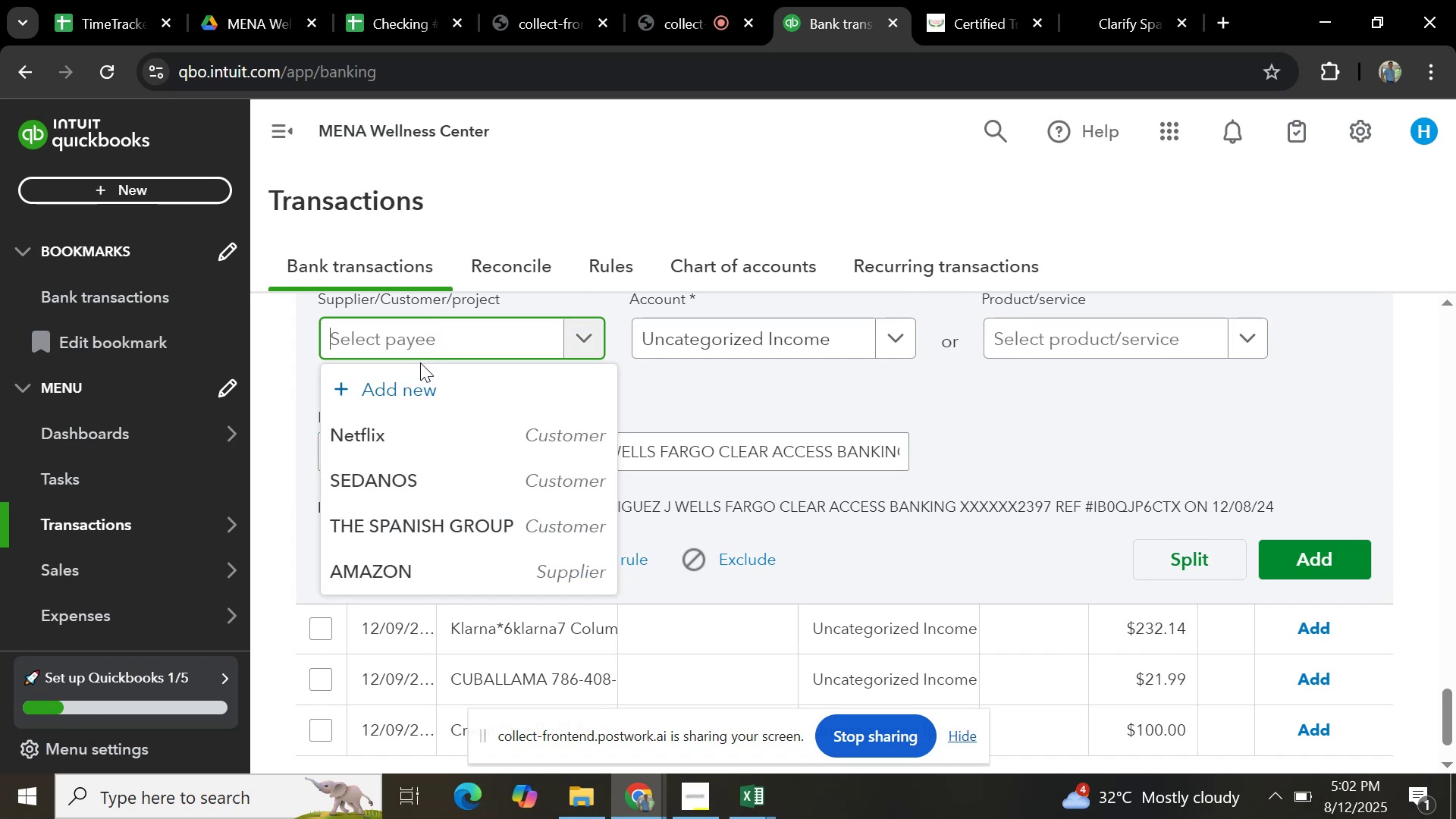 
key(Control+V)
 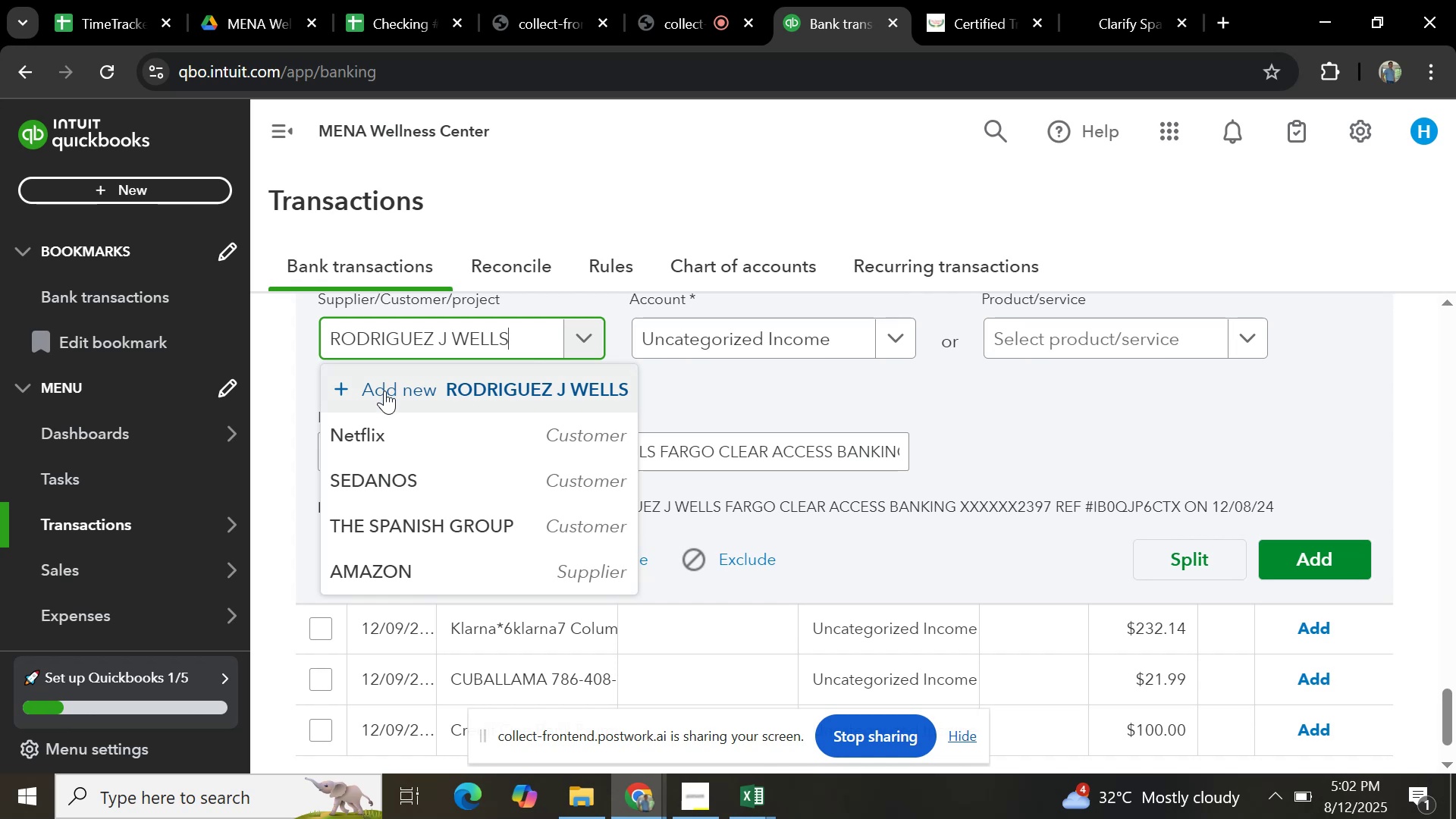 
left_click([384, 391])
 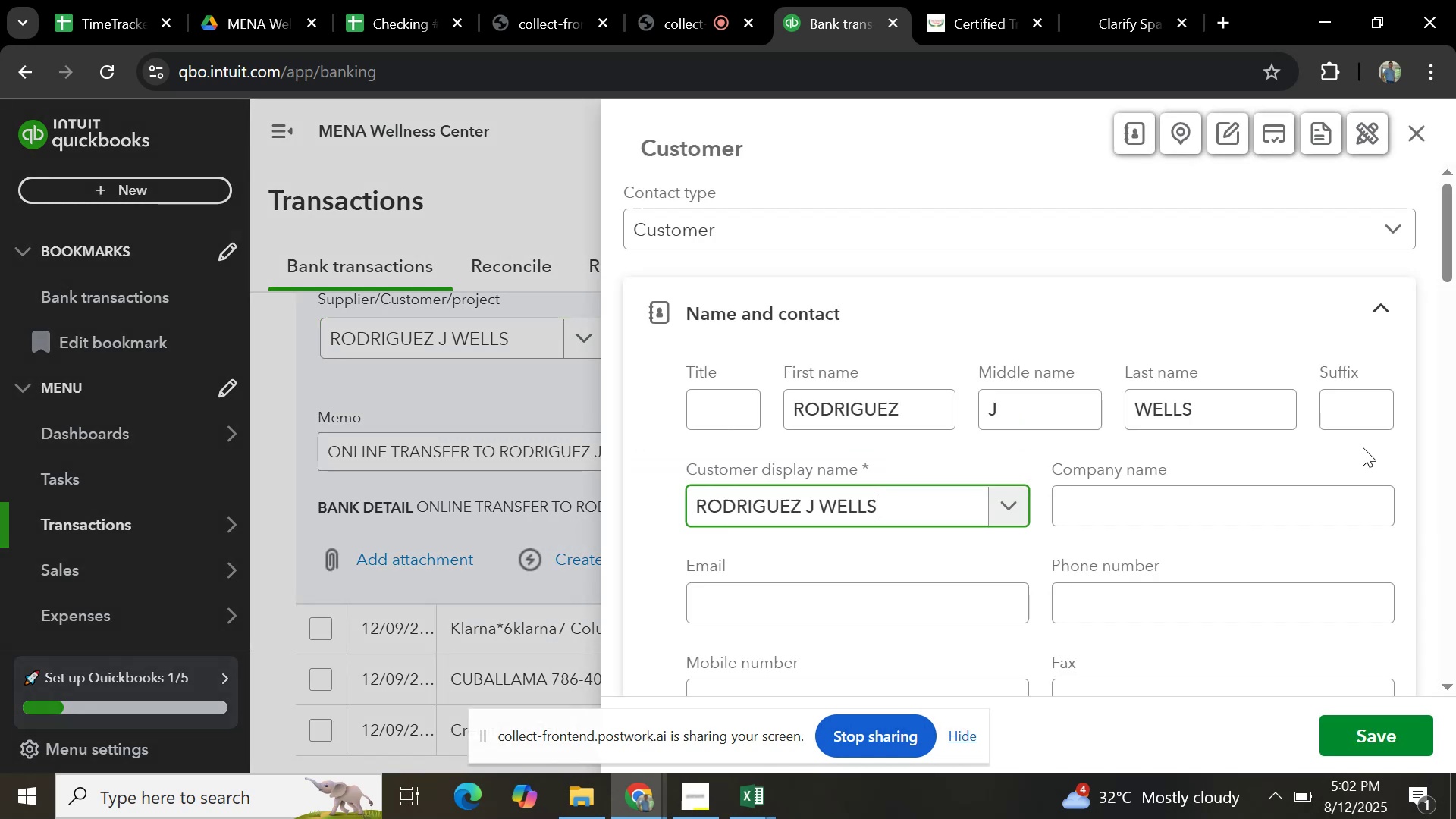 
scroll: coordinate [1313, 592], scroll_direction: down, amount: 22.0
 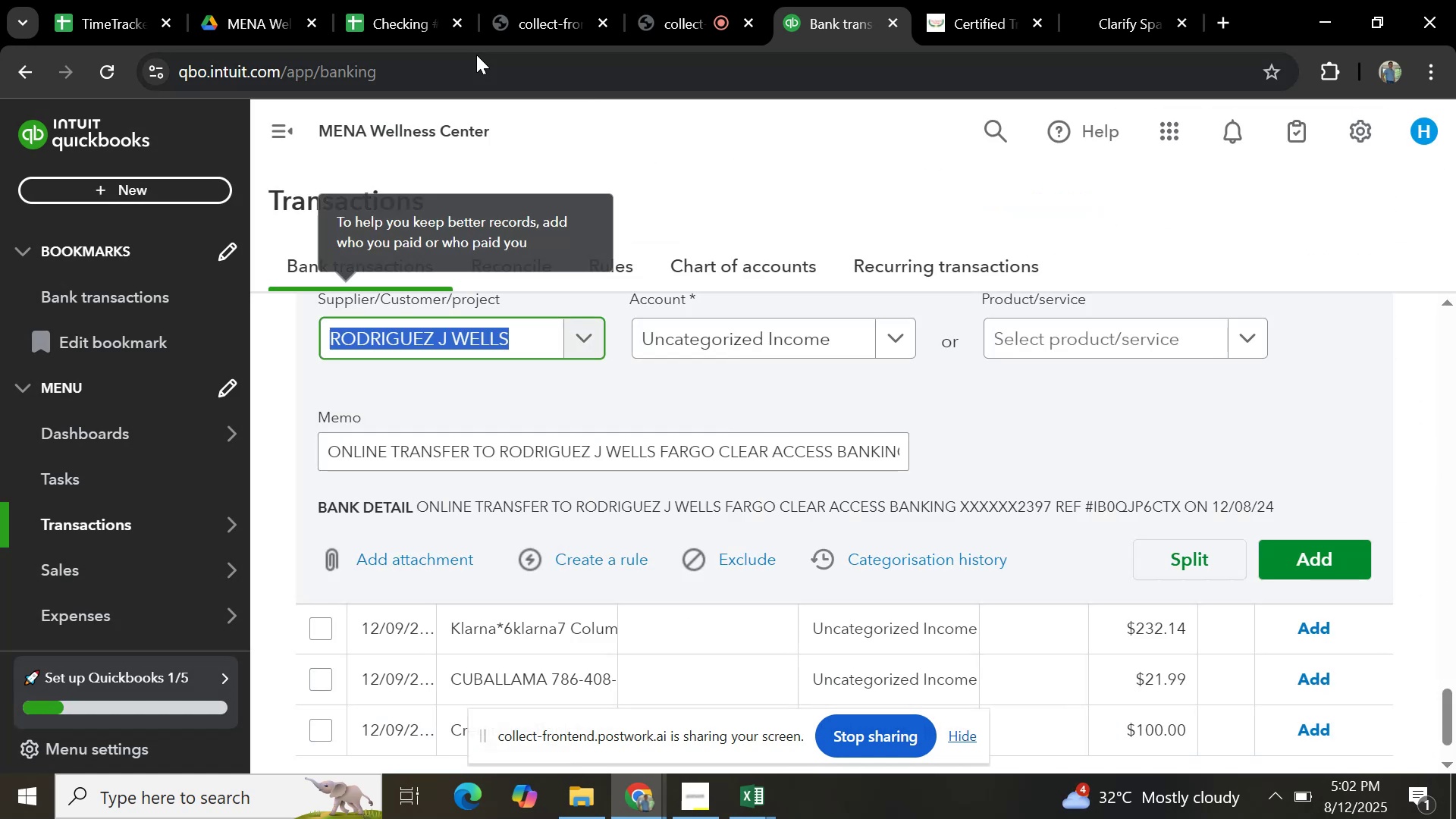 
left_click([905, 333])
 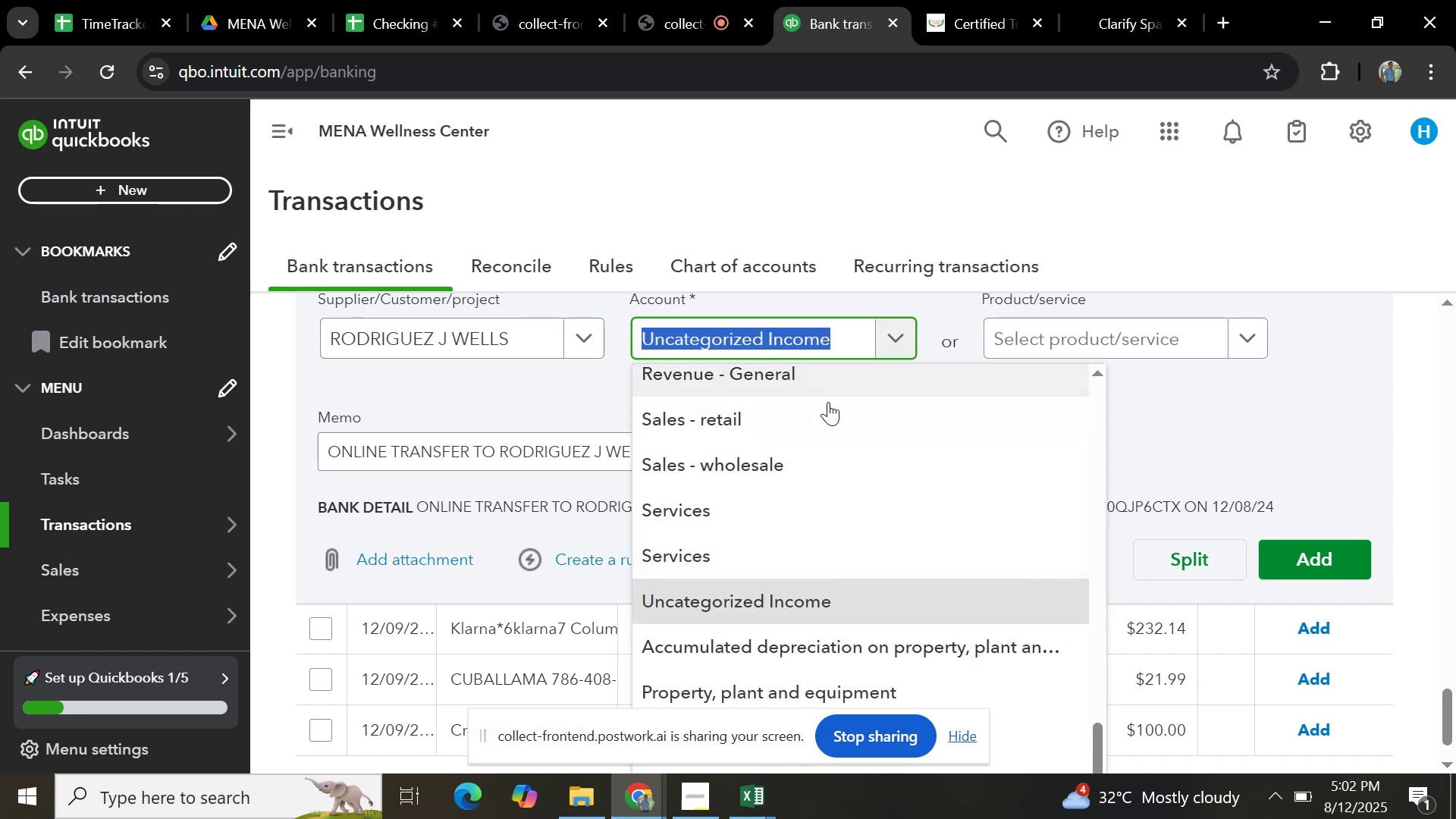 
left_click([822, 432])
 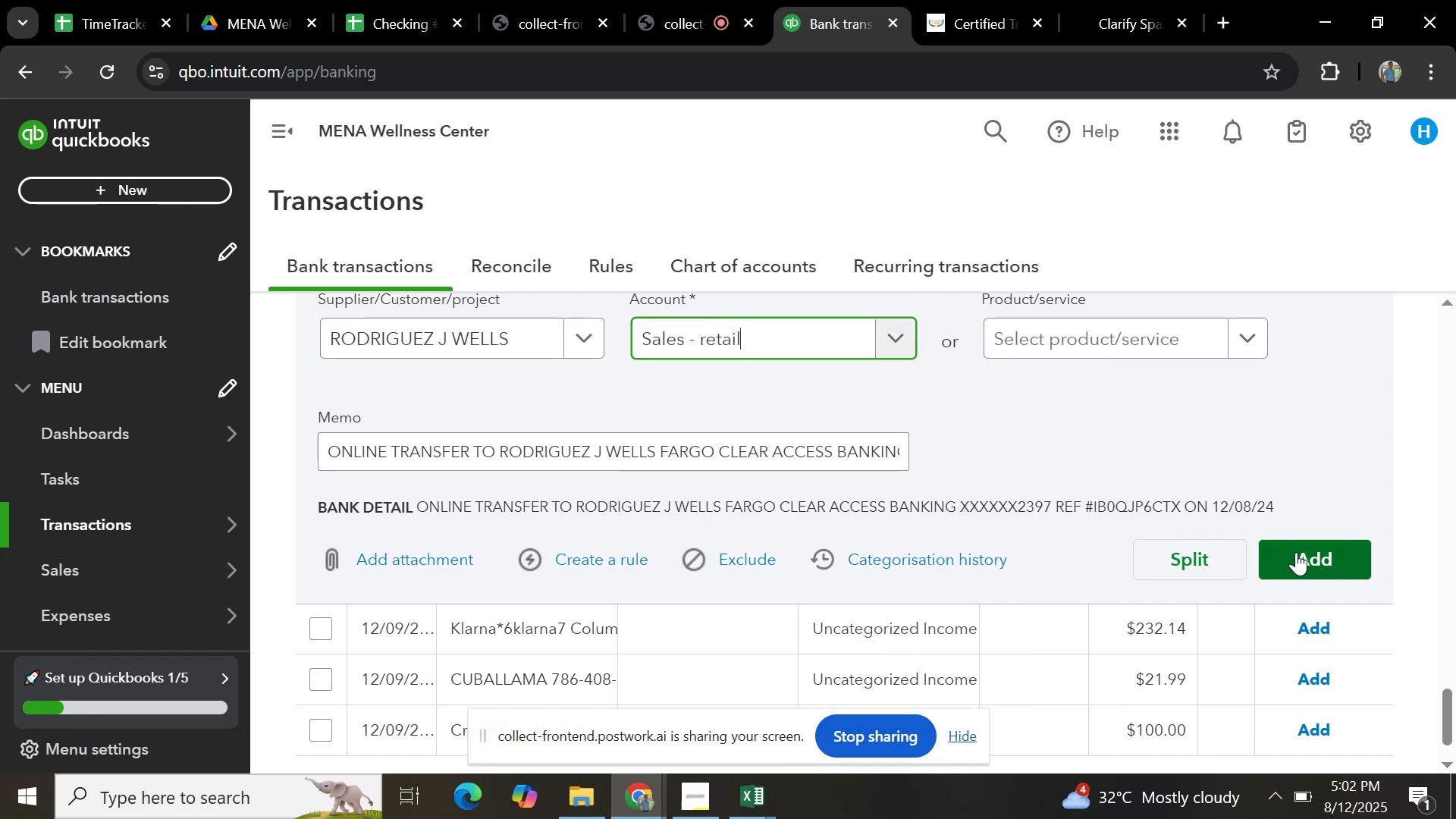 
left_click([1296, 552])
 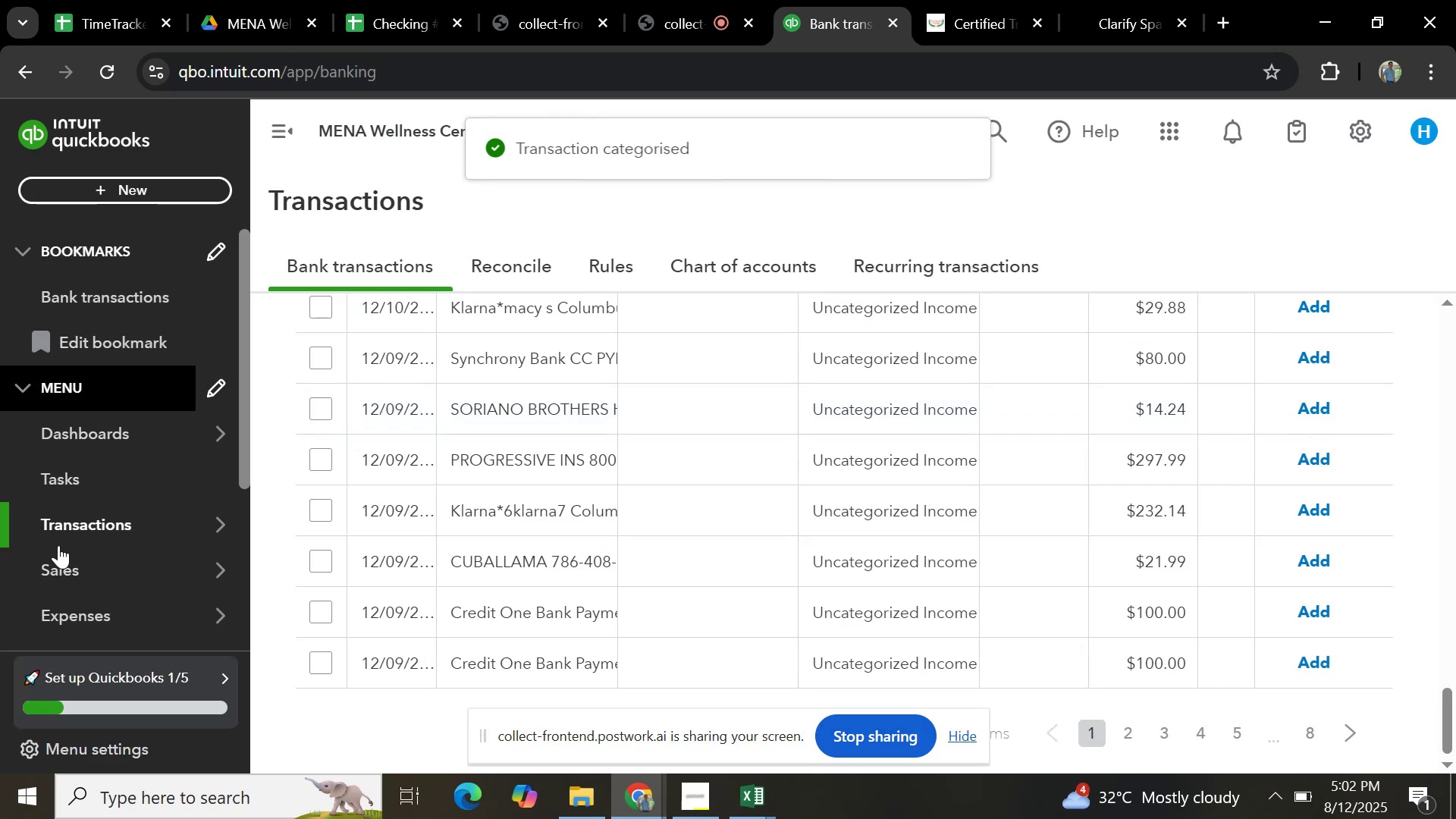 
scroll: coordinate [720, 565], scroll_direction: up, amount: 28.0
 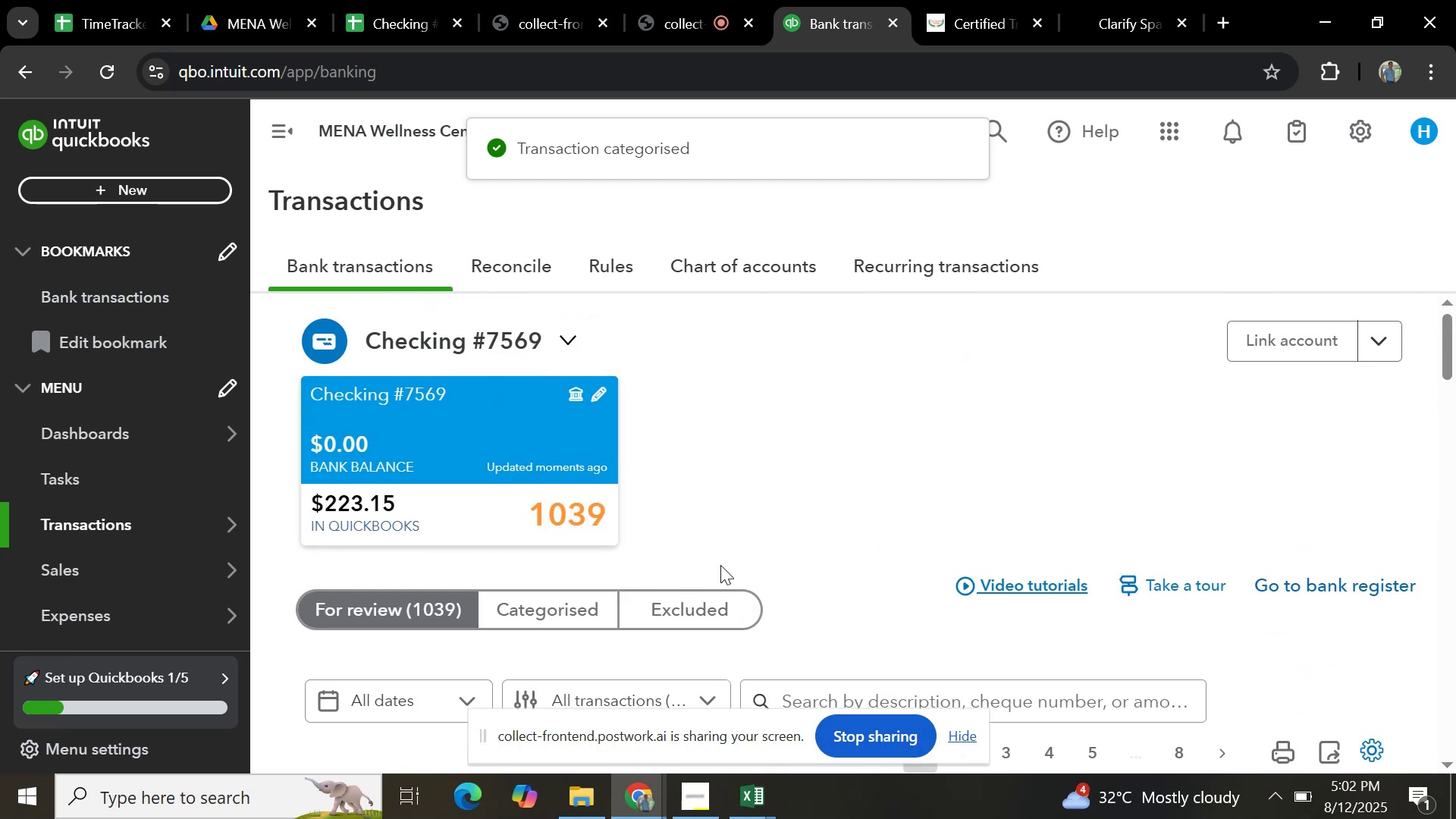 
scroll: coordinate [720, 565], scroll_direction: down, amount: 5.0
 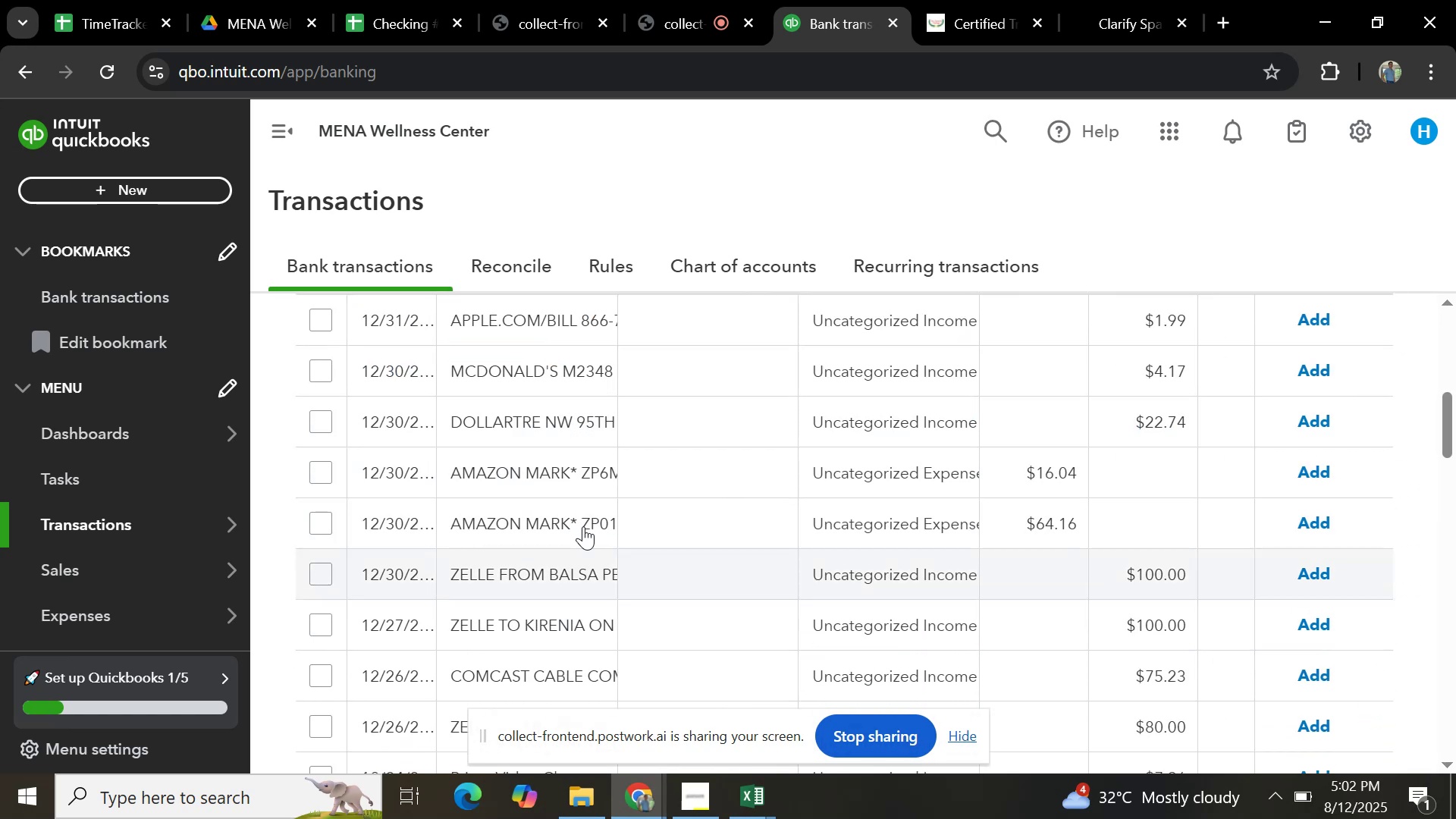 
wait(7.75)
 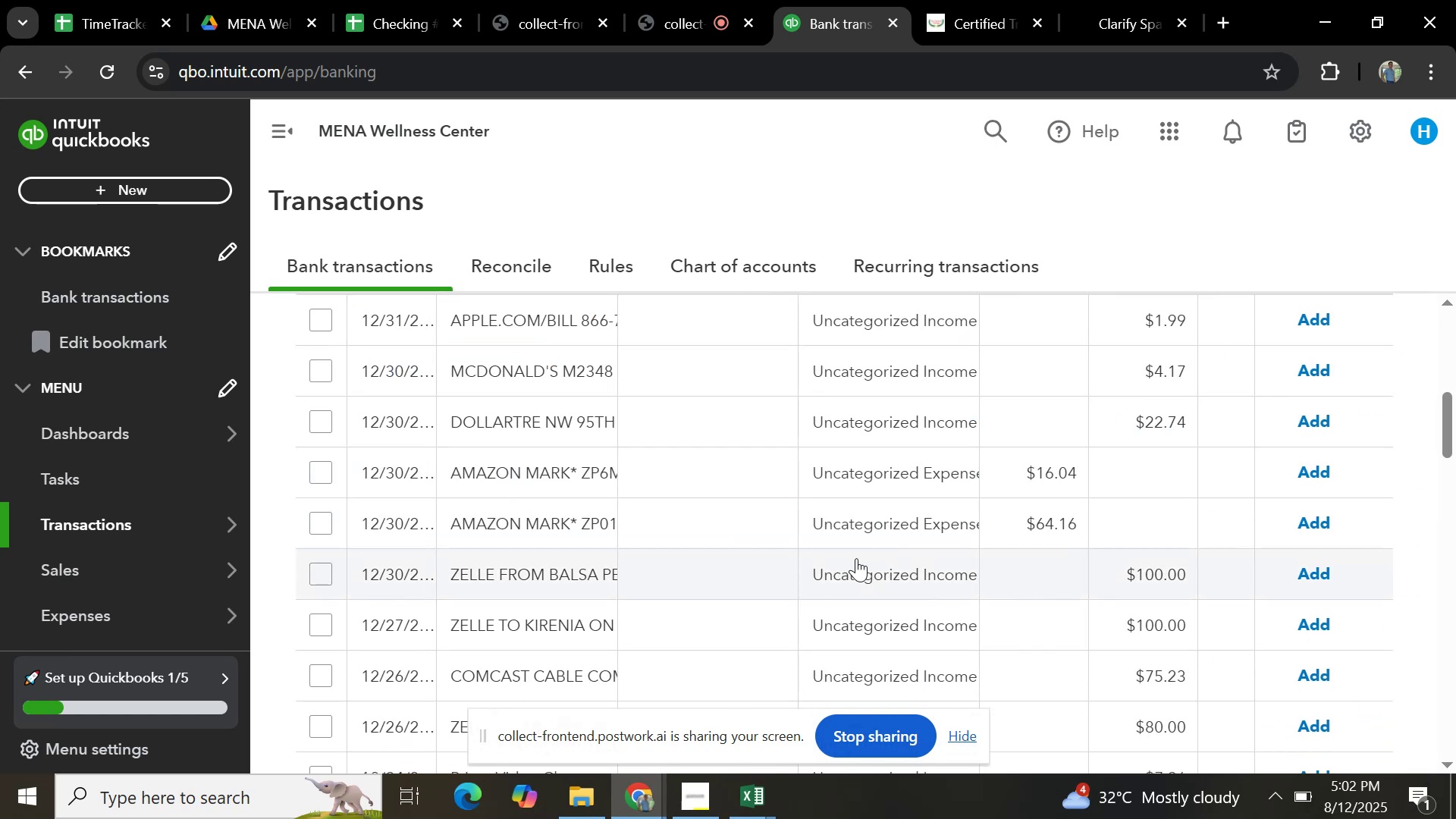 
right_click([990, 190])
 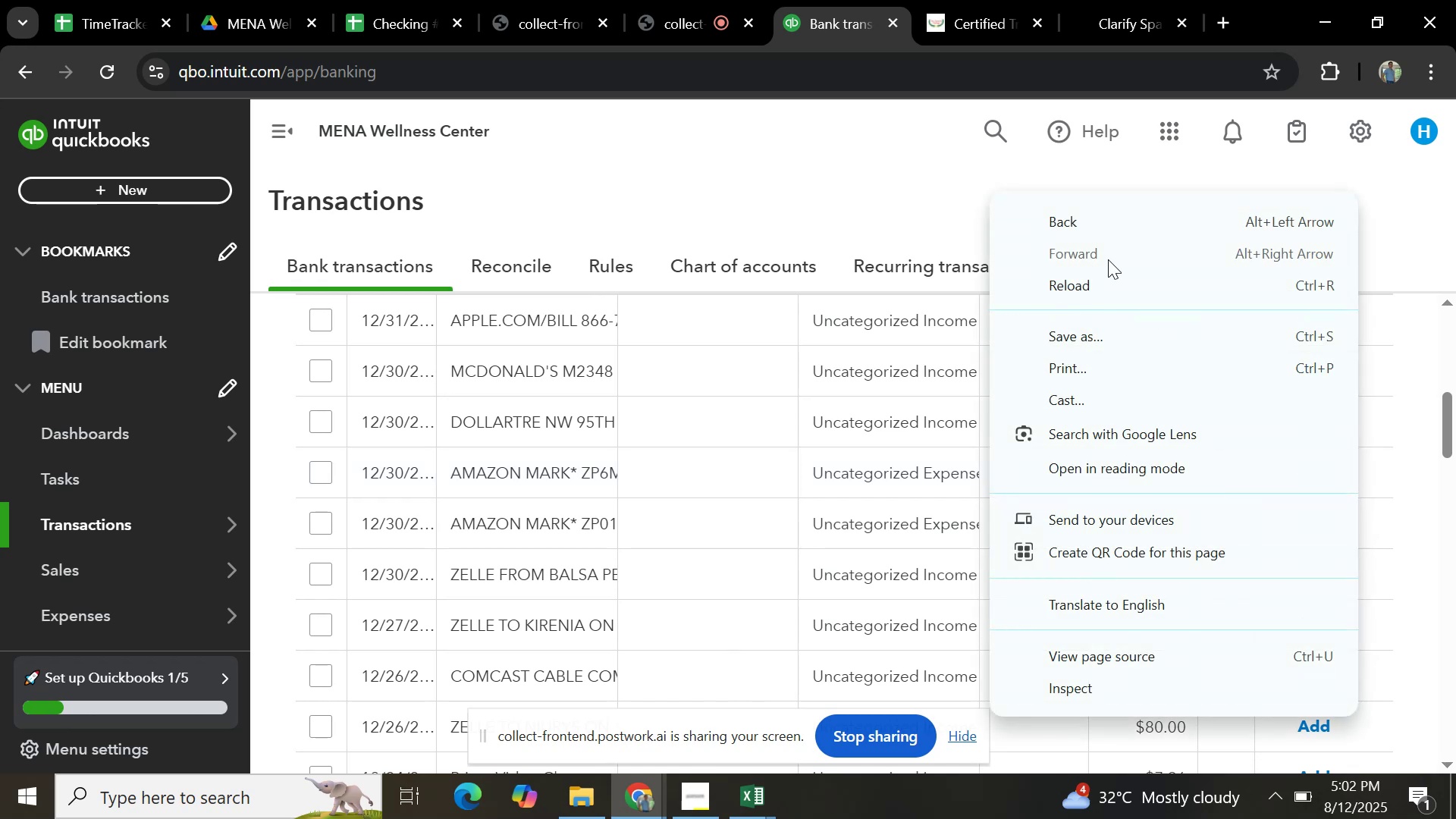 
left_click([1103, 290])
 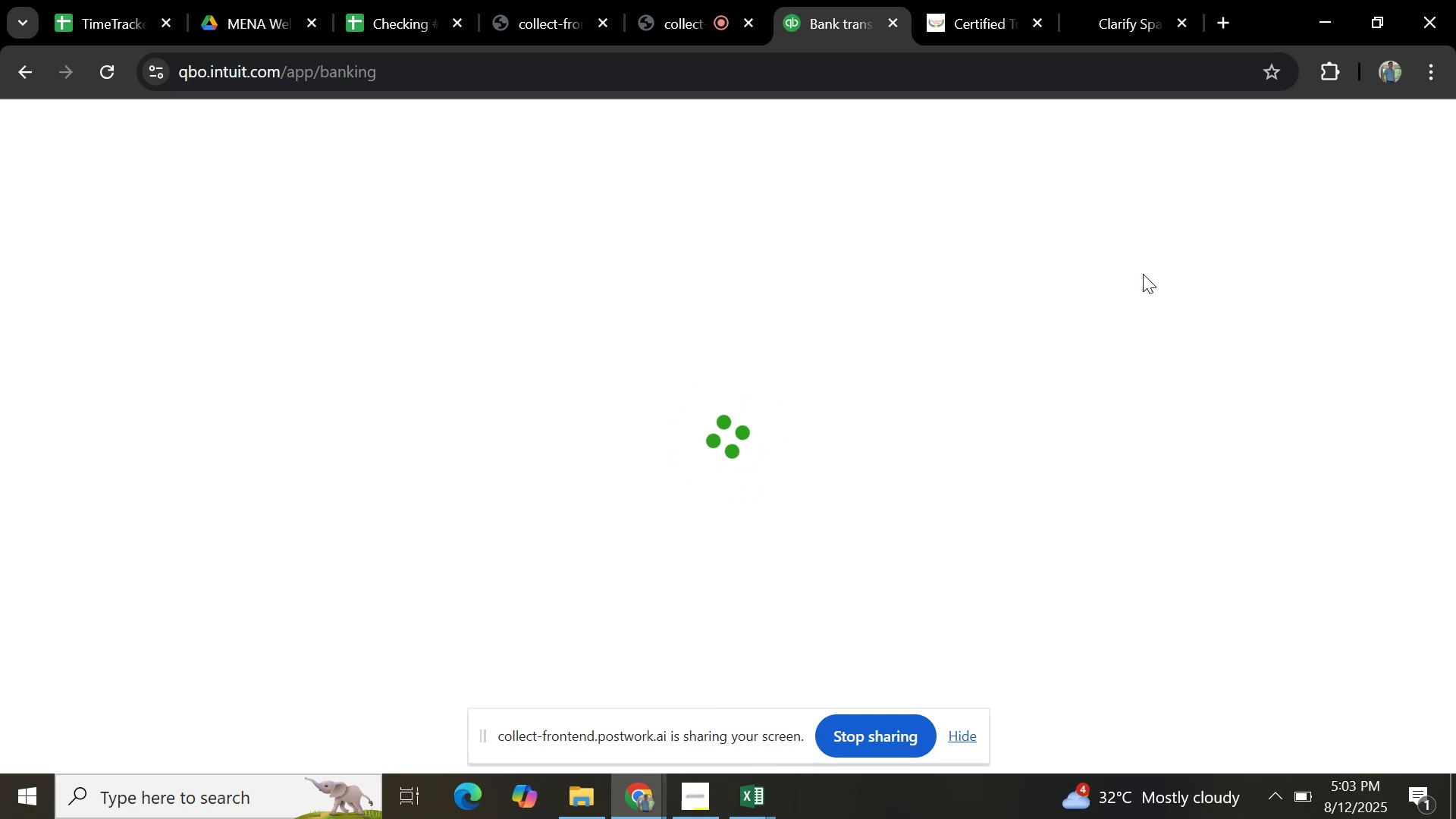 
wait(15.23)
 